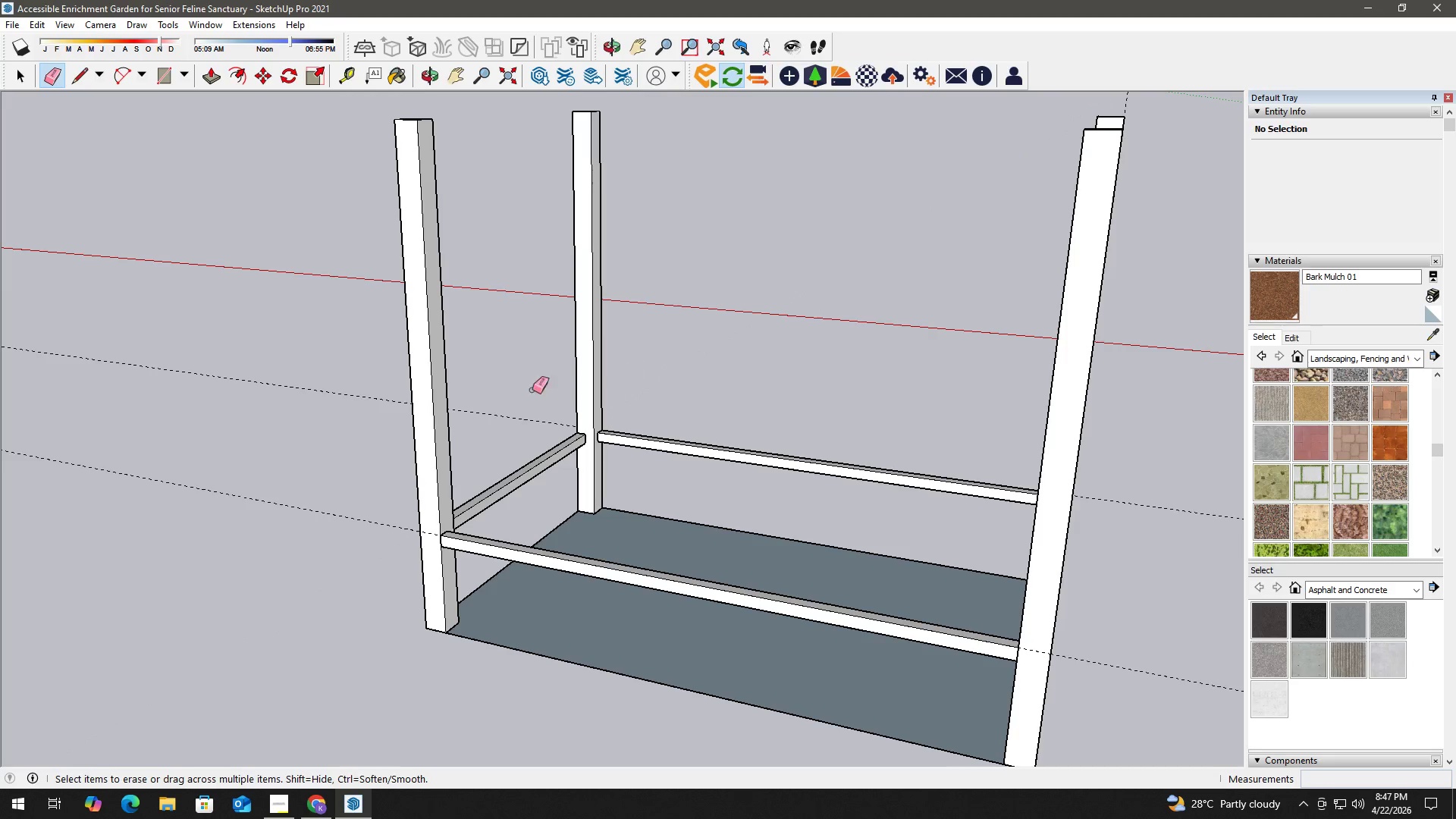 
key(Space)
 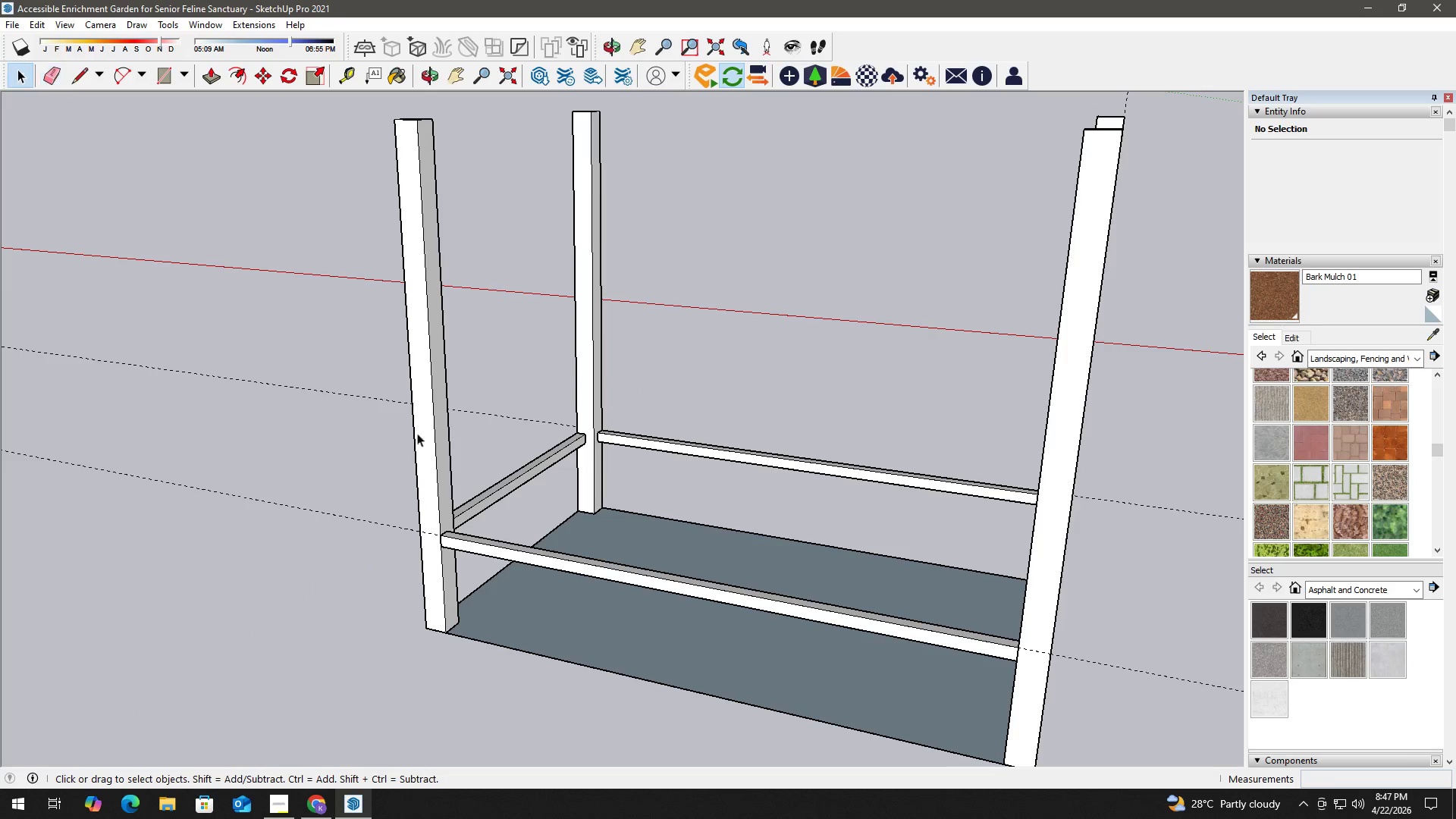 
hold_key(key=E, duration=0.94)
 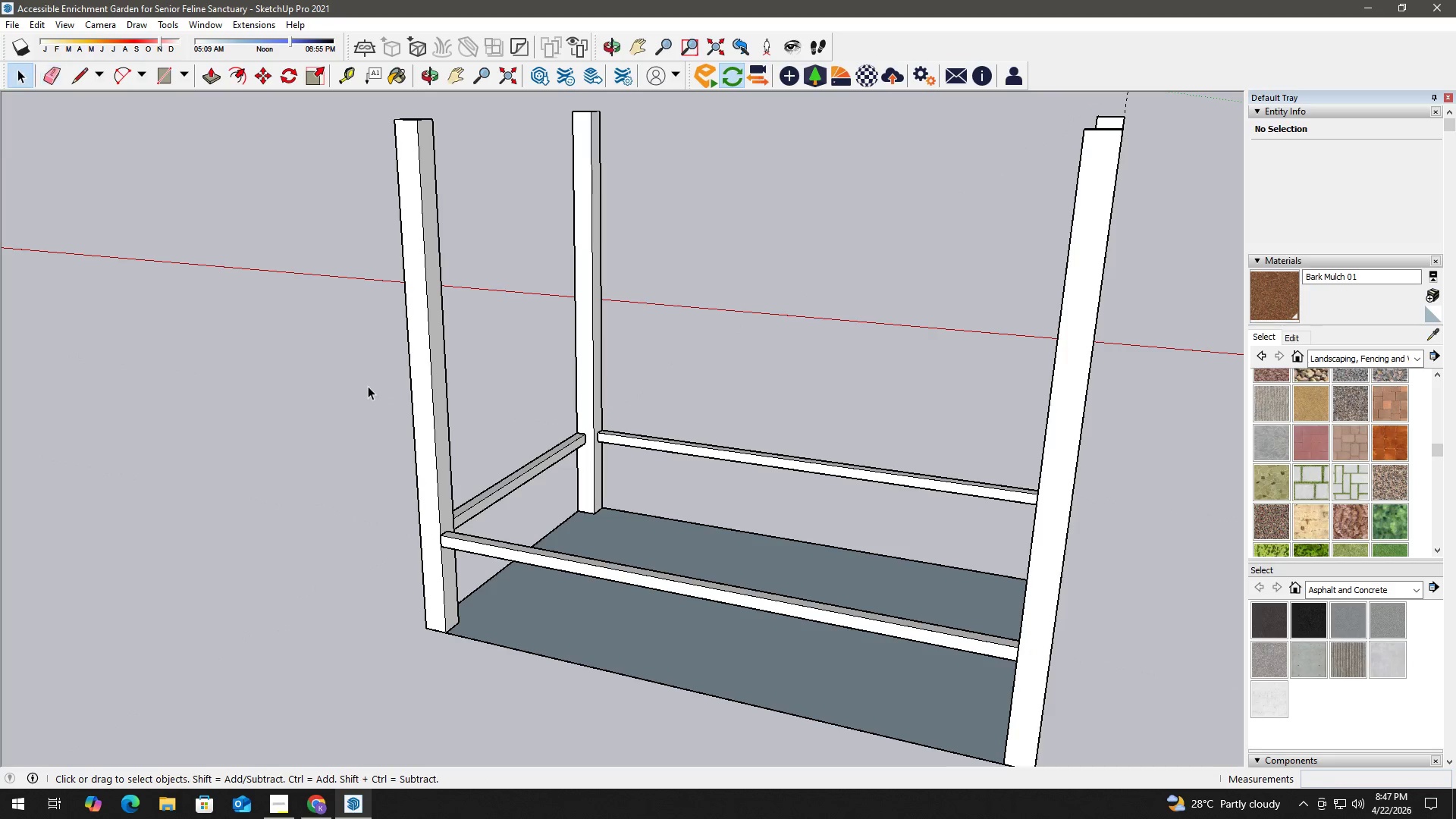 
left_click_drag(start_coordinate=[281, 516], to_coordinate=[298, 441])
 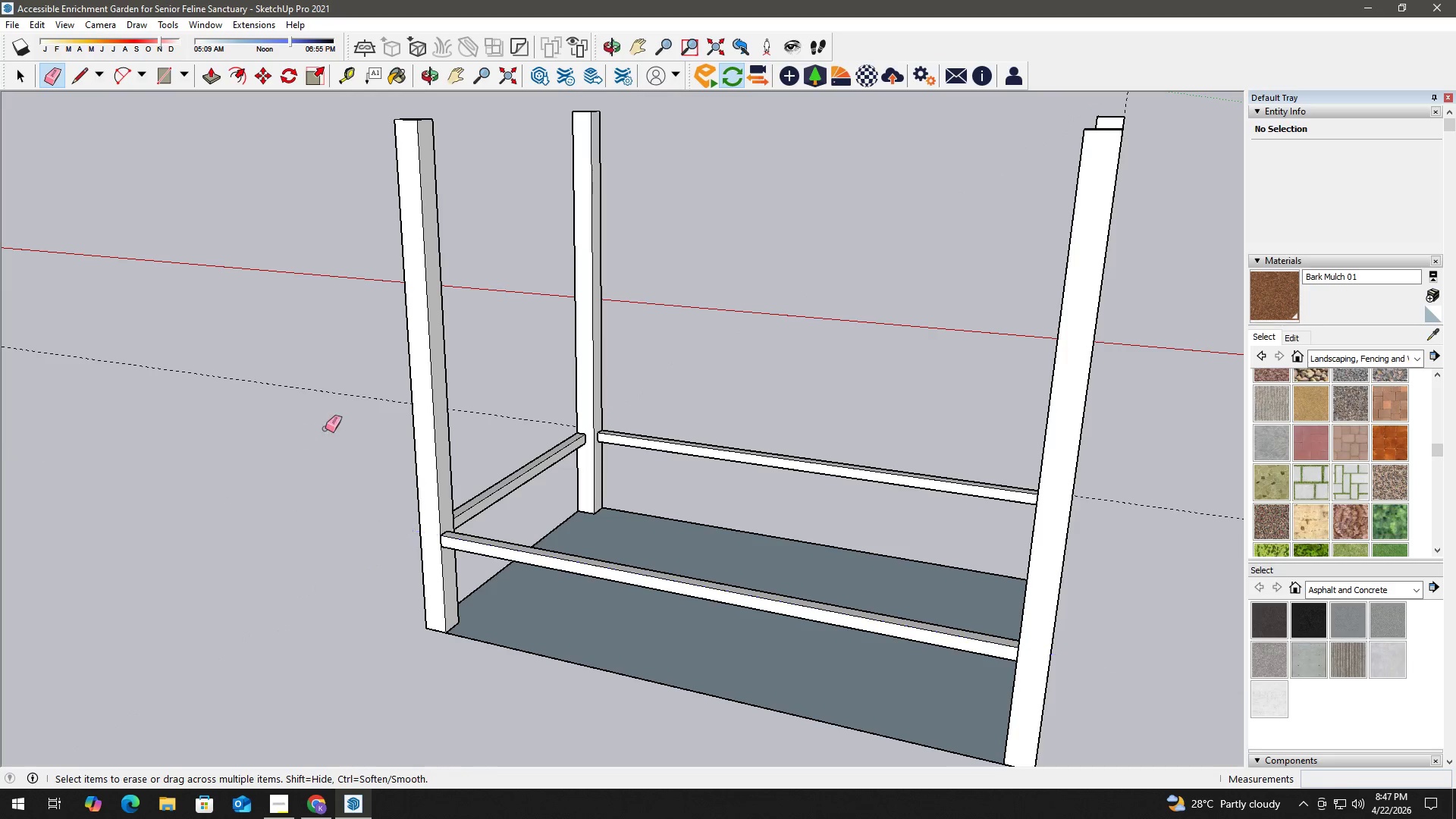 
key(Space)
 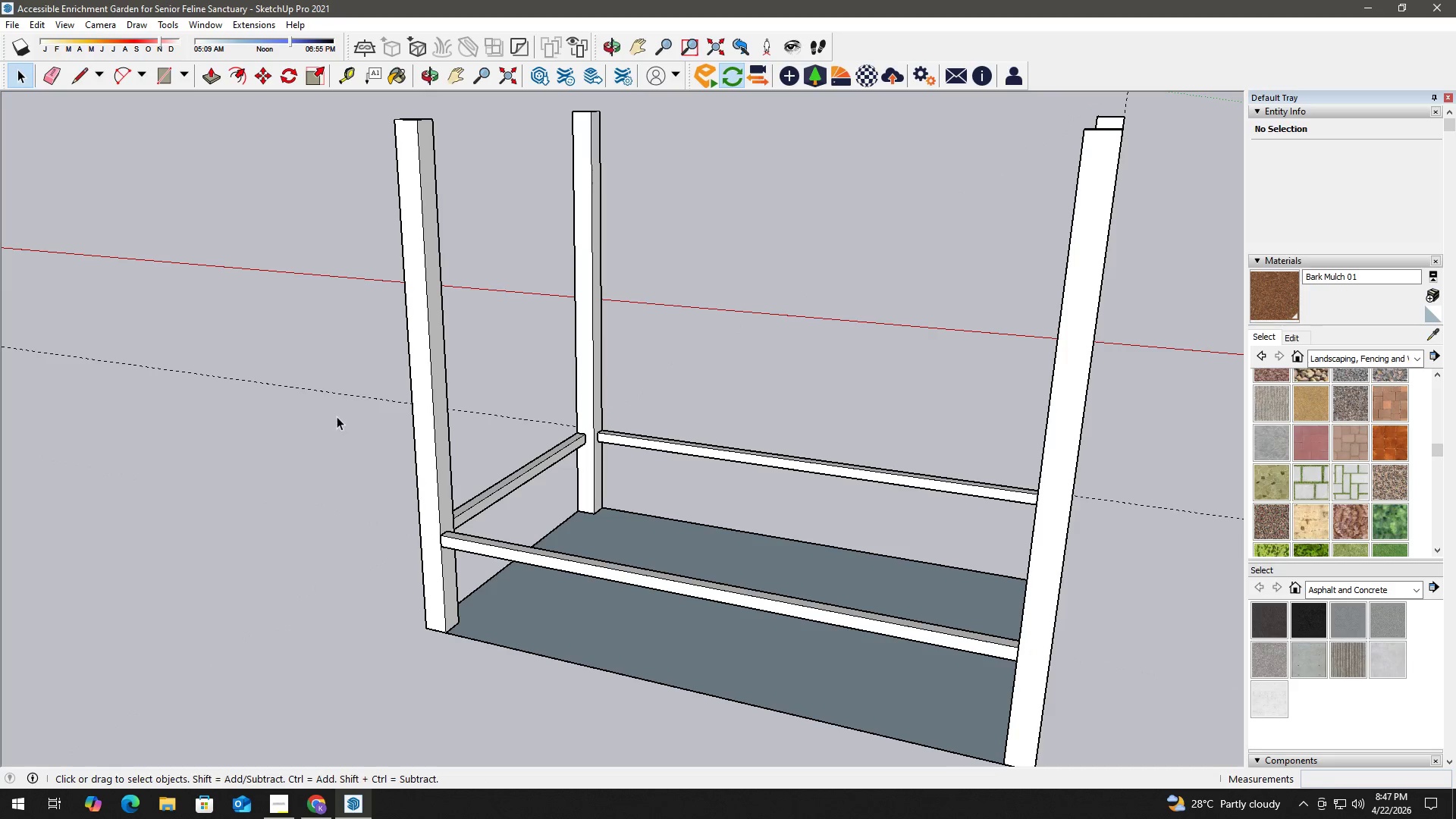 
left_click_drag(start_coordinate=[337, 412], to_coordinate=[341, 380])
 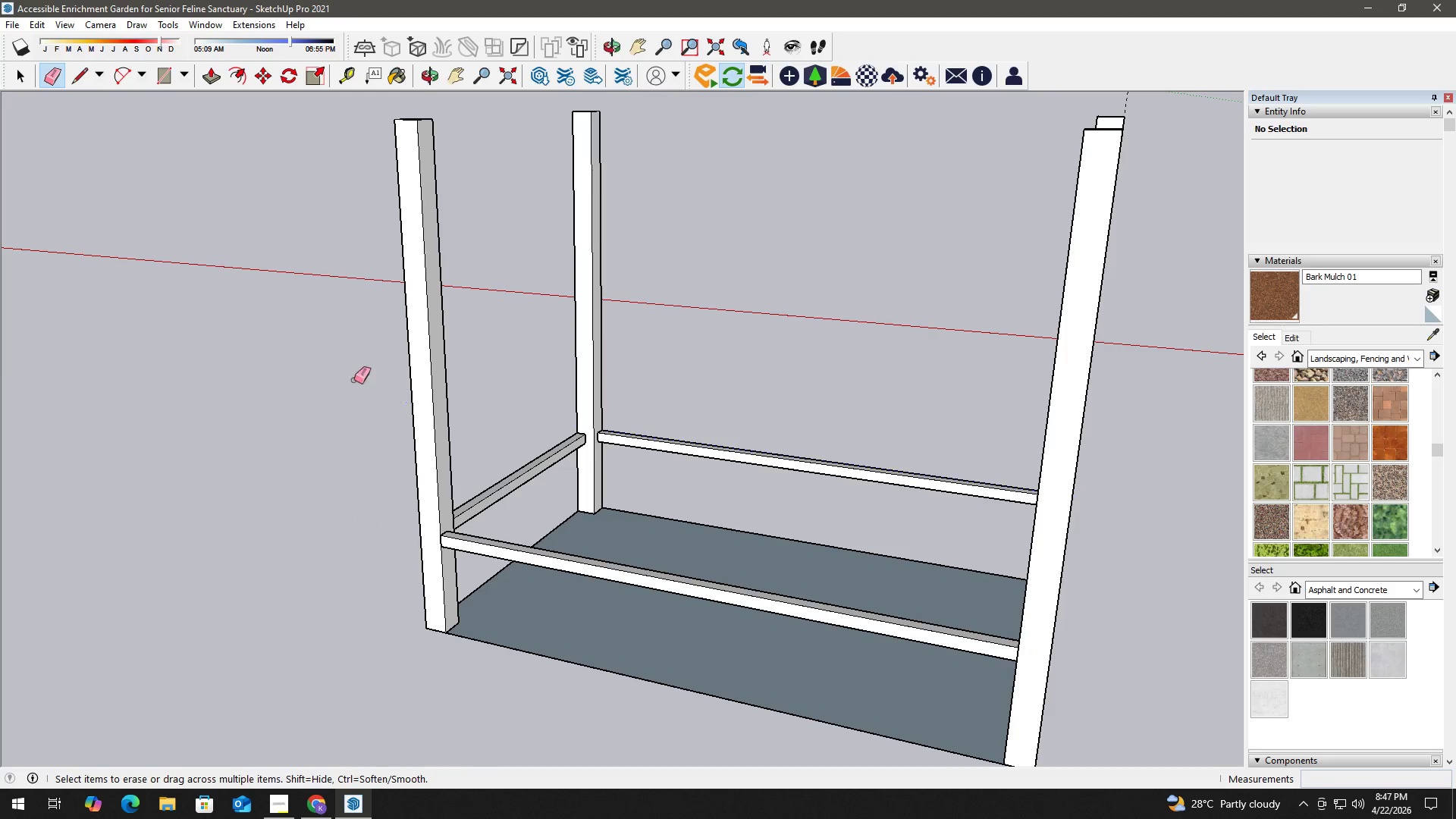 
key(Space)
 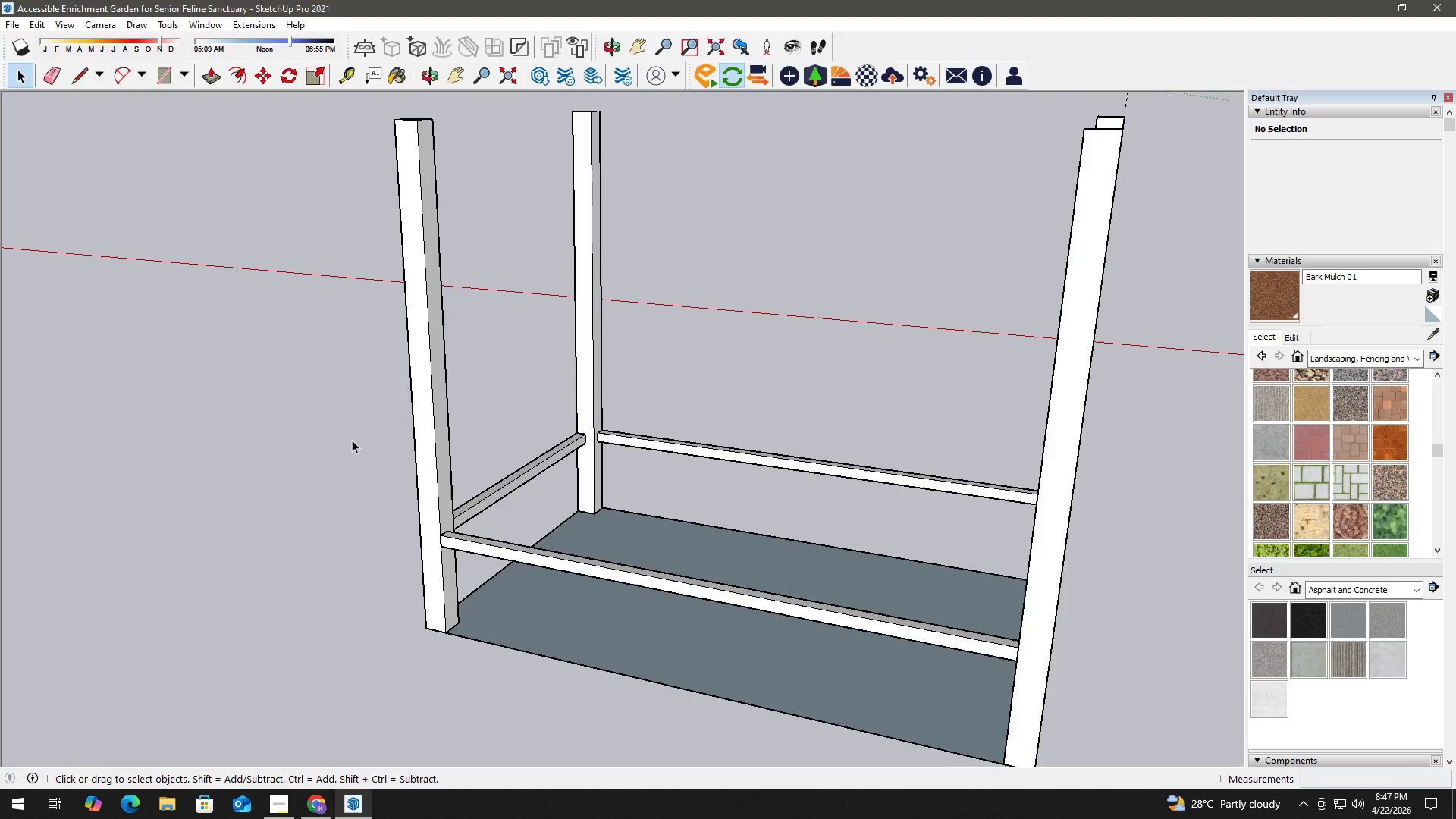 
scroll: coordinate [353, 473], scroll_direction: down, amount: 11.0
 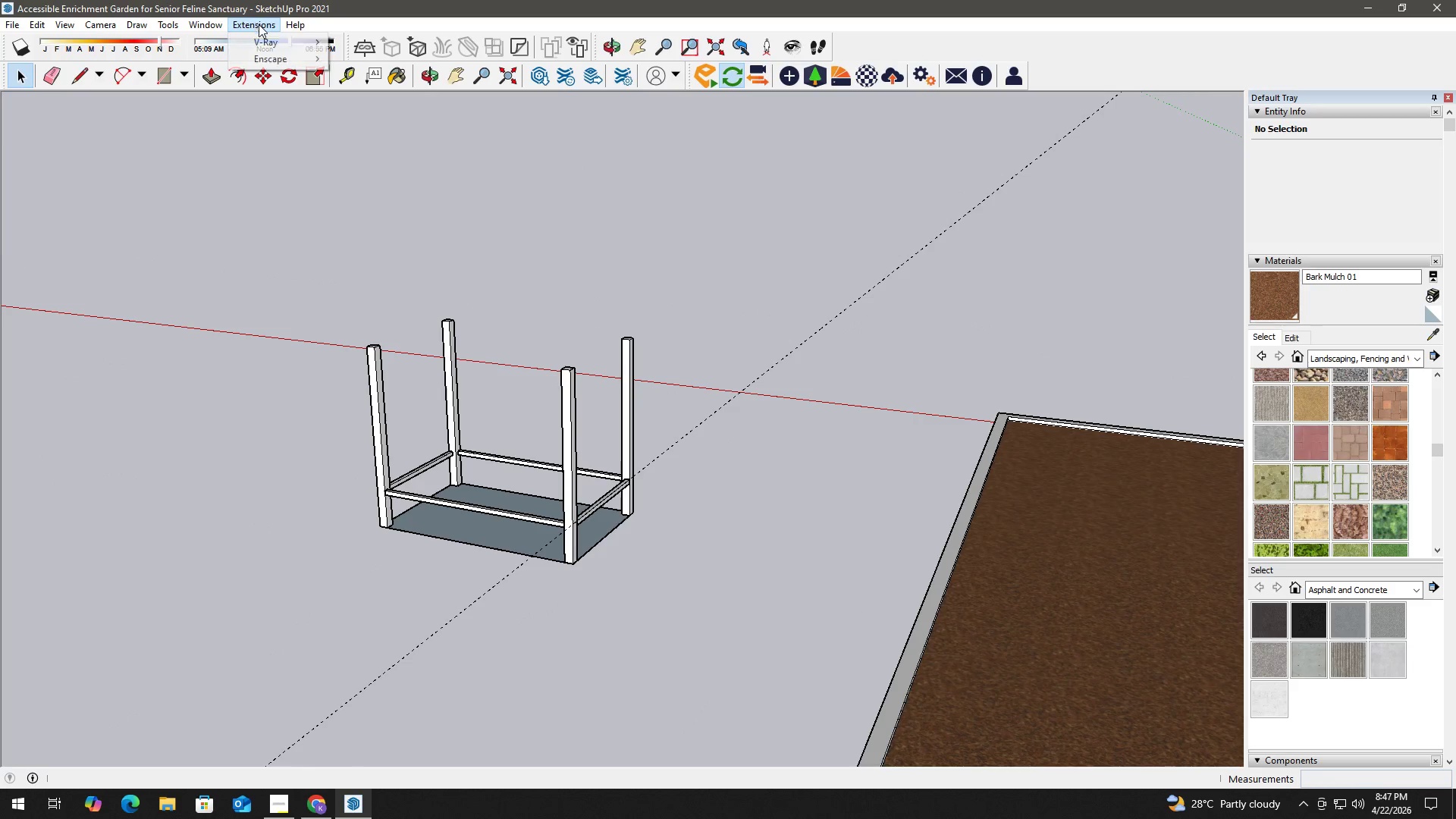 
double_click([287, 60])
 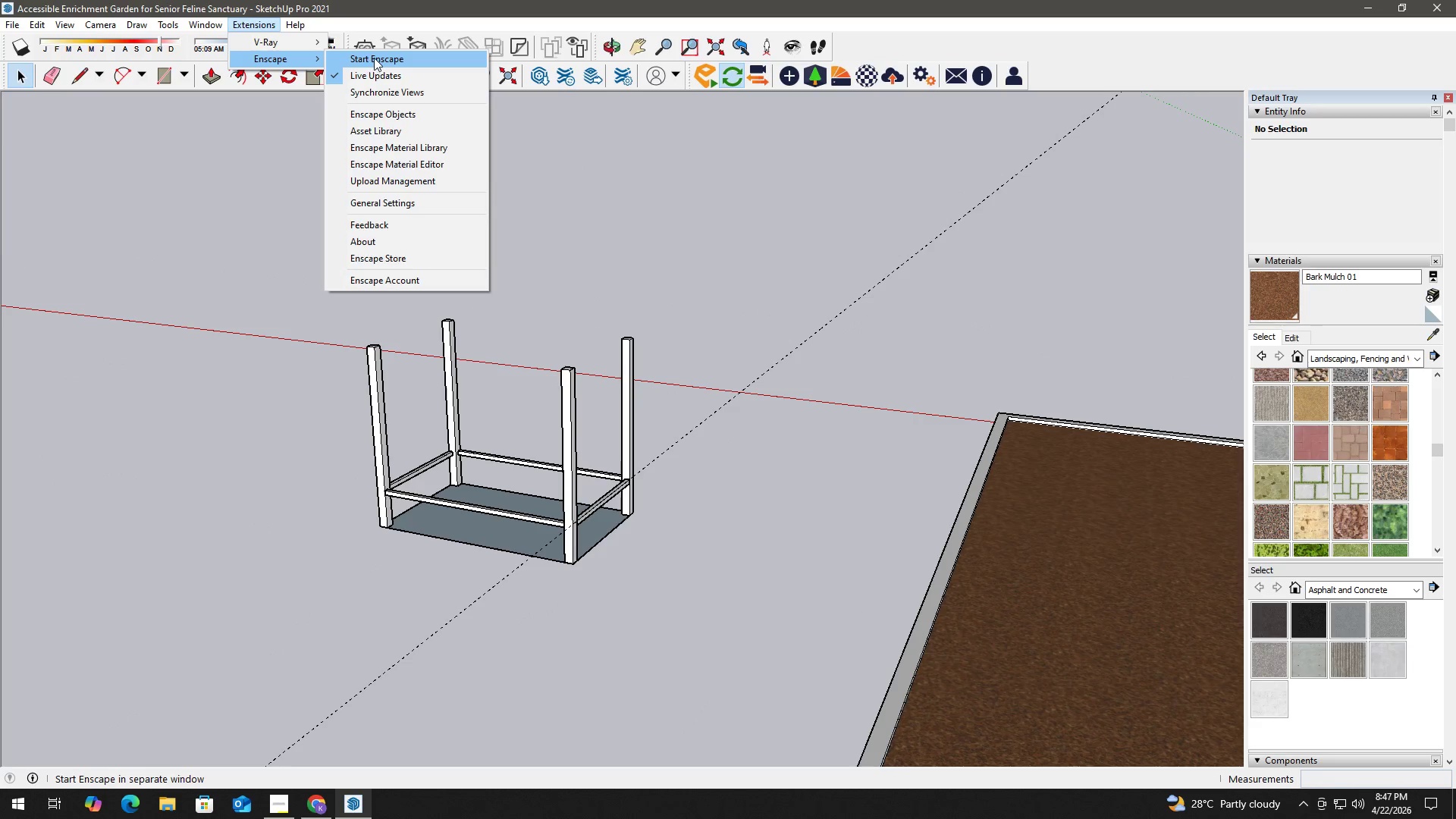 
triple_click([375, 58])
 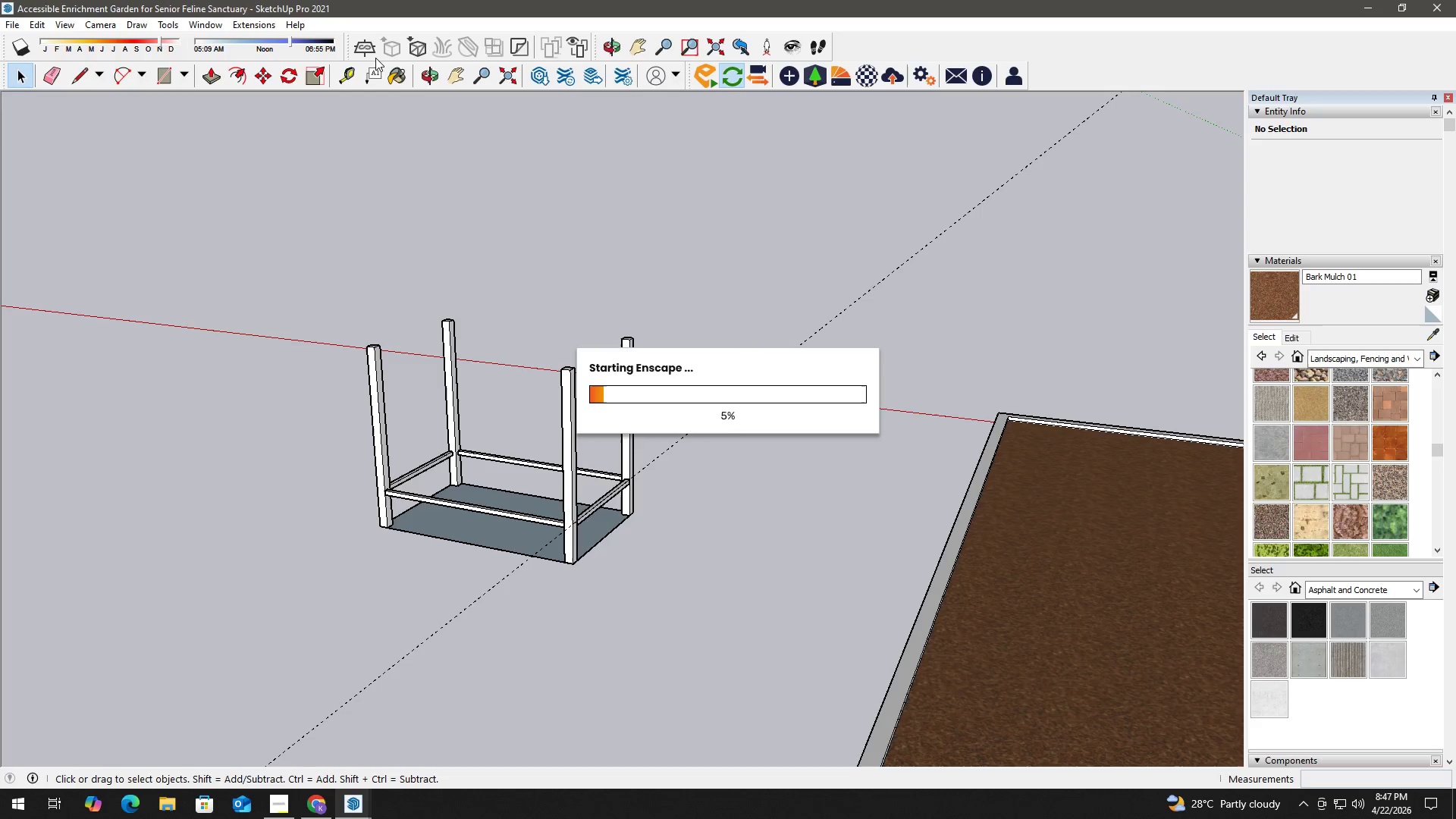 
wait(10.67)
 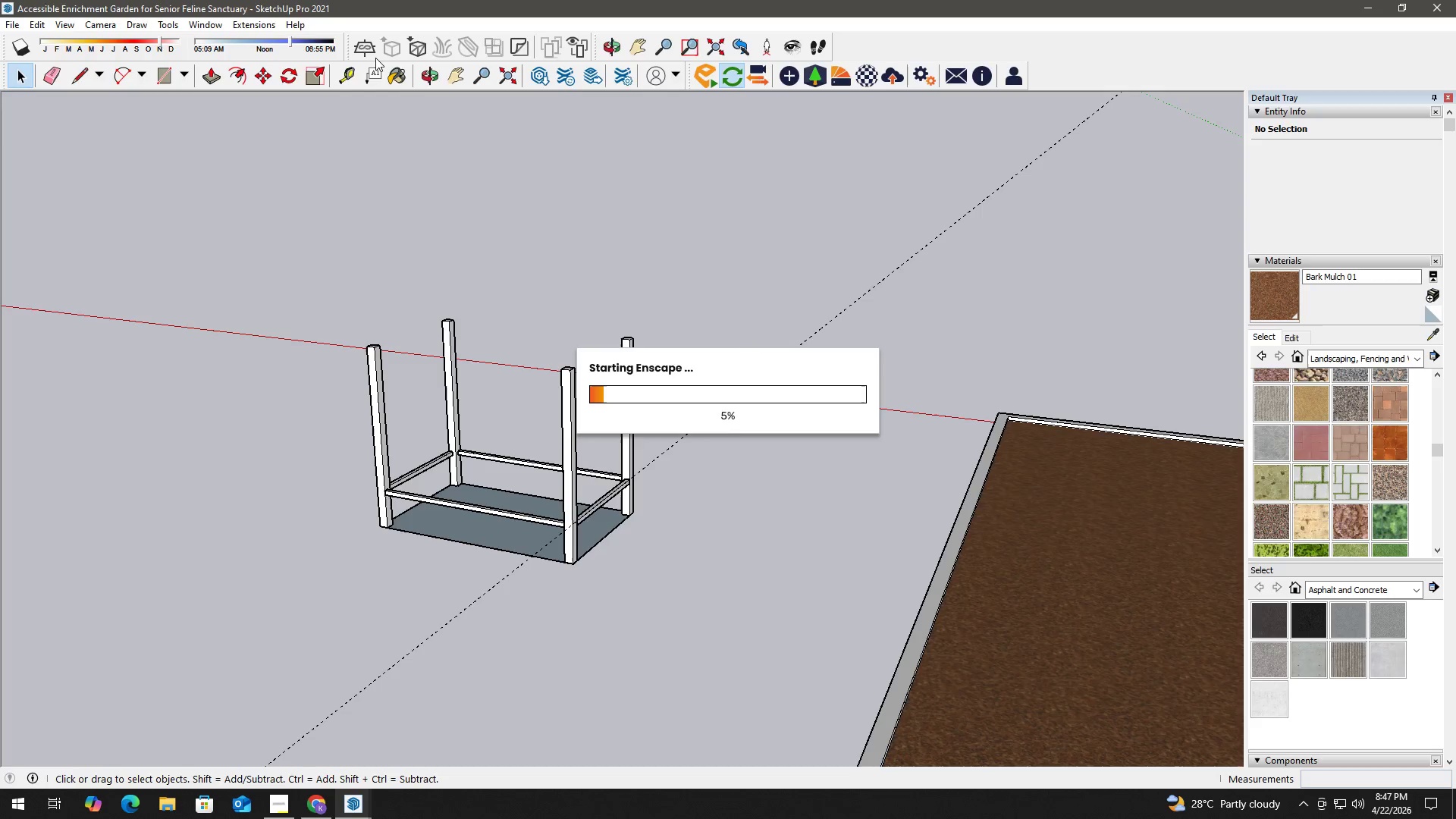 
scroll: coordinate [784, 488], scroll_direction: down, amount: 15.0
 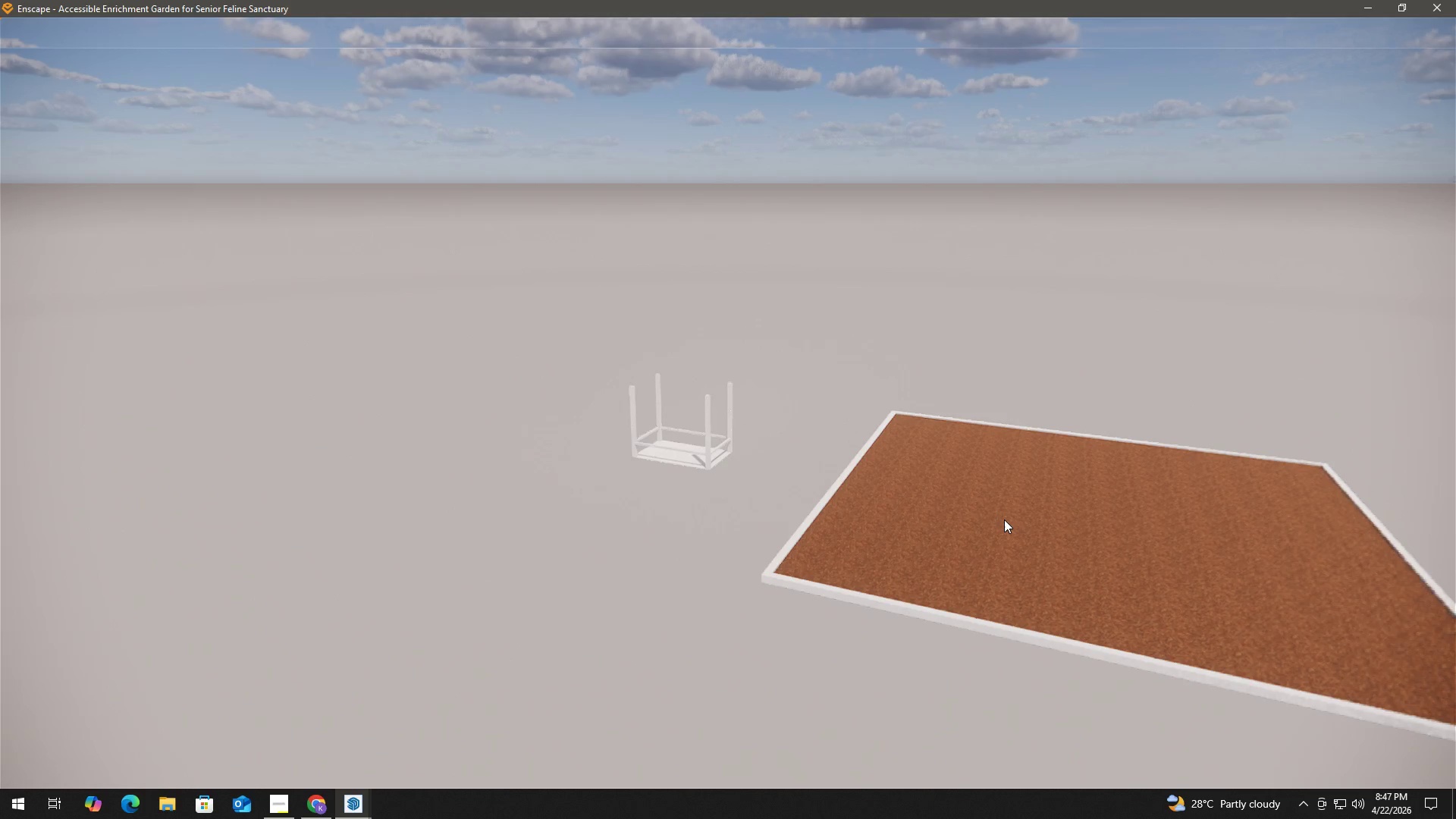 
left_click_drag(start_coordinate=[1004, 519], to_coordinate=[1084, 519])
 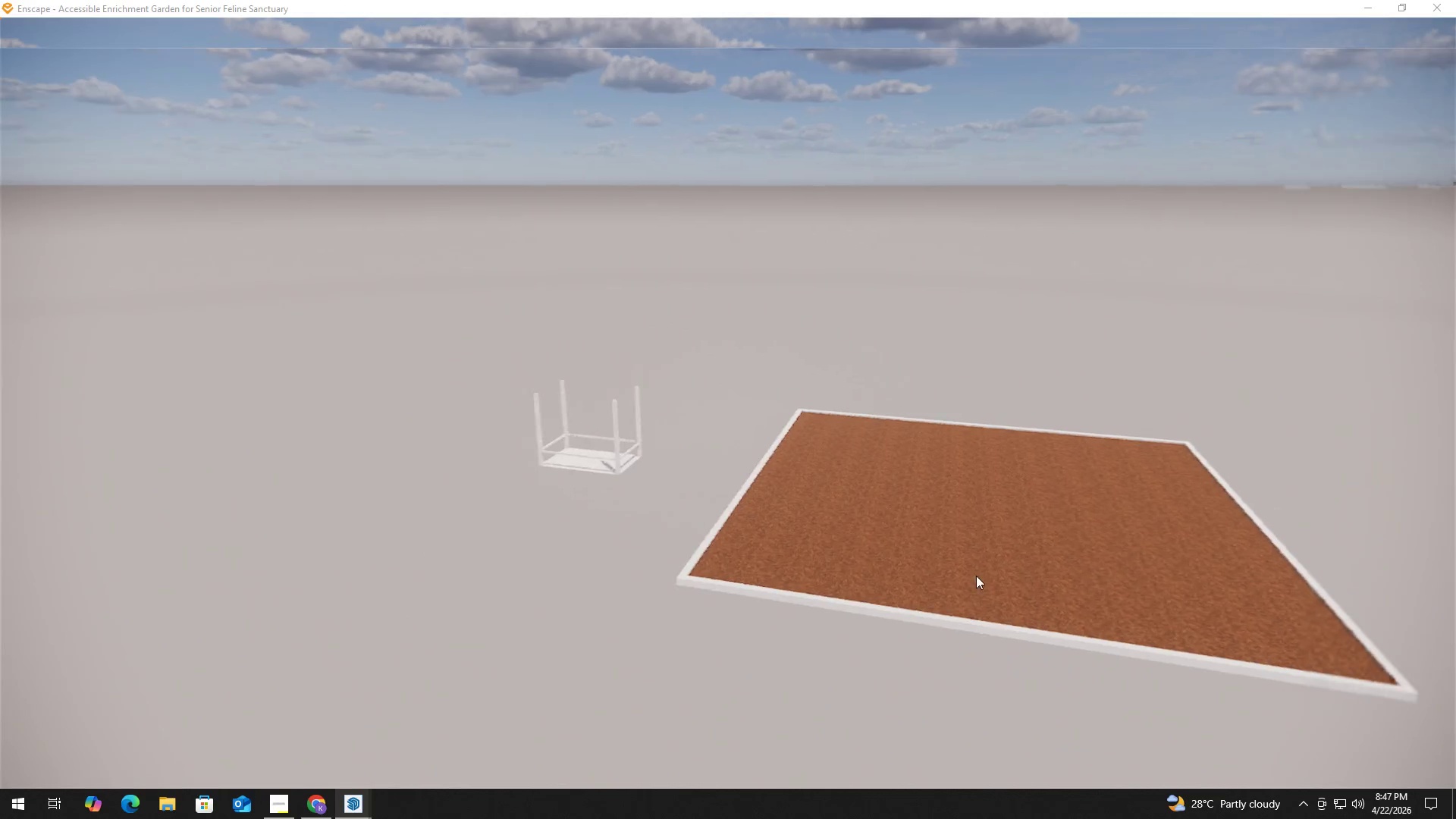 
scroll: coordinate [908, 622], scroll_direction: up, amount: 12.0
 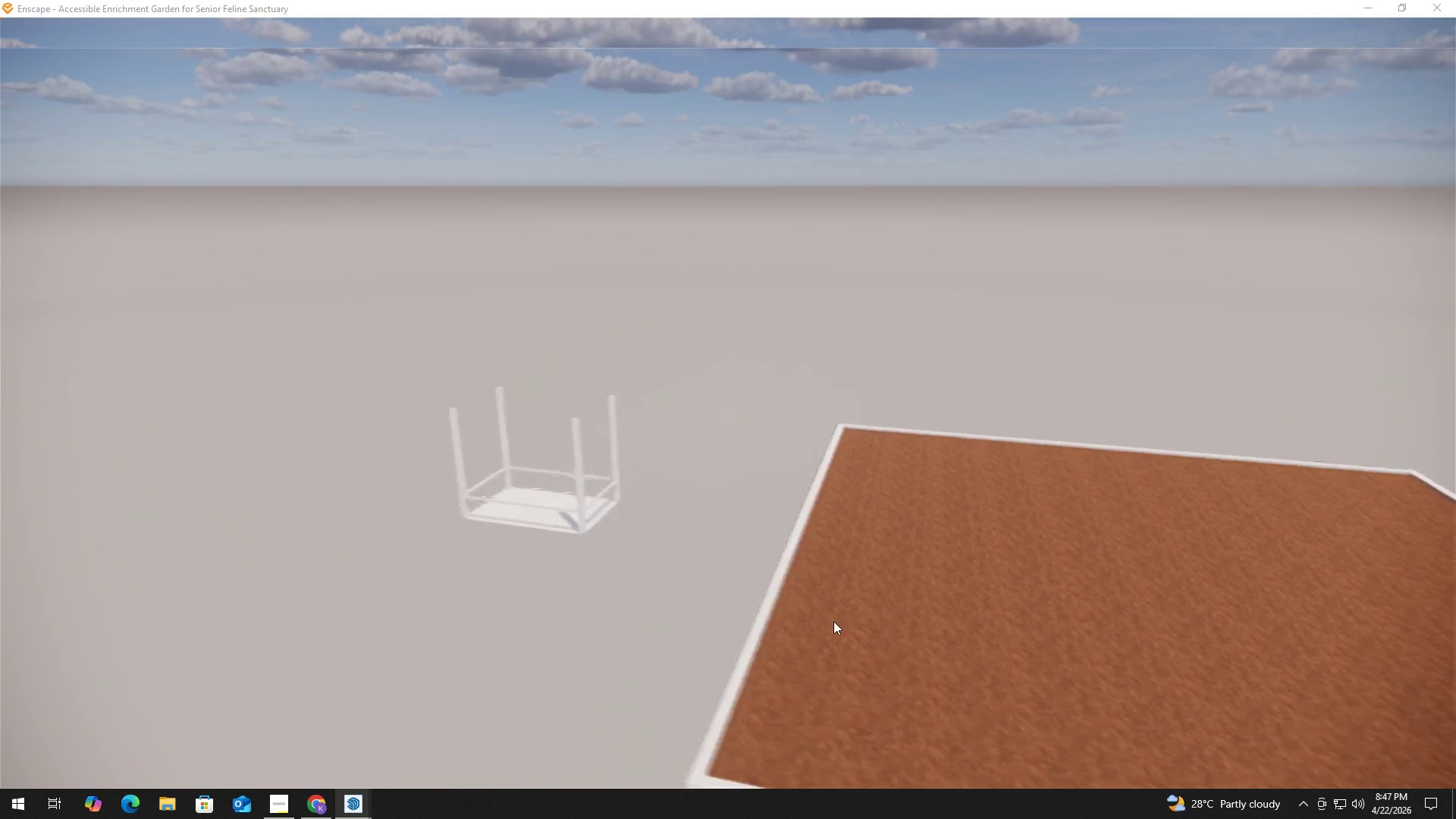 
left_click_drag(start_coordinate=[734, 570], to_coordinate=[760, 582])
 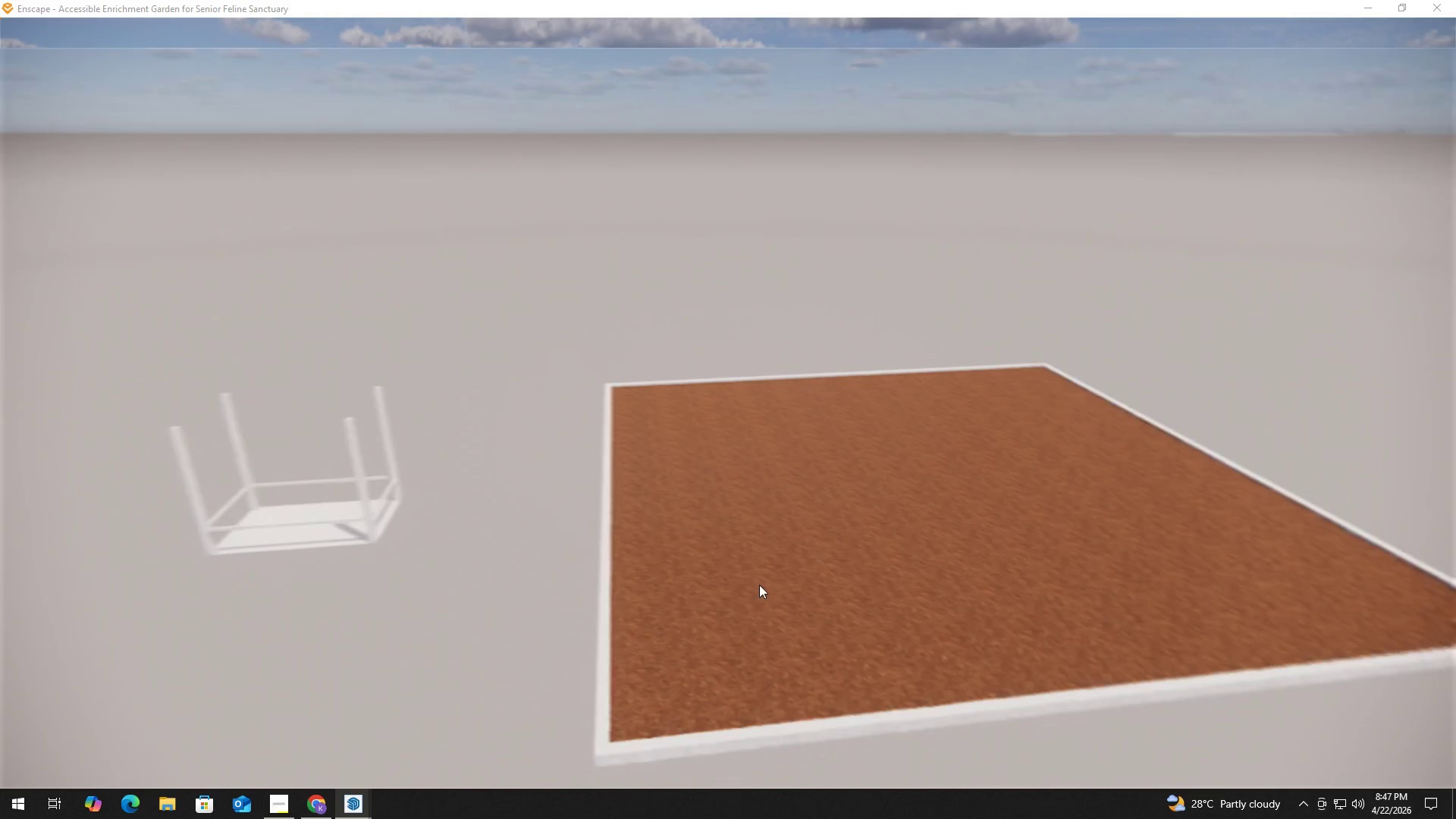 
type(hh)
 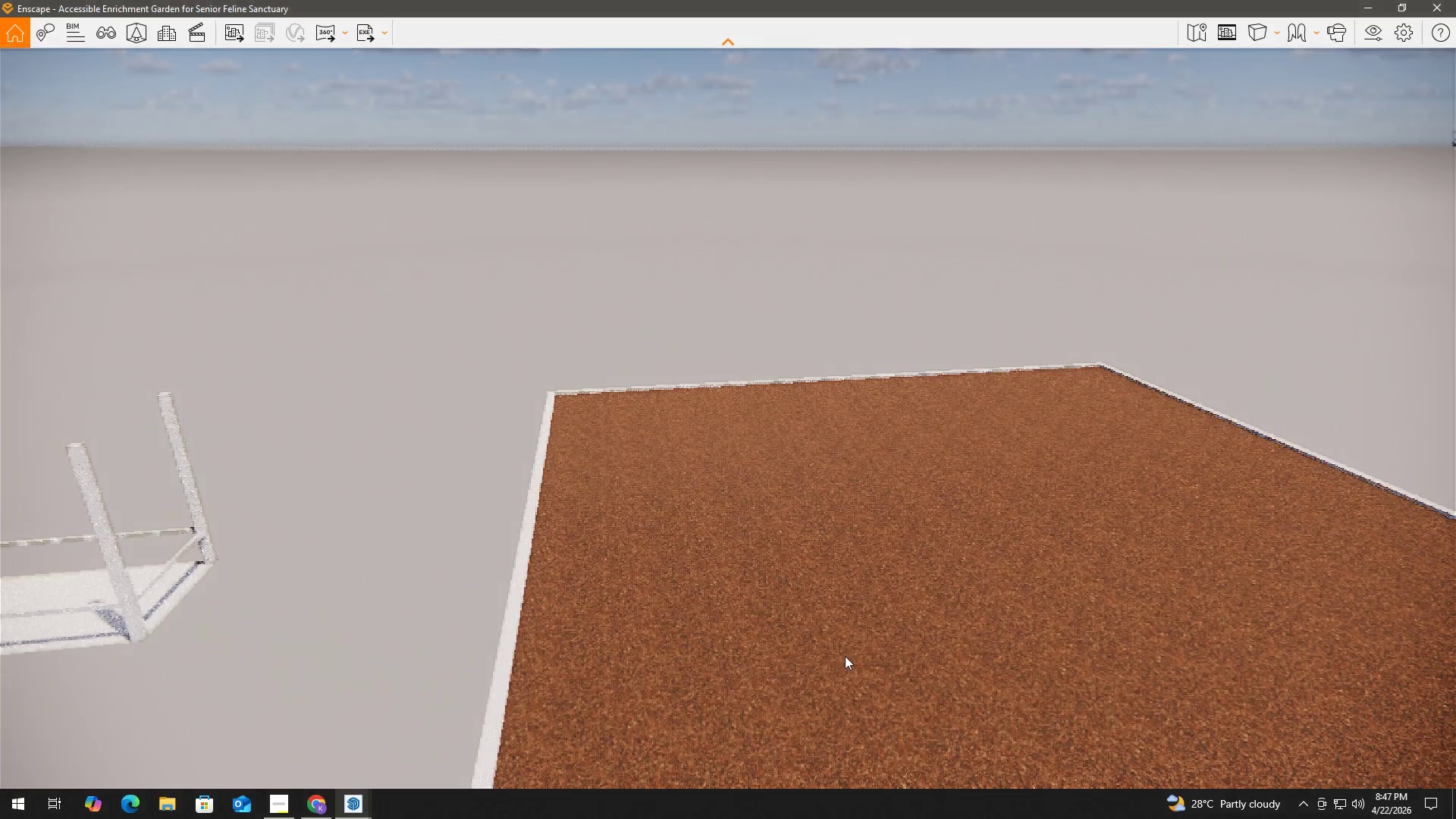 
left_click_drag(start_coordinate=[901, 616], to_coordinate=[897, 613])
 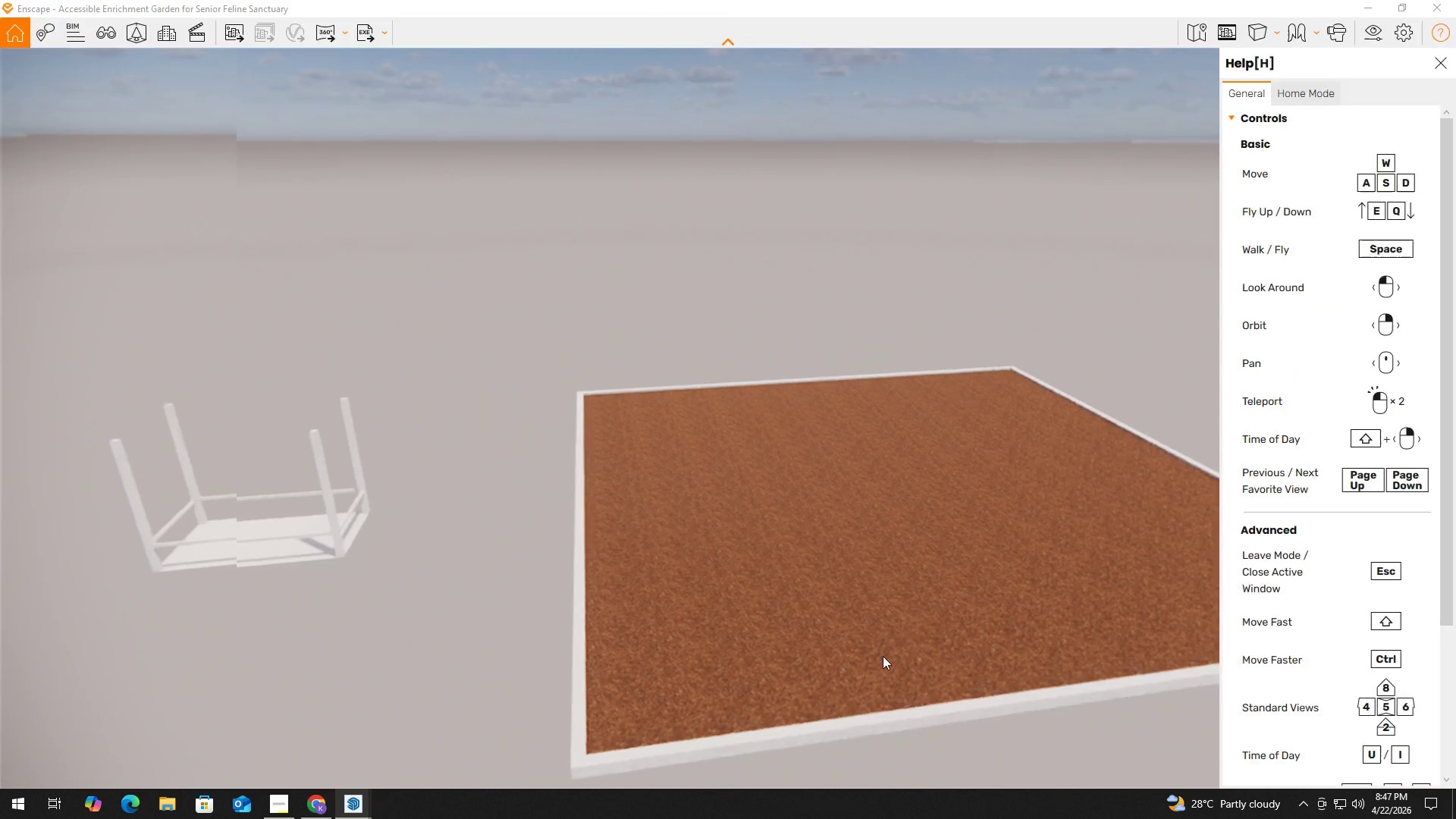 
scroll: coordinate [870, 658], scroll_direction: up, amount: 7.0
 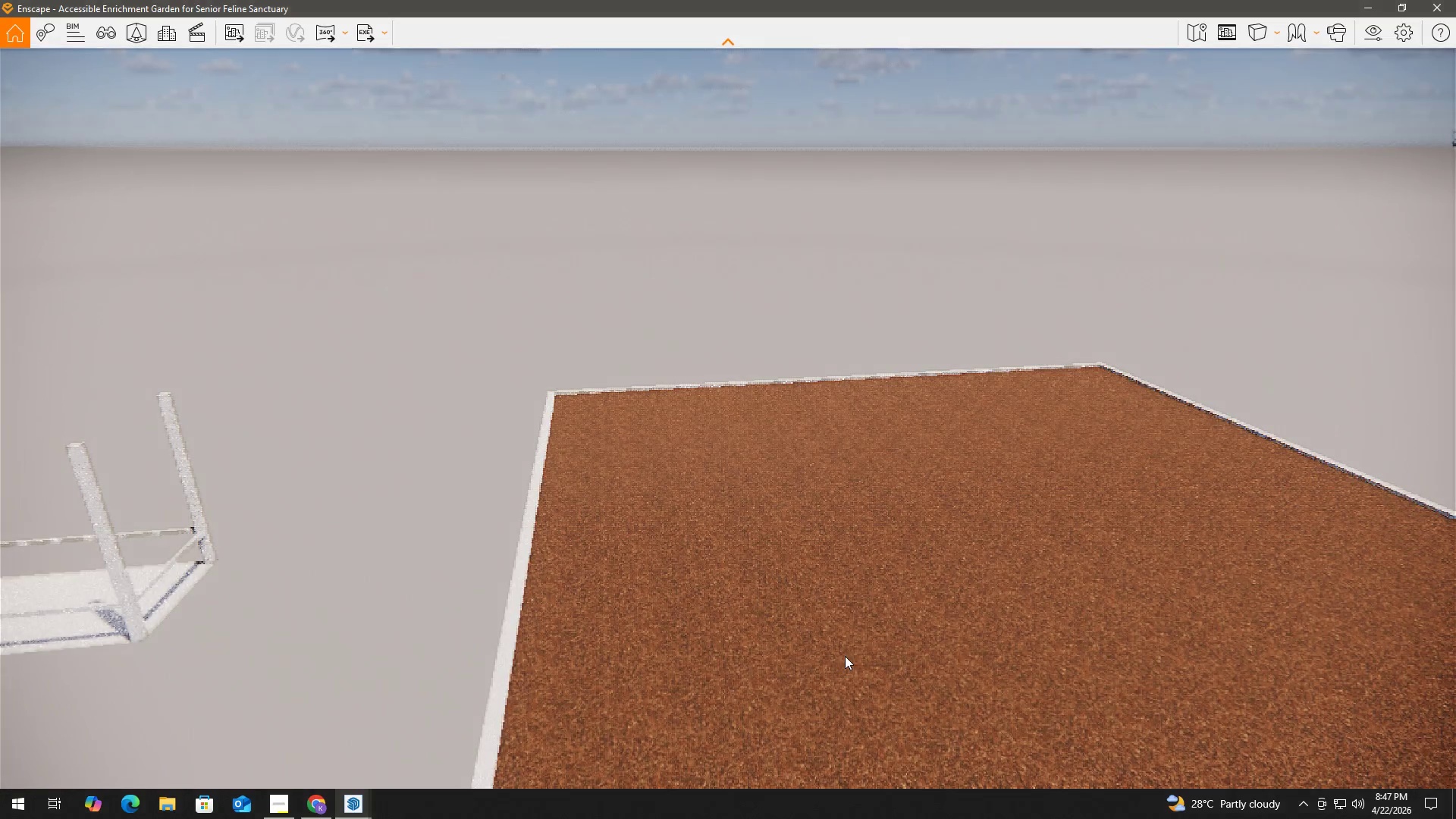 
left_click_drag(start_coordinate=[849, 591], to_coordinate=[850, 608])
 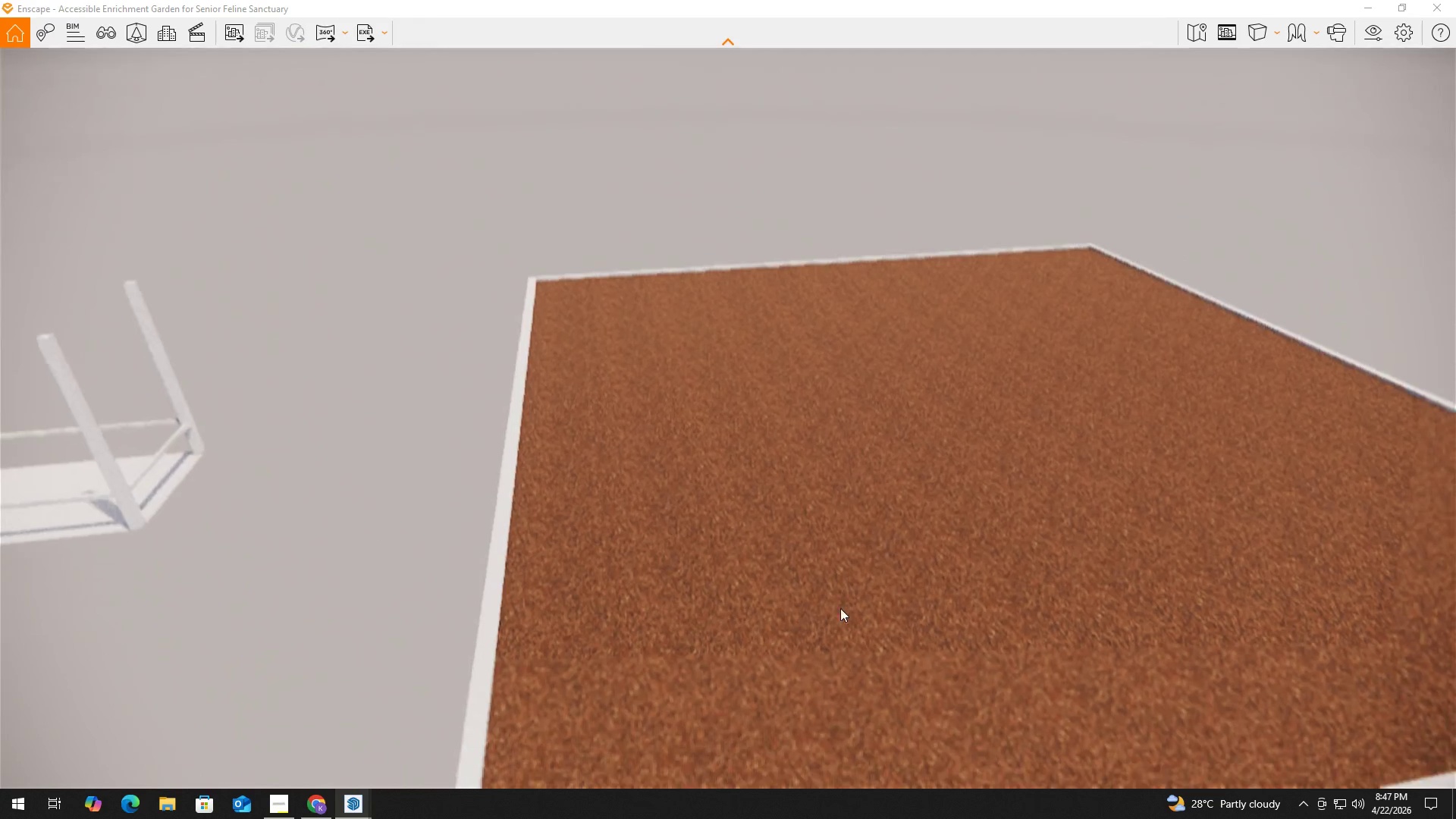 
scroll: coordinate [838, 595], scroll_direction: up, amount: 7.0
 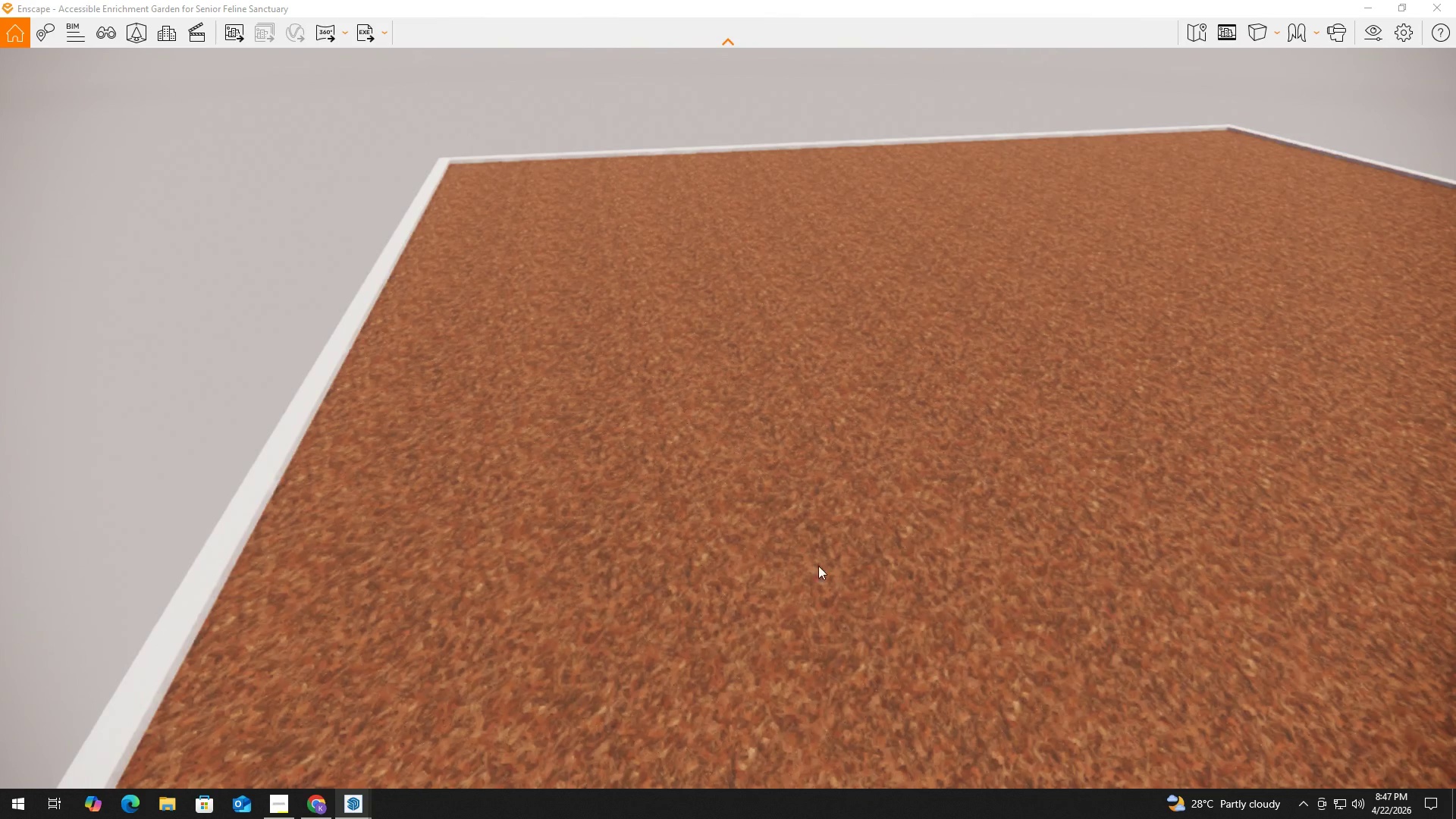 
key(Alt+AltLeft)
 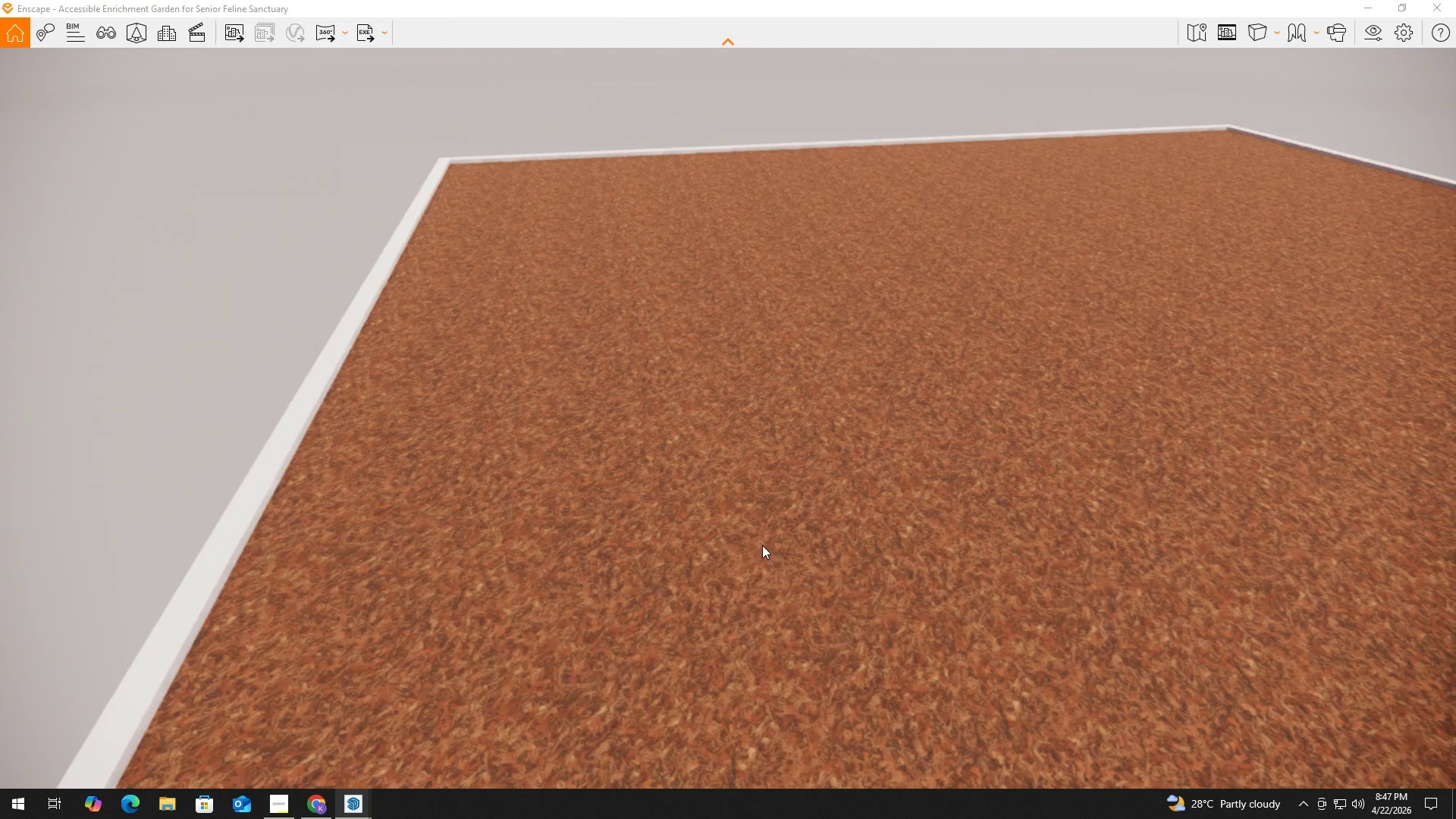 
key(Alt+Tab)
 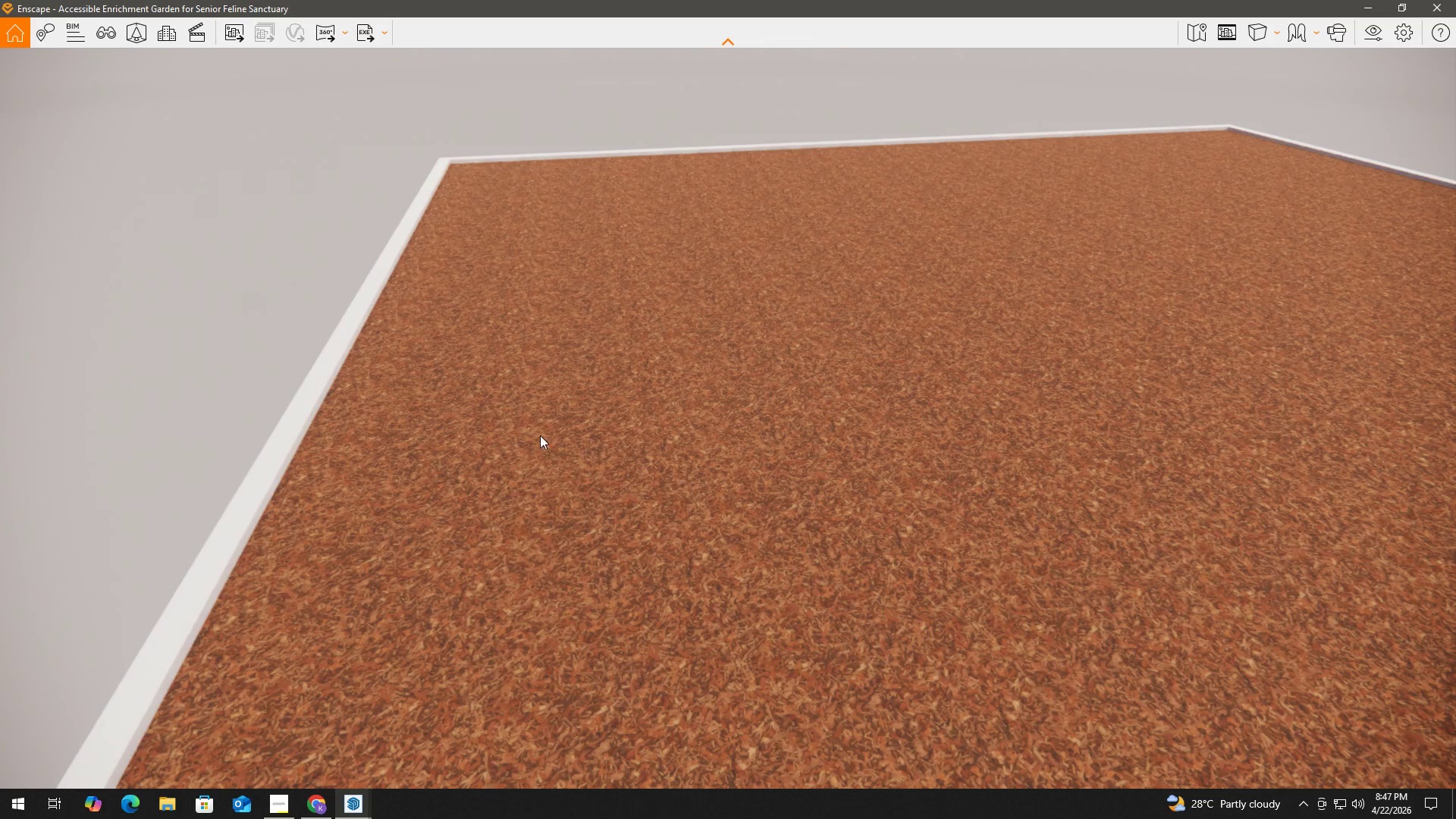 
key(Alt+Tab)
 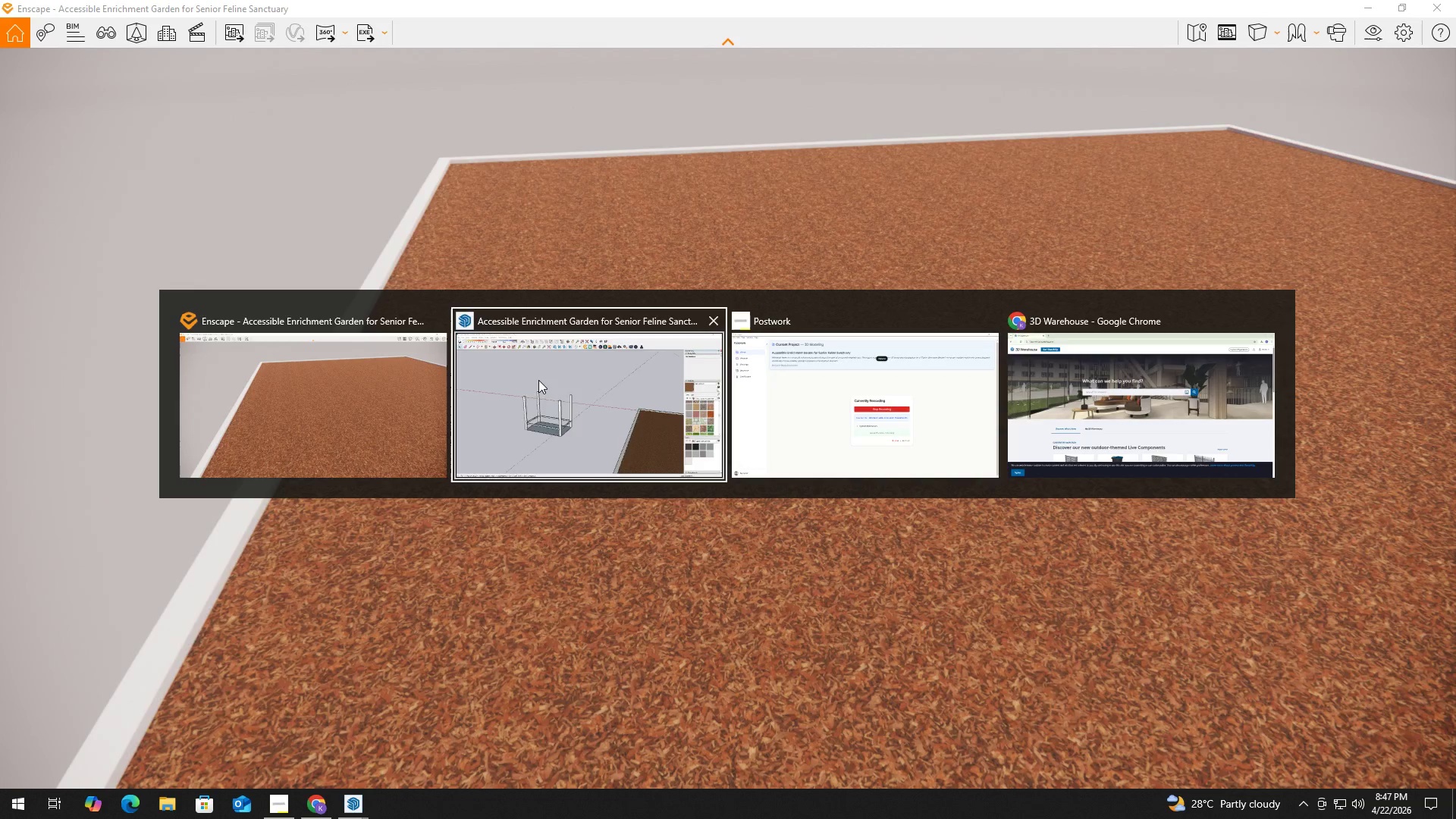 
left_click([559, 378])
 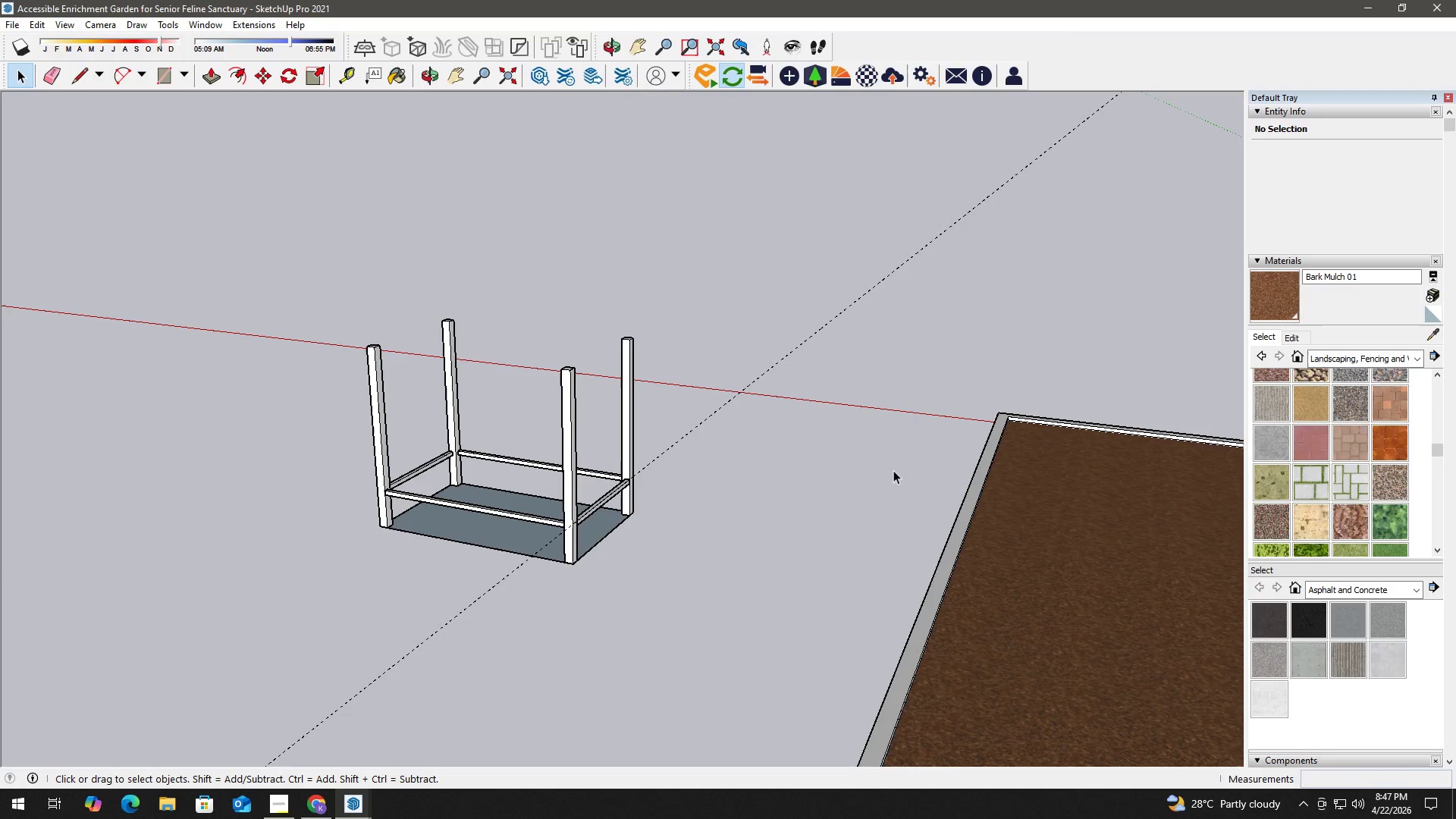 
key(H)
 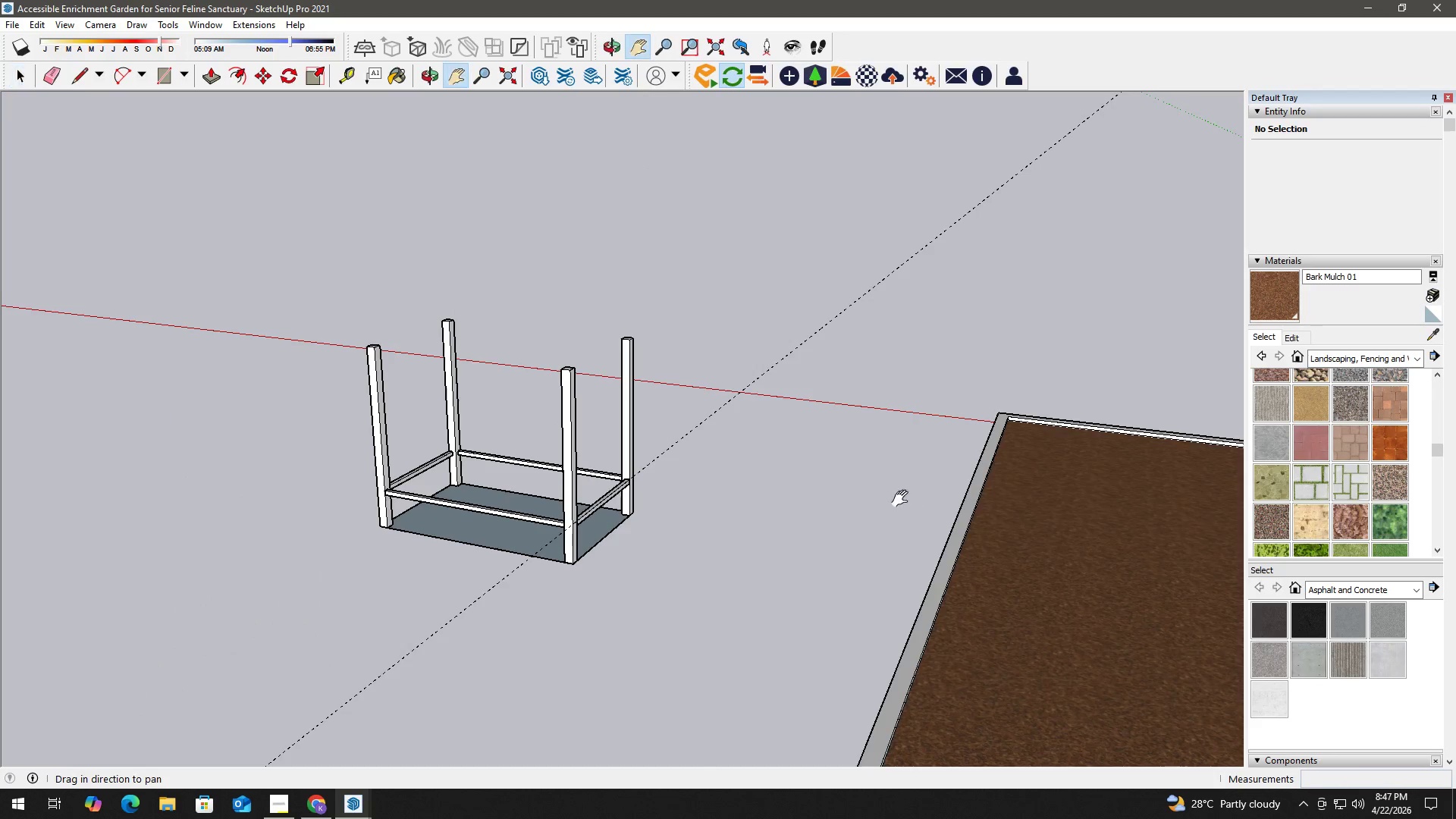 
left_click_drag(start_coordinate=[914, 504], to_coordinate=[527, 284])
 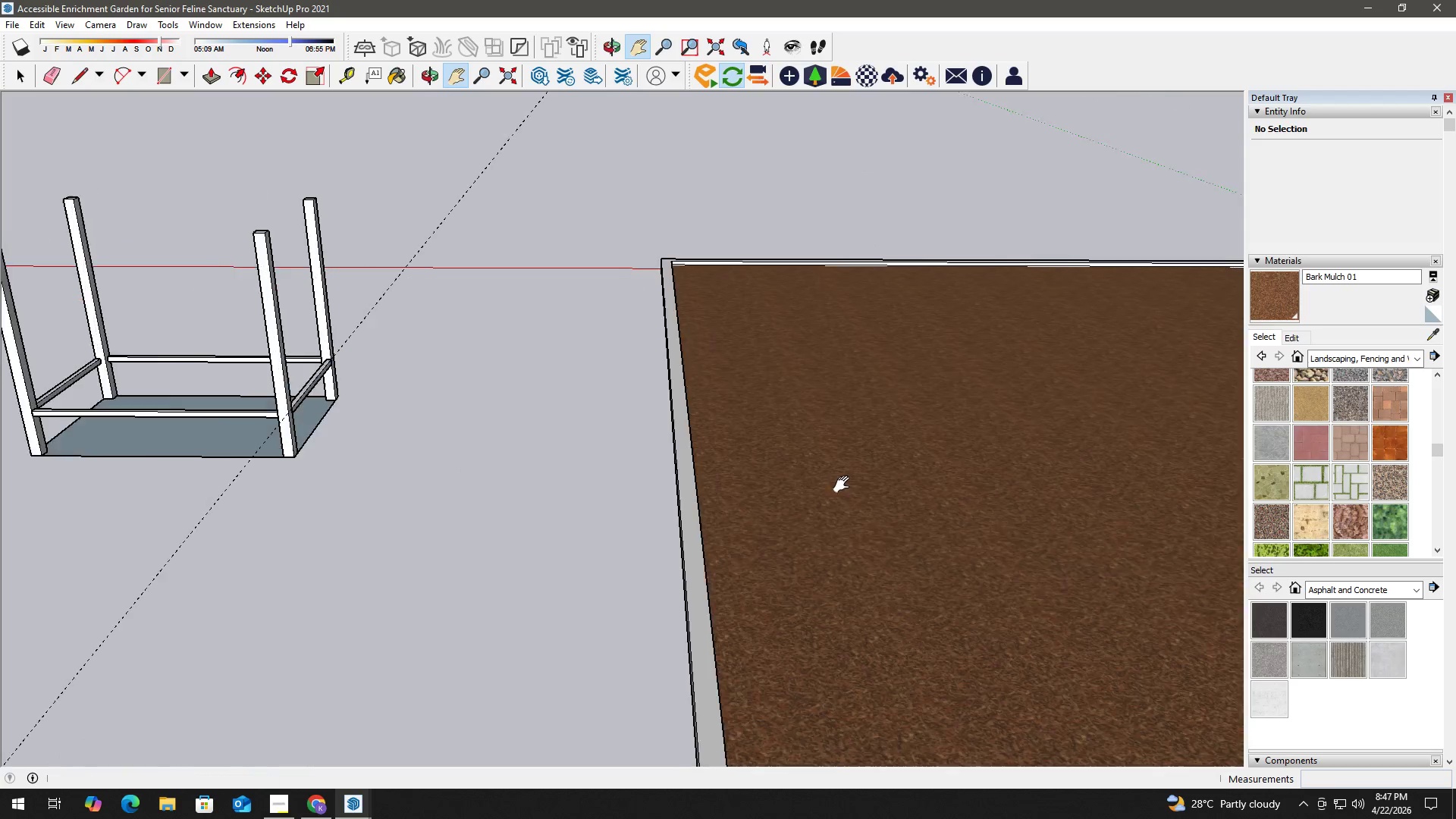 
key(Space)
 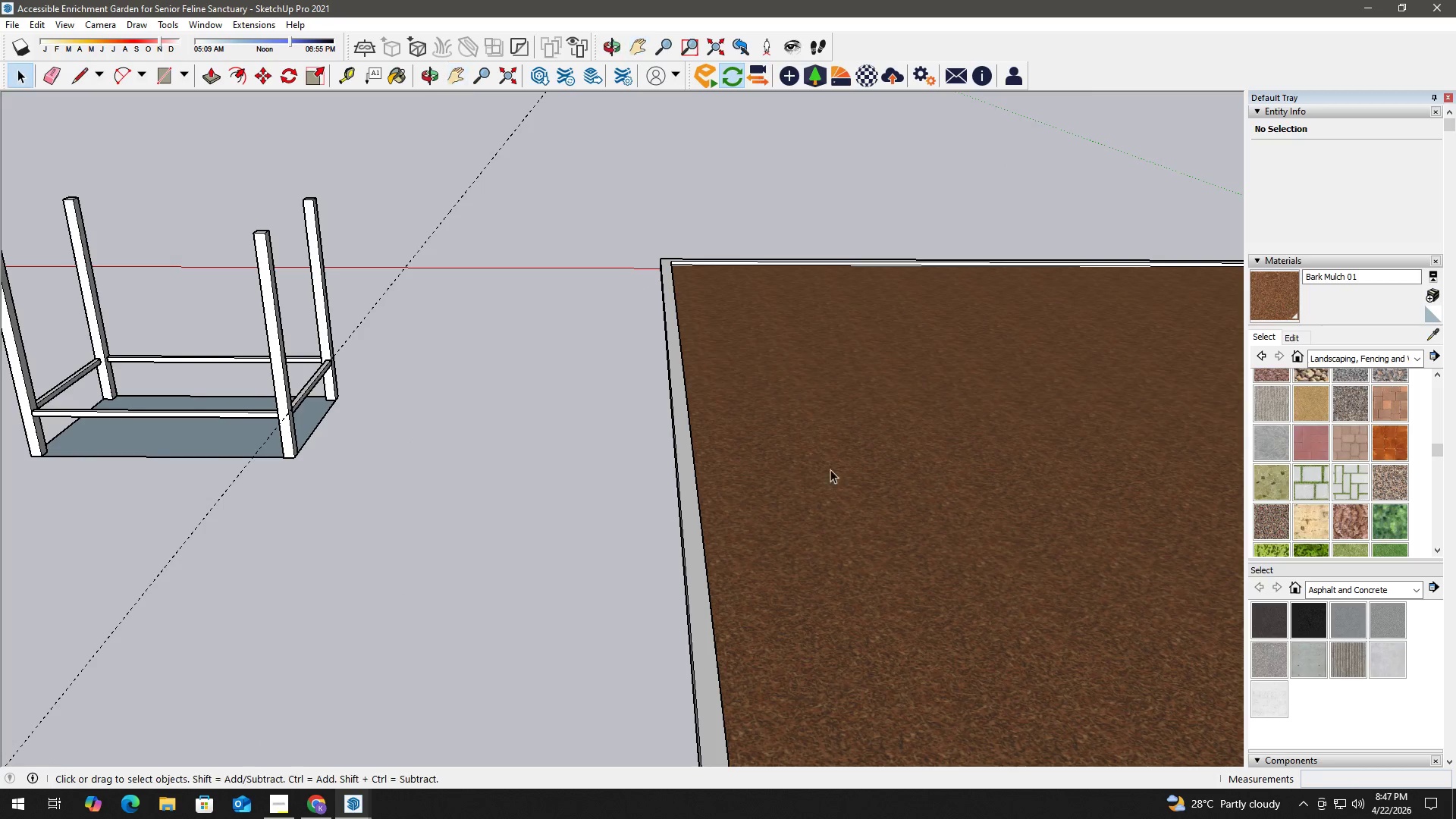 
key(H)
 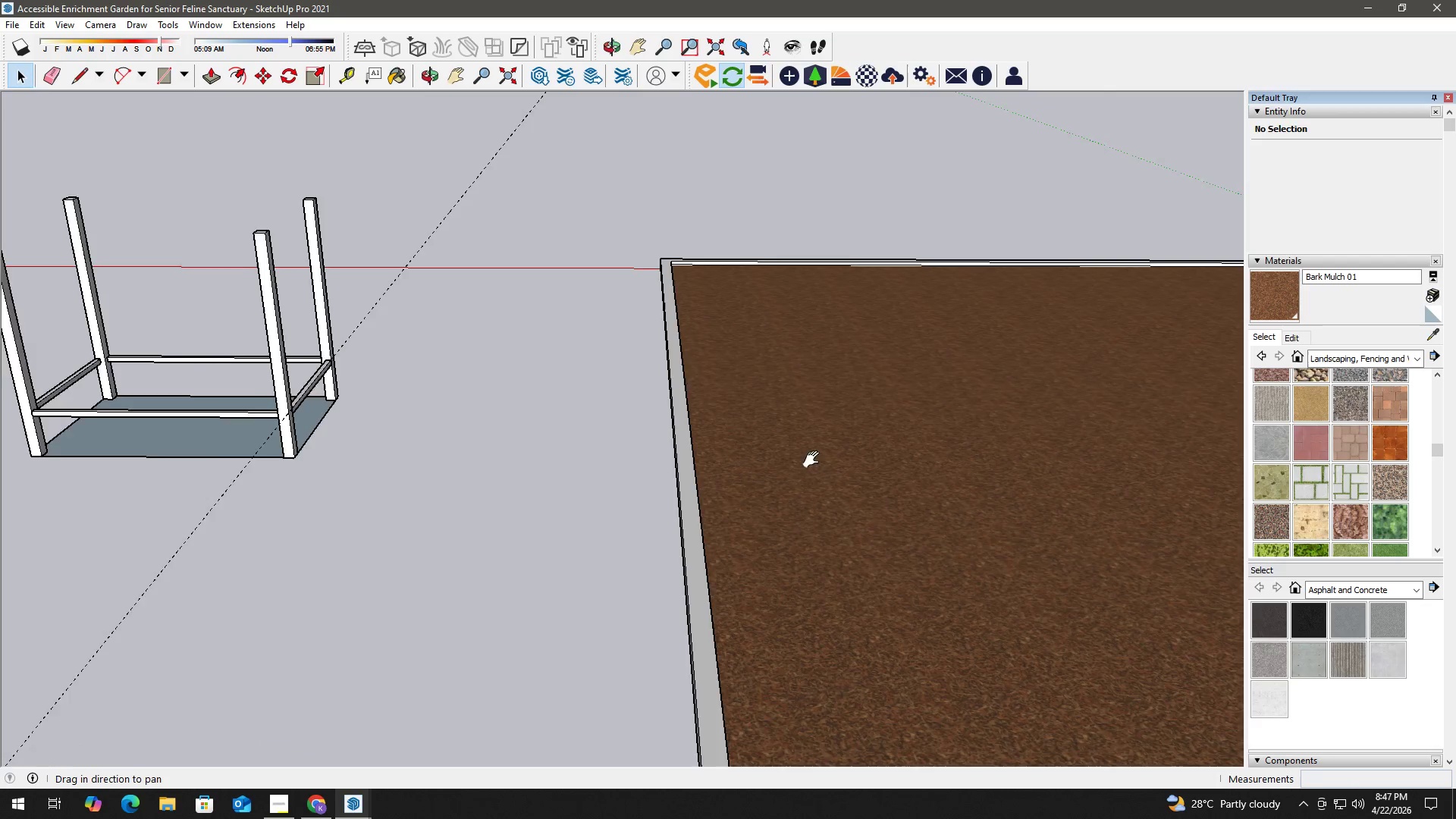 
left_click_drag(start_coordinate=[808, 457], to_coordinate=[462, 396])
 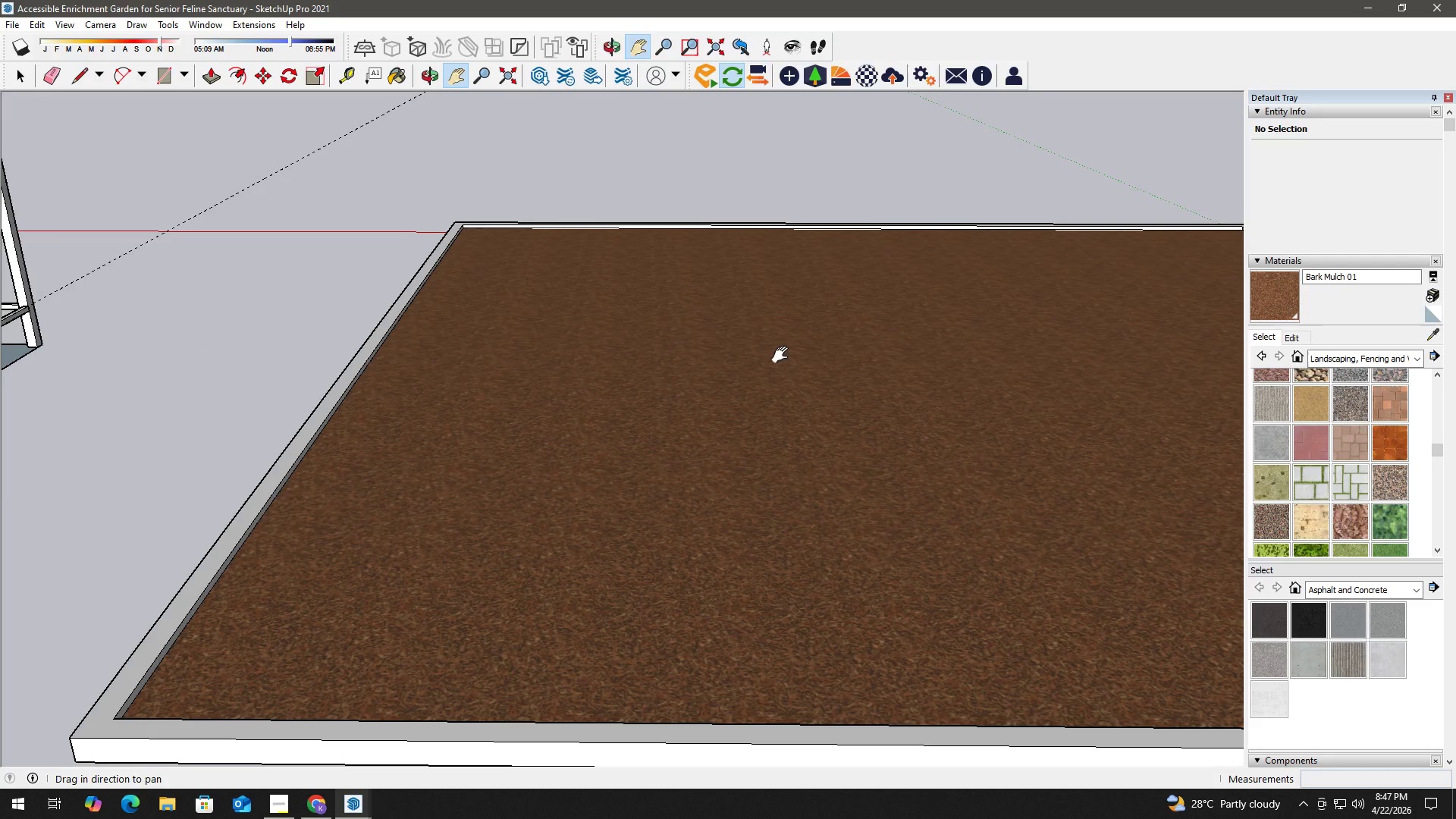 
key(Space)
 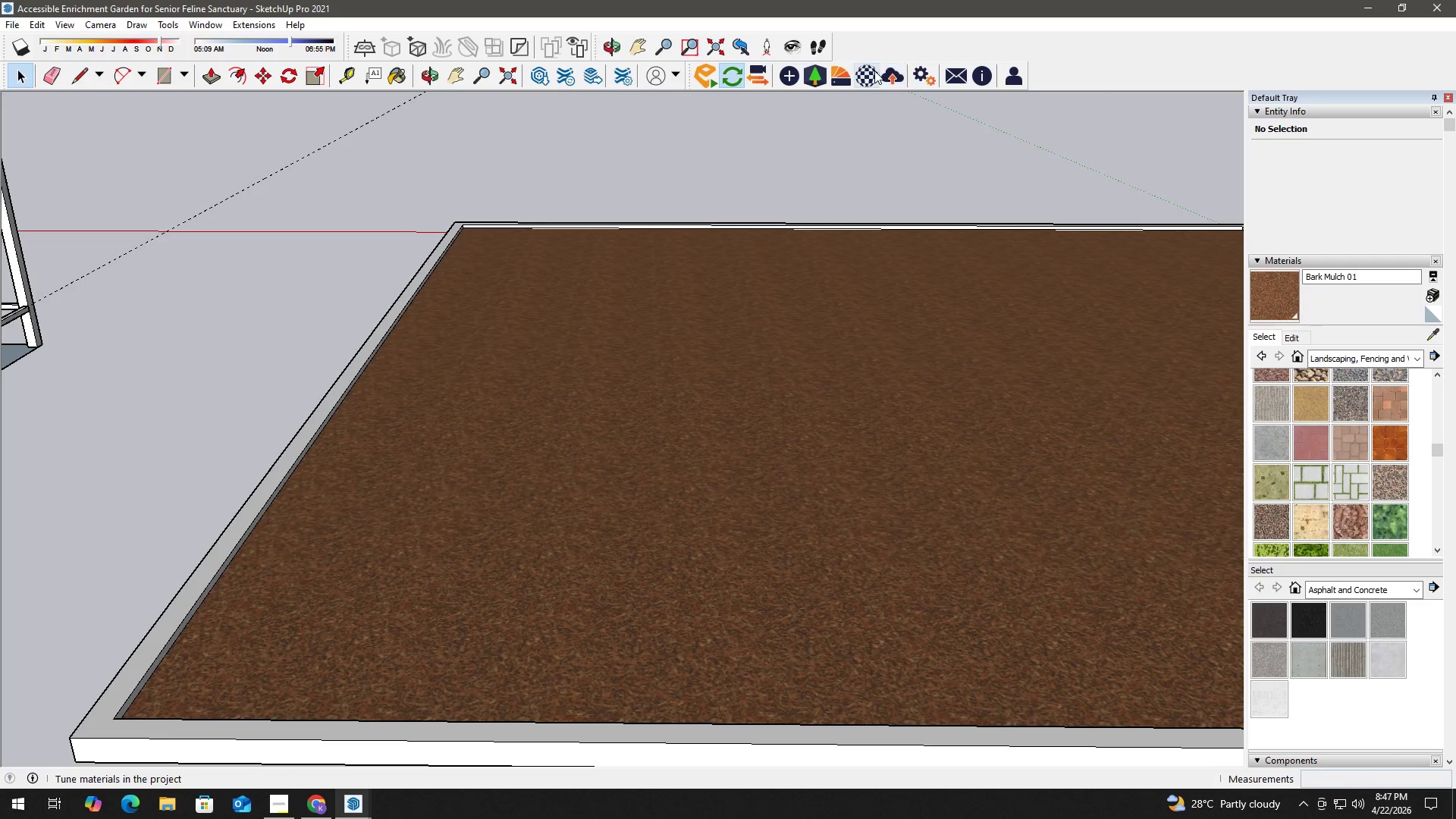 
left_click([874, 70])
 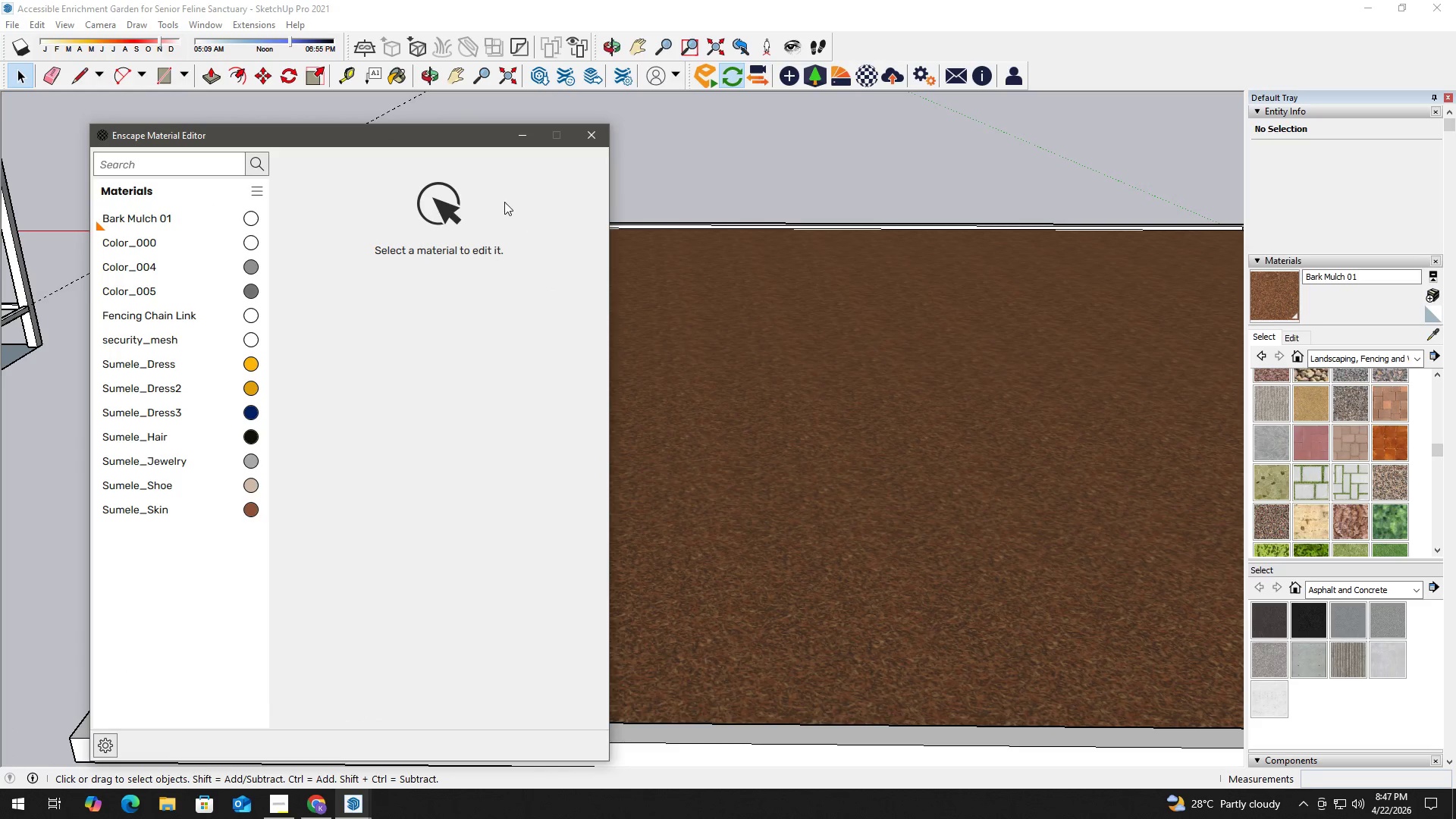 
left_click_drag(start_coordinate=[476, 139], to_coordinate=[414, 124])
 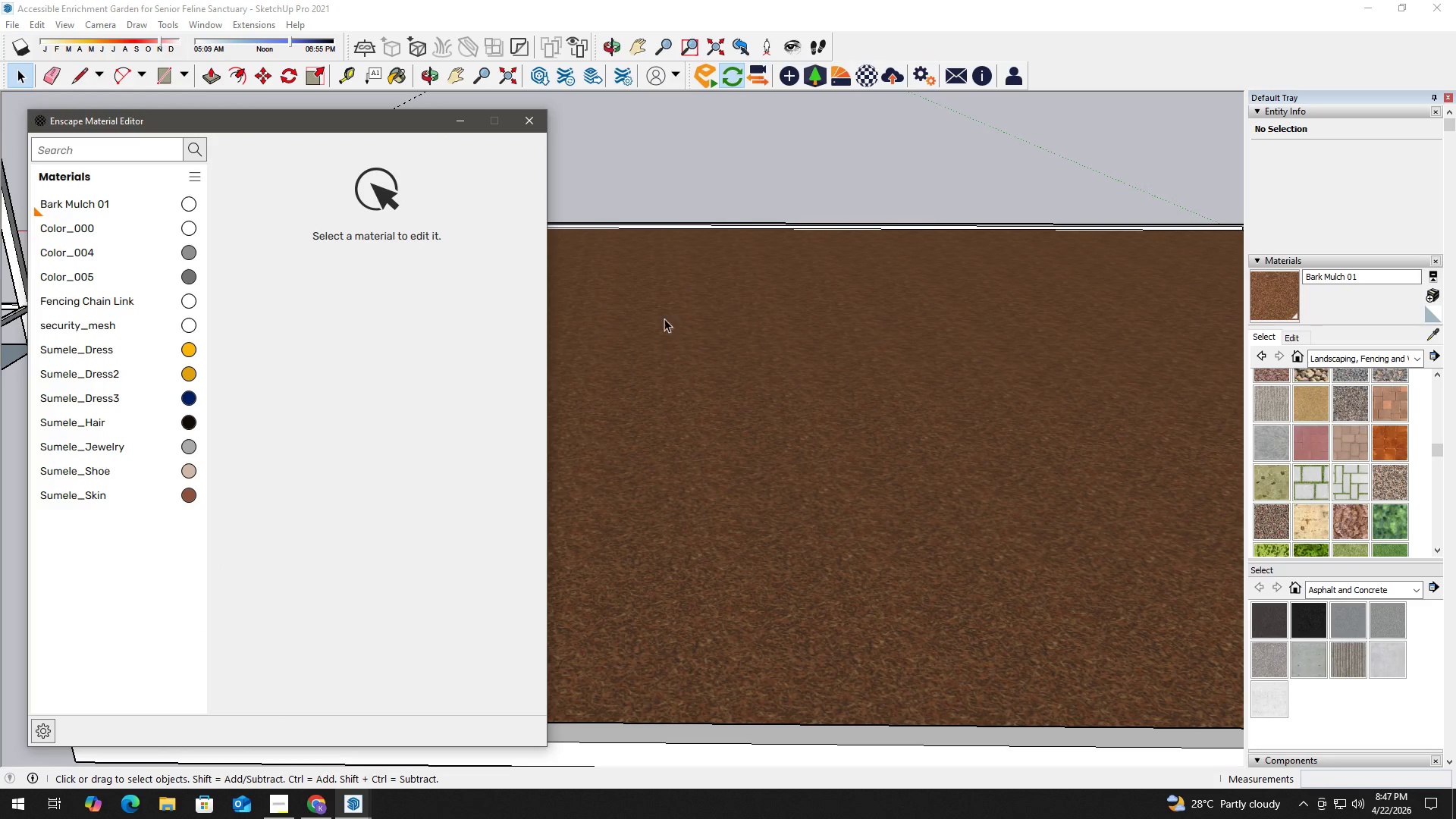 
left_click([763, 356])
 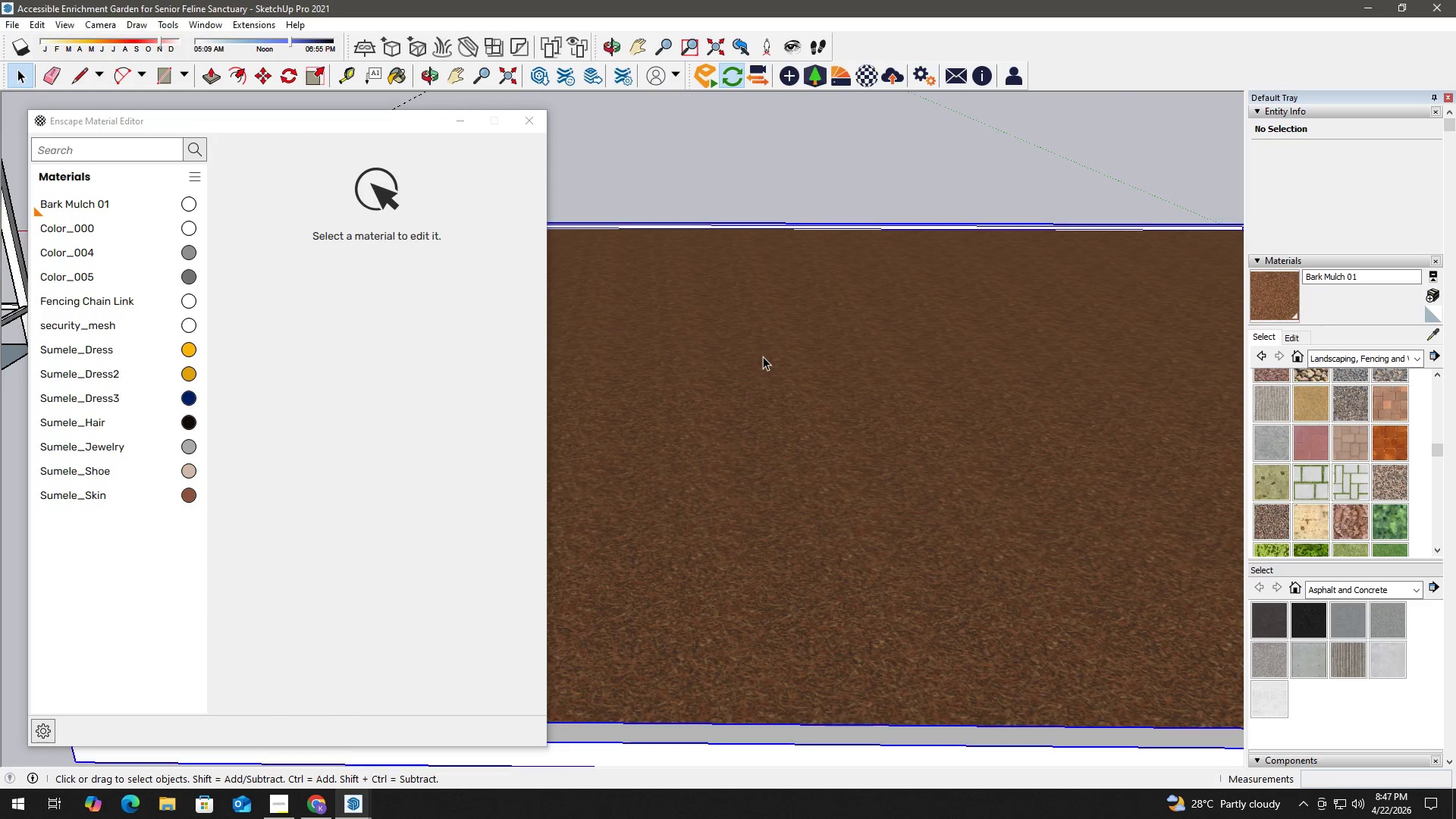 
key(B)
 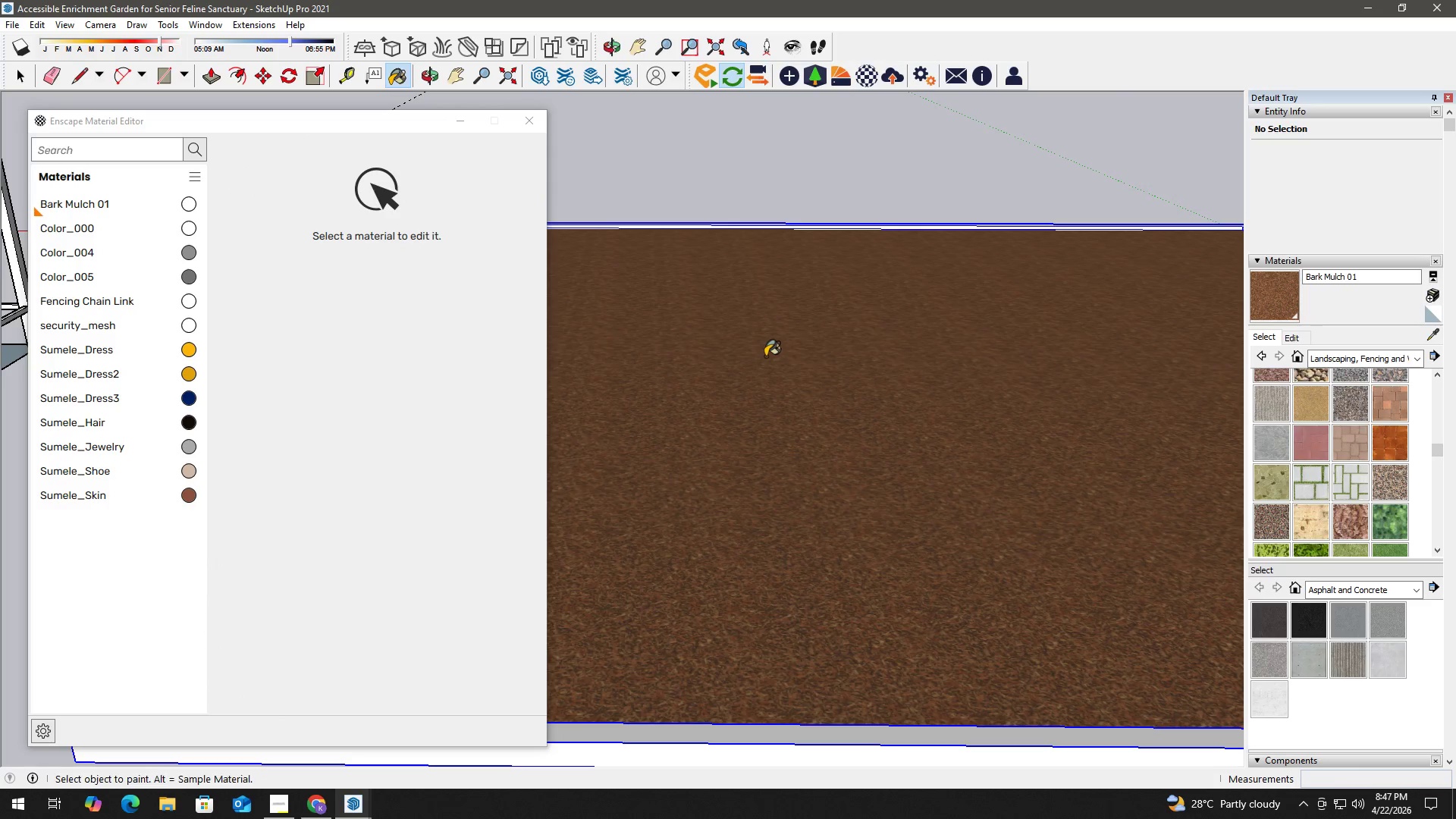 
key(Alt+AltLeft)
 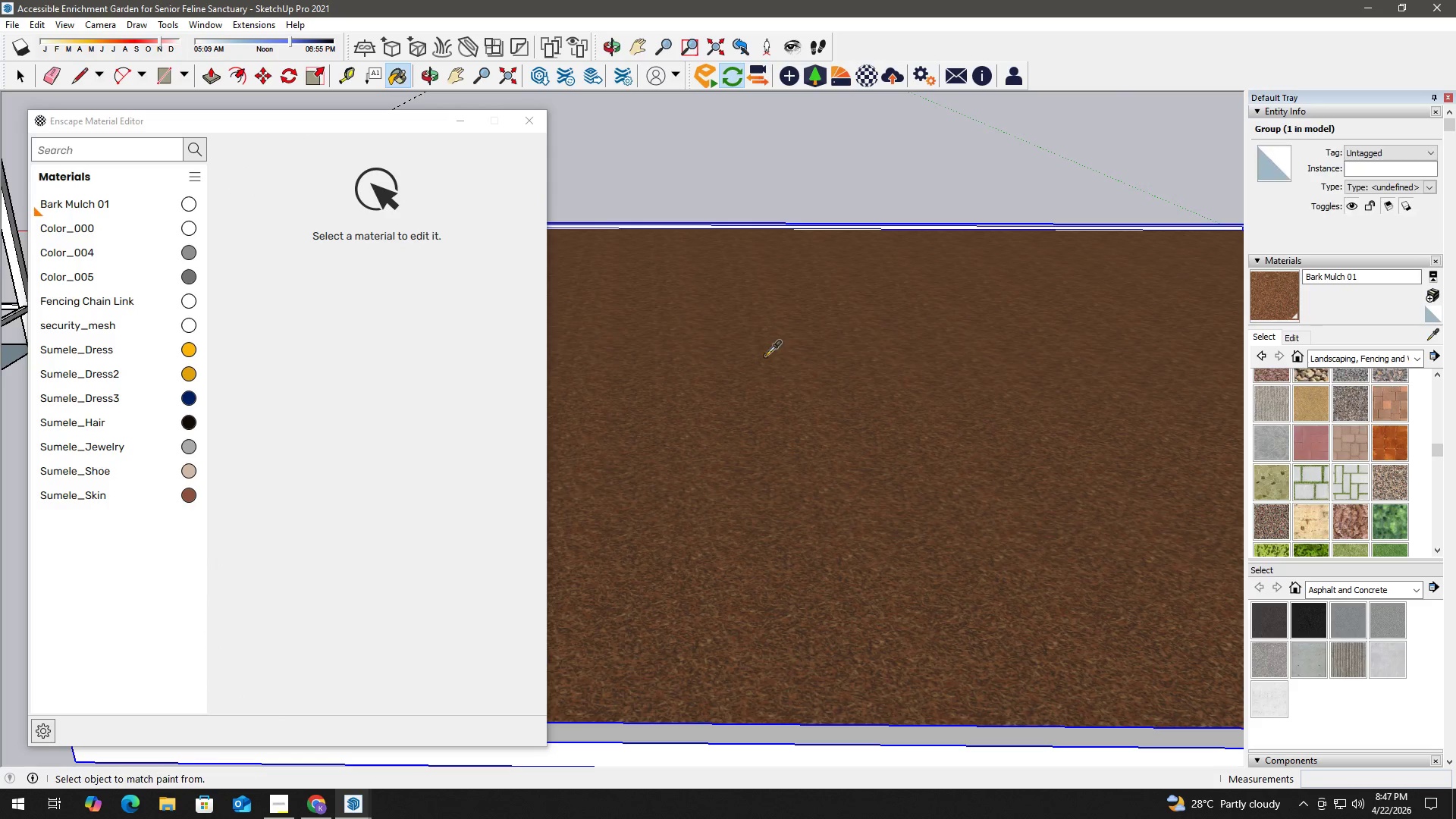 
left_click([765, 356])
 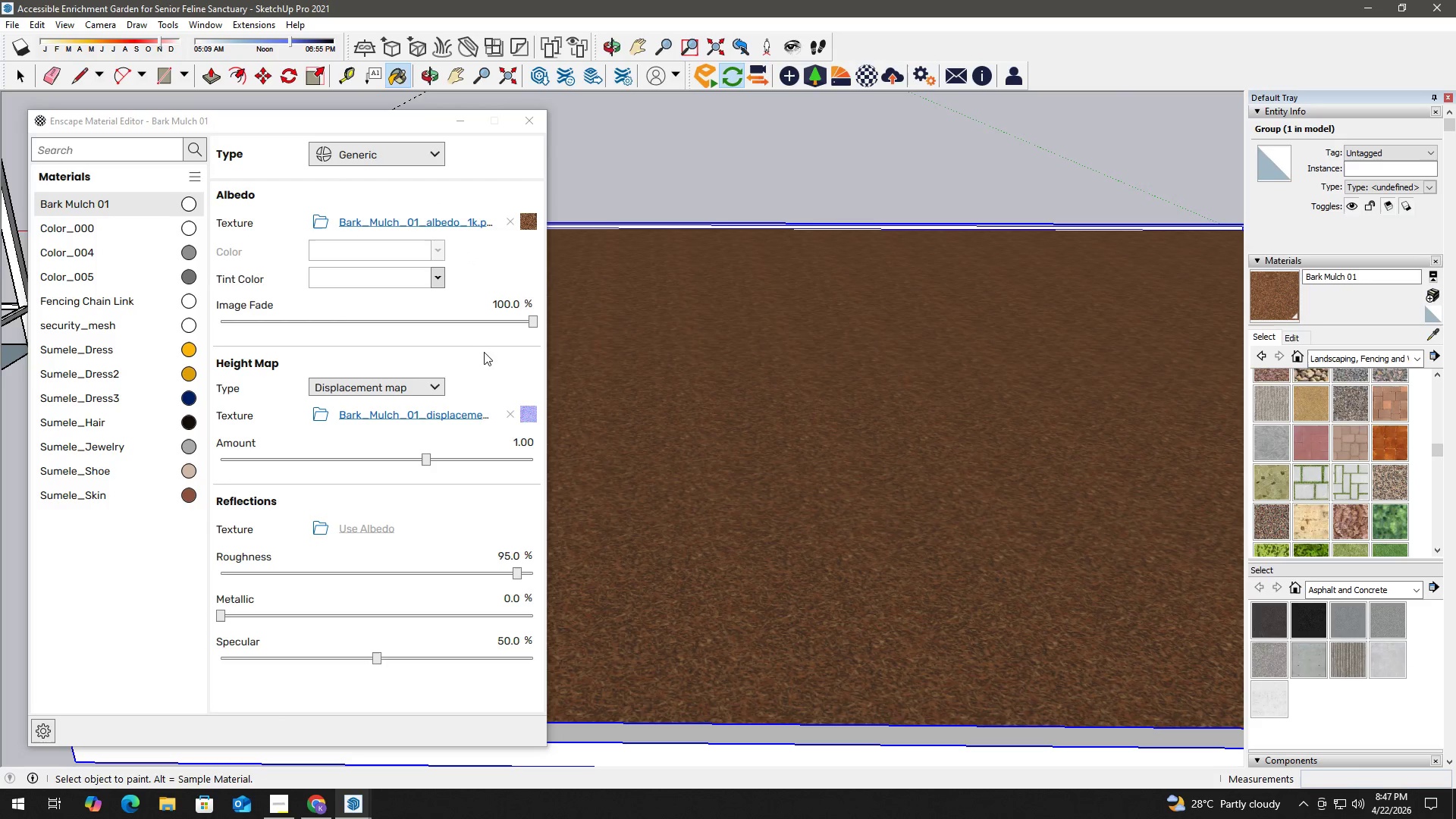 
scroll: coordinate [466, 337], scroll_direction: down, amount: 2.0
 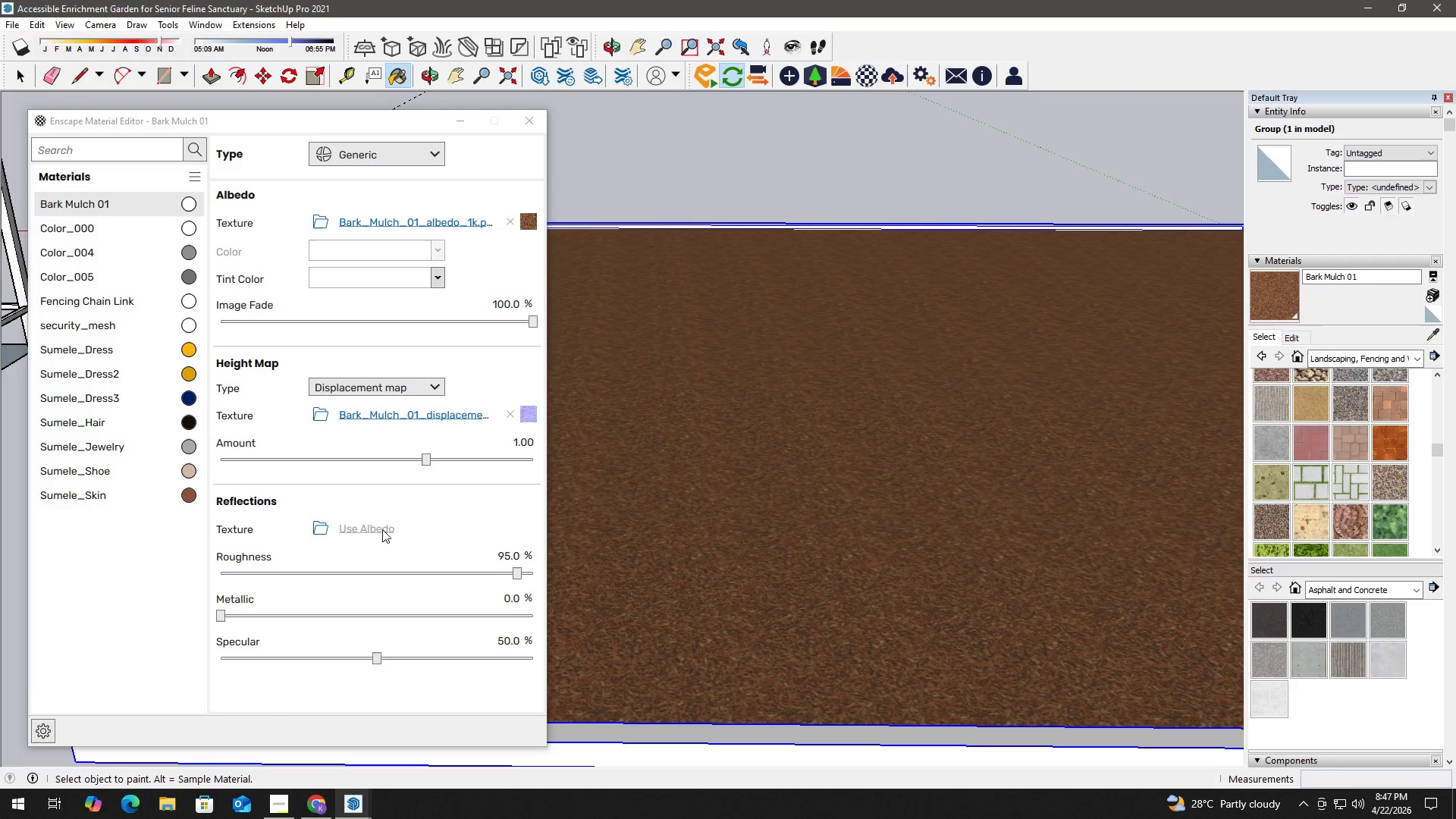 
left_click([425, 529])
 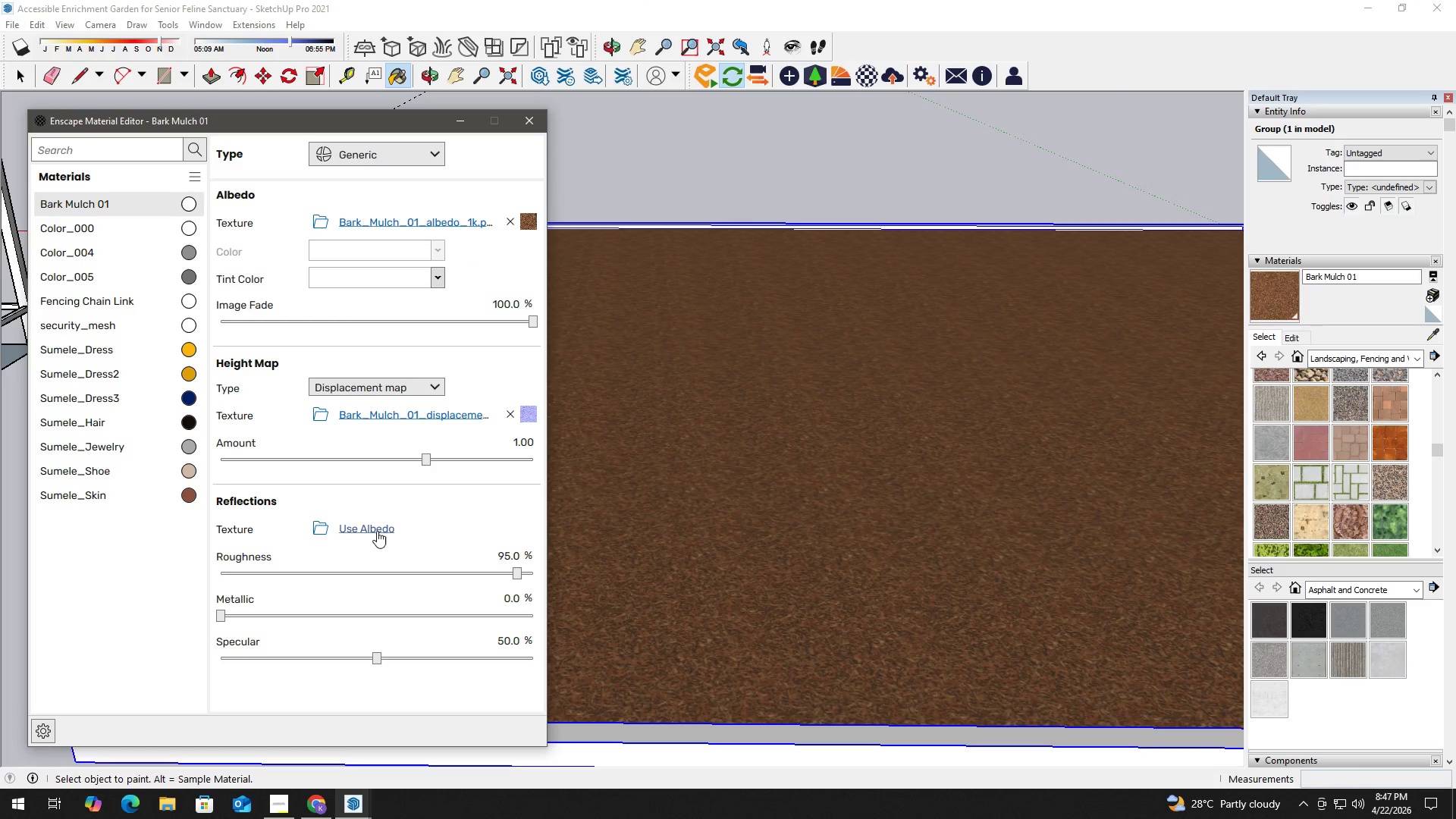 
left_click([377, 530])
 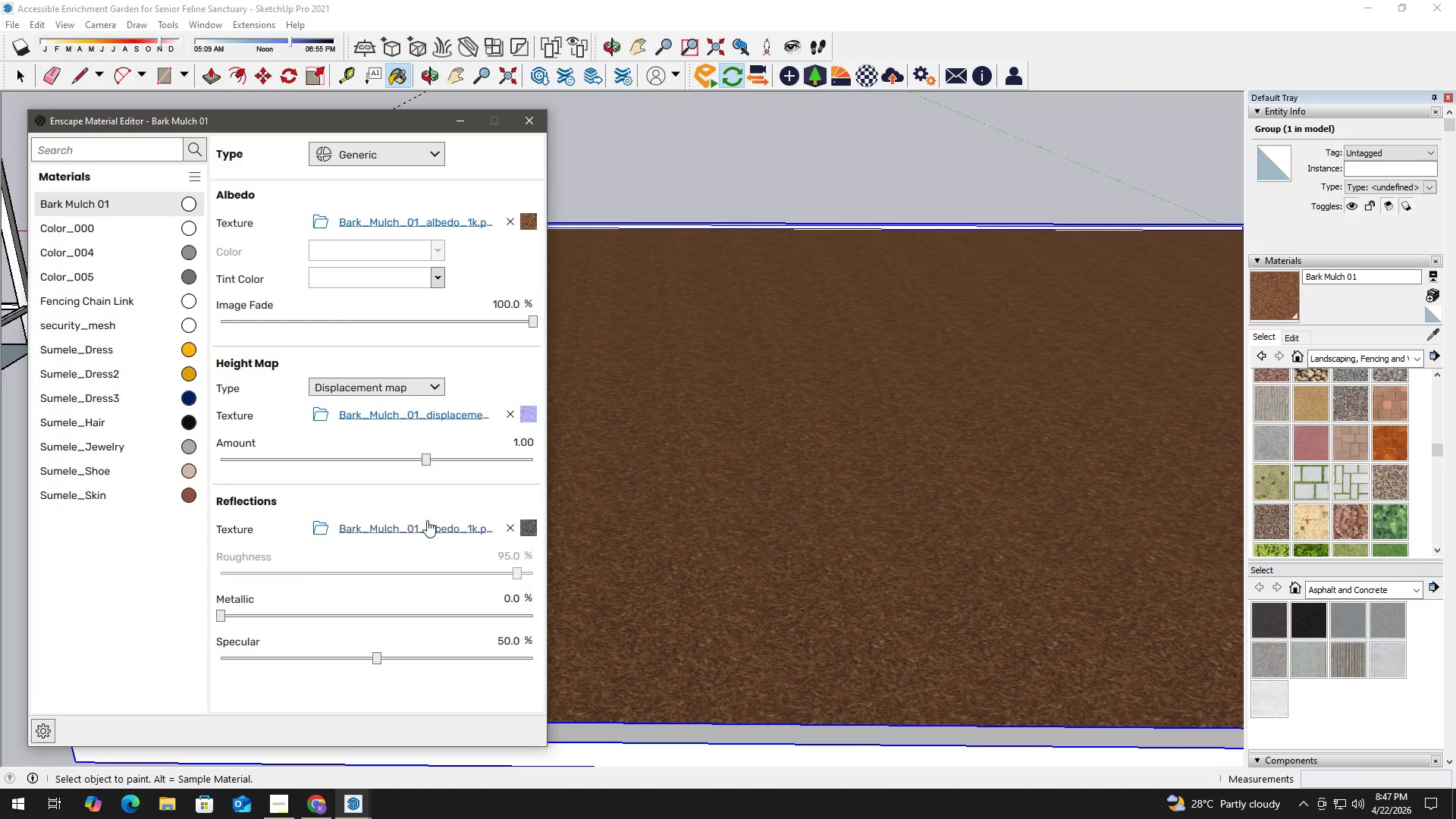 
key(Alt+Tab)
 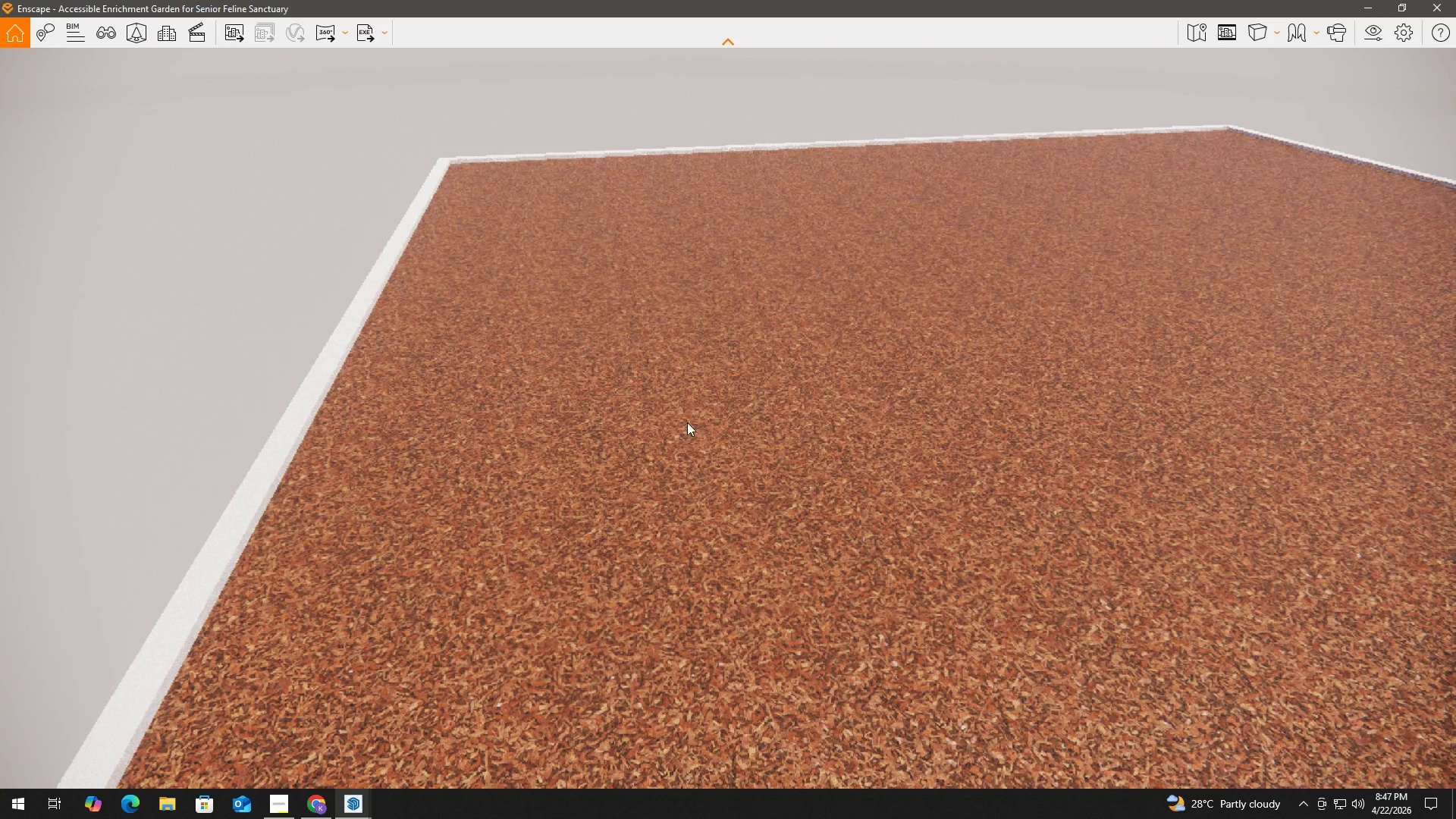 
scroll: coordinate [657, 540], scroll_direction: up, amount: 8.0
 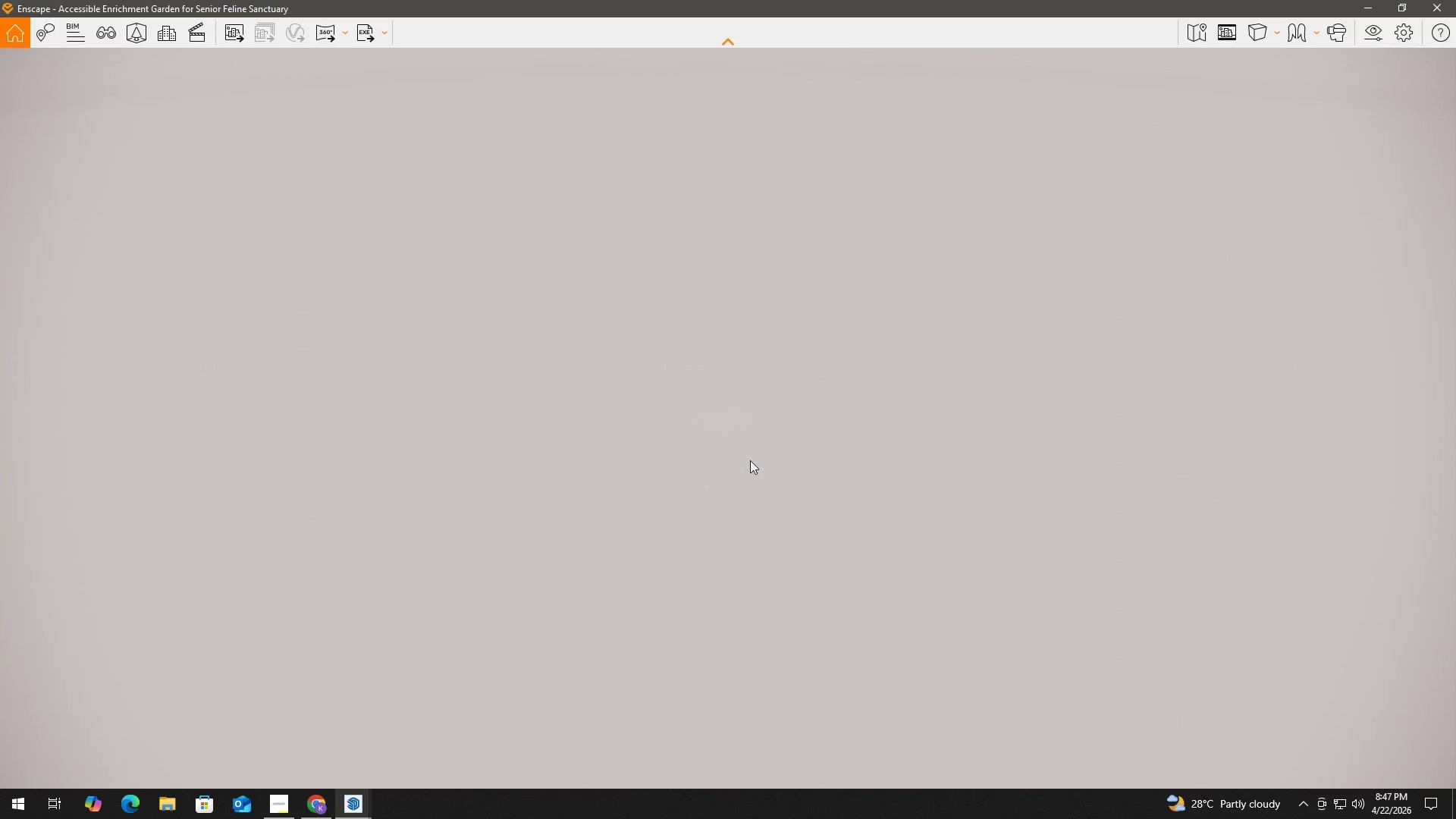 
scroll: coordinate [739, 463], scroll_direction: down, amount: 2.0
 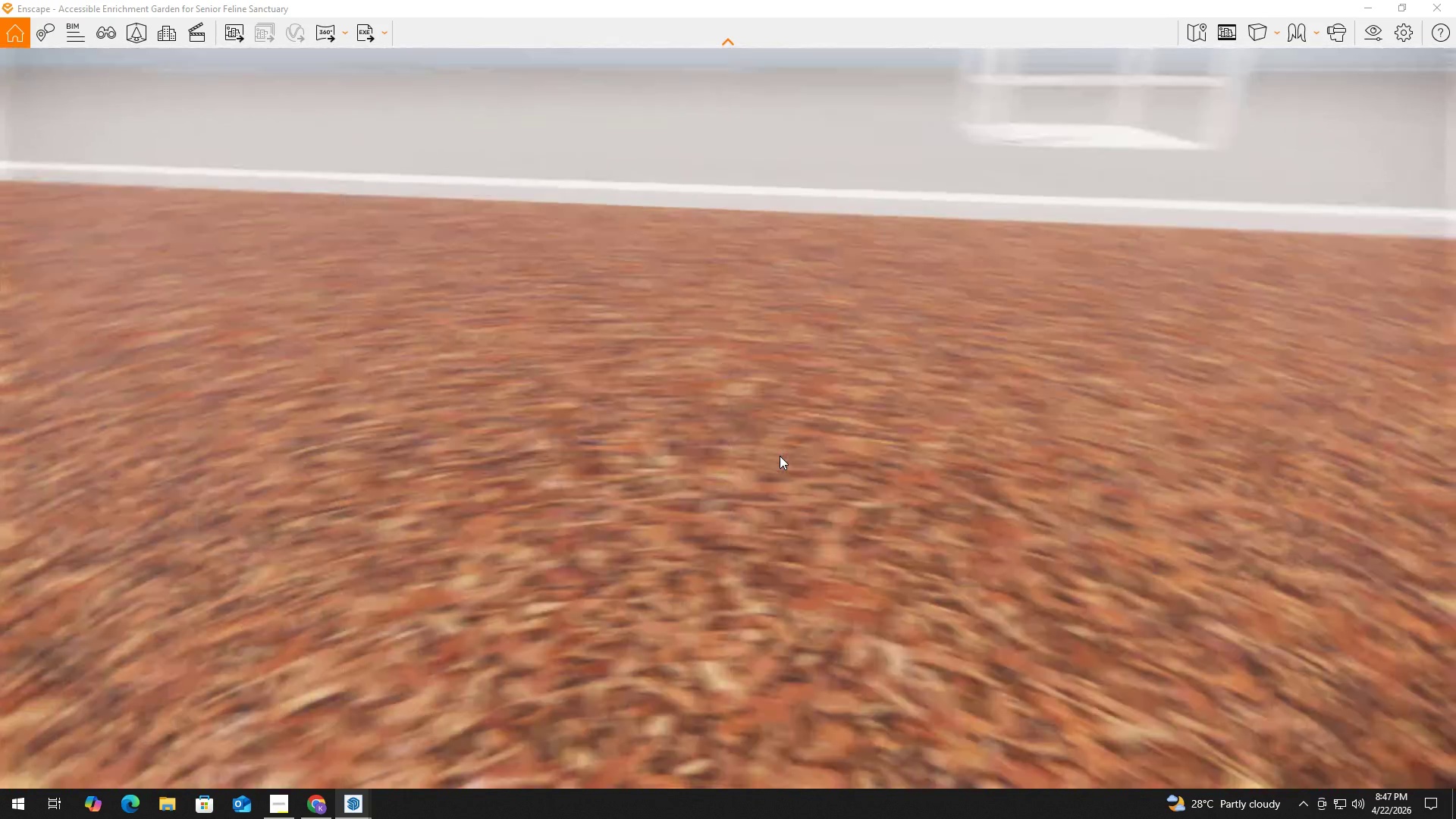 
key(W)
 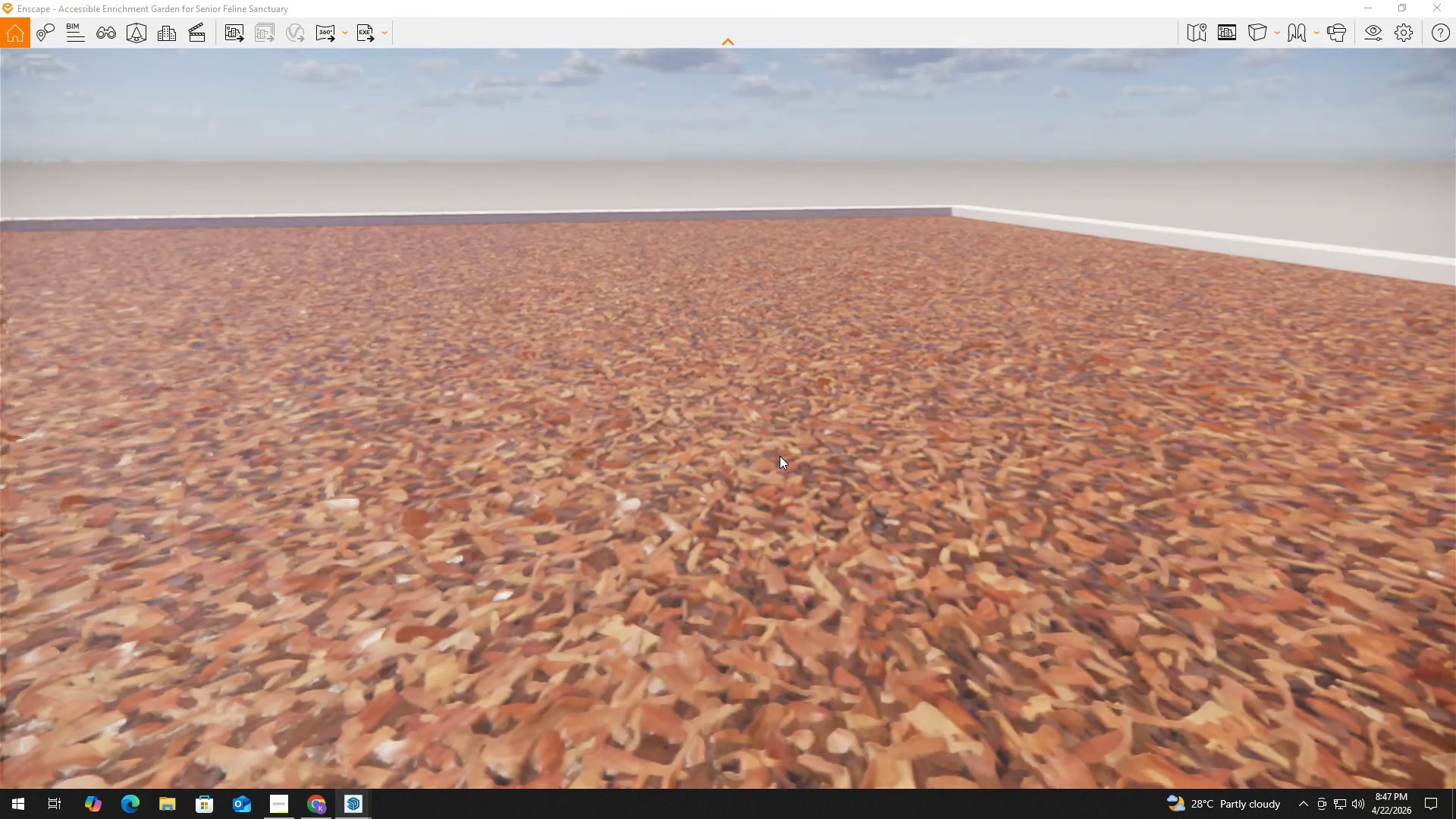 
hold_key(key=W, duration=1.22)
 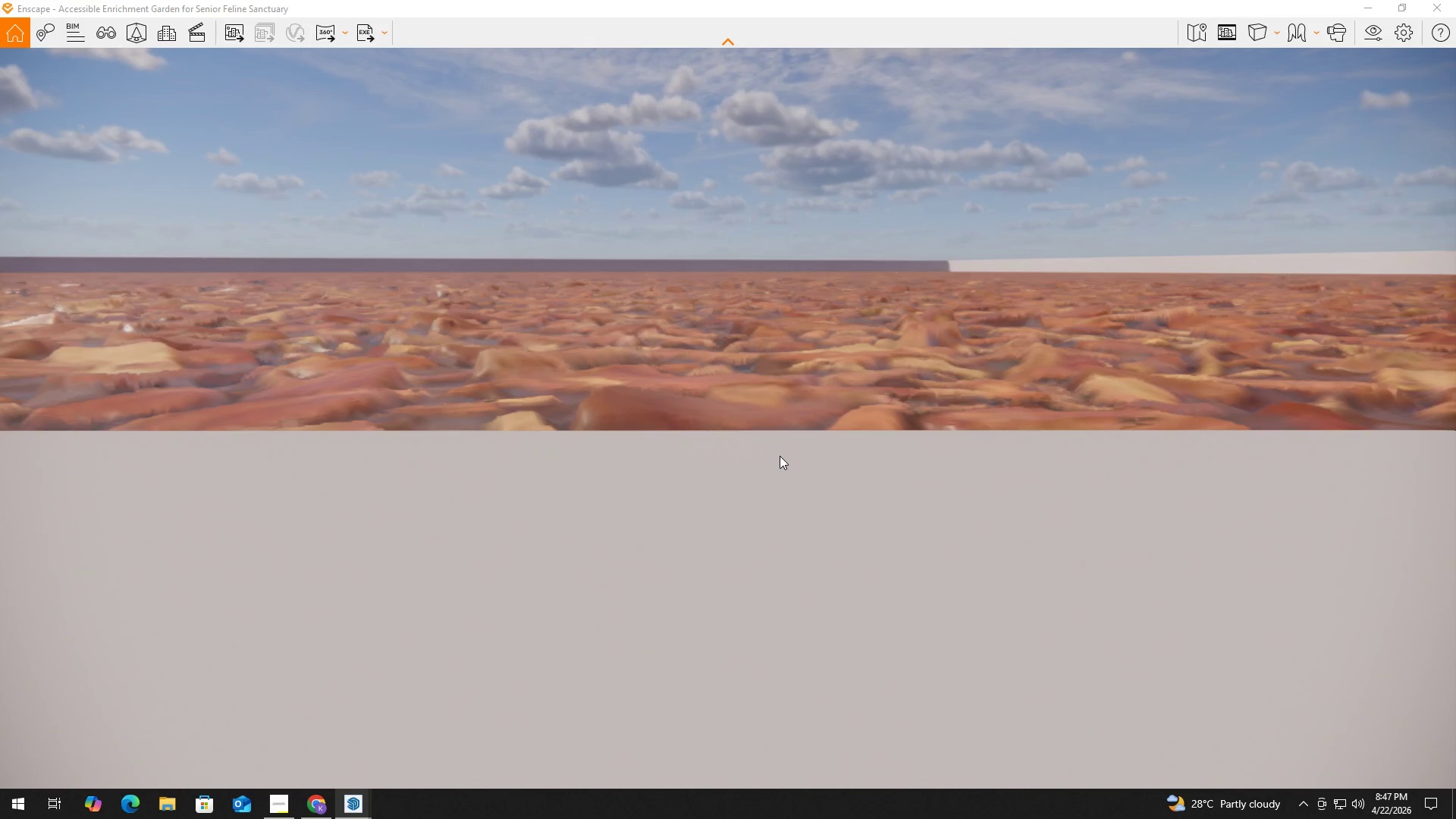 
key(E)
 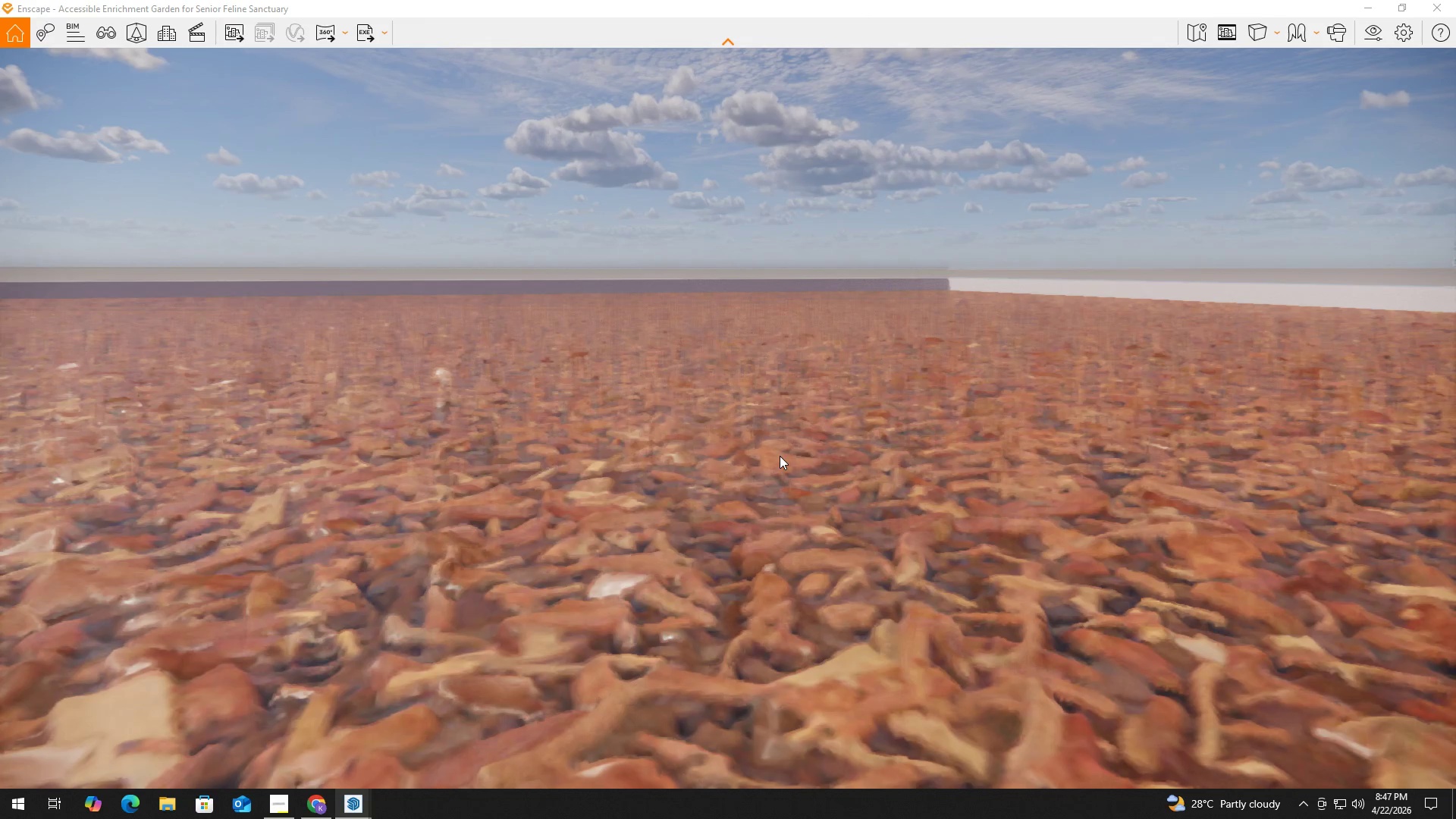 
hold_key(key=W, duration=1.5)
 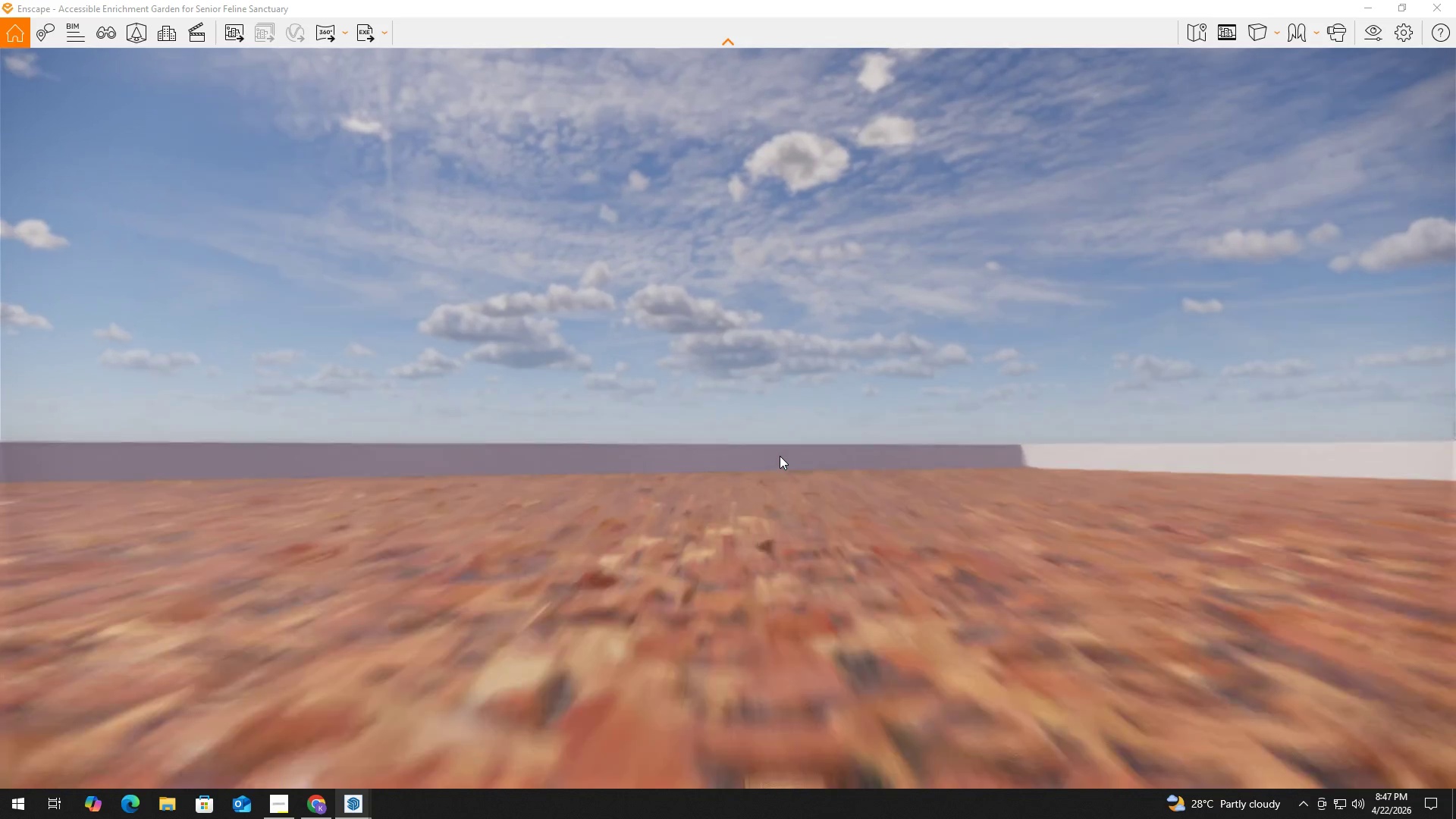 
hold_key(key=W, duration=1.22)
 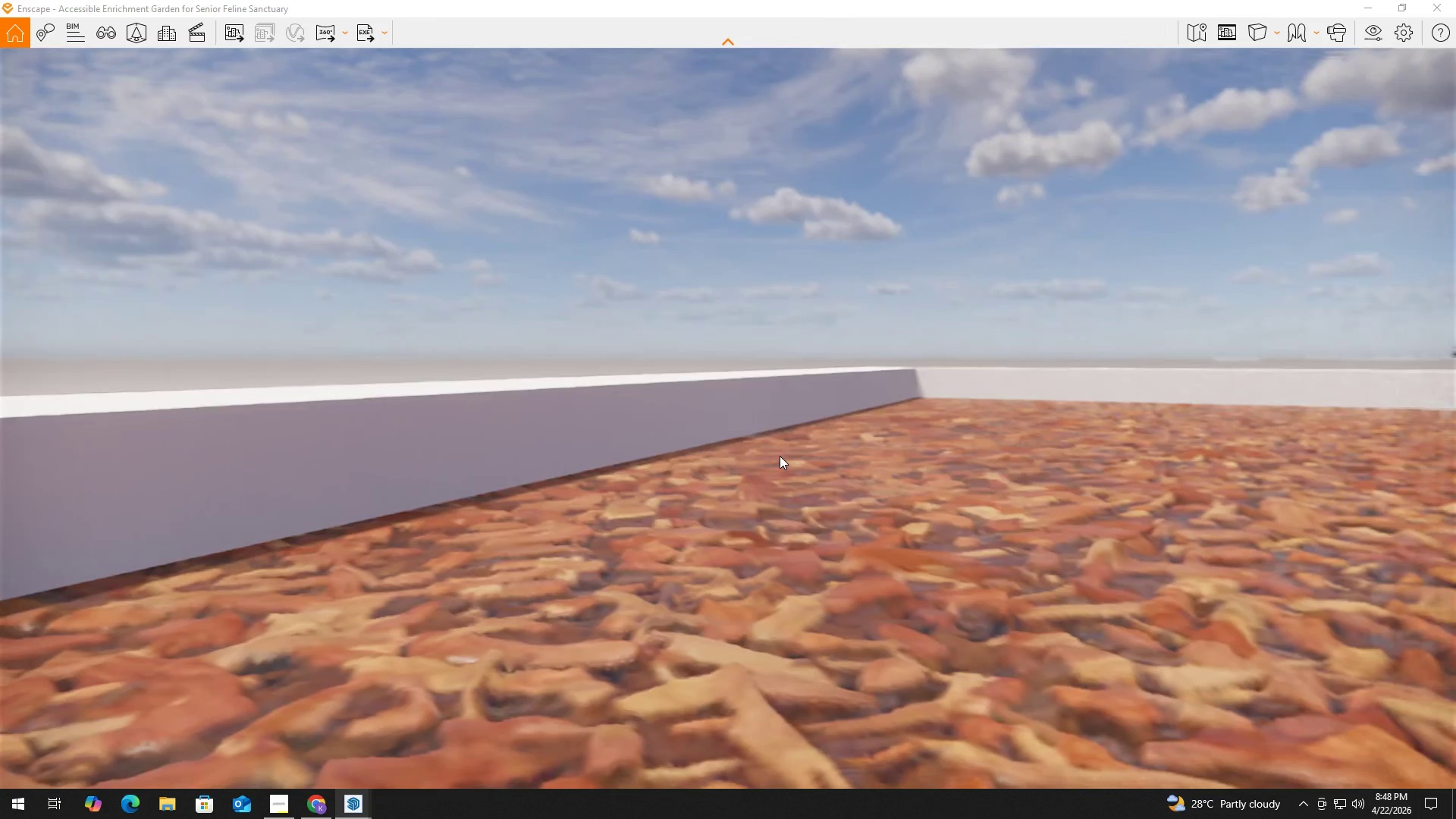 
hold_key(key=A, duration=0.42)
 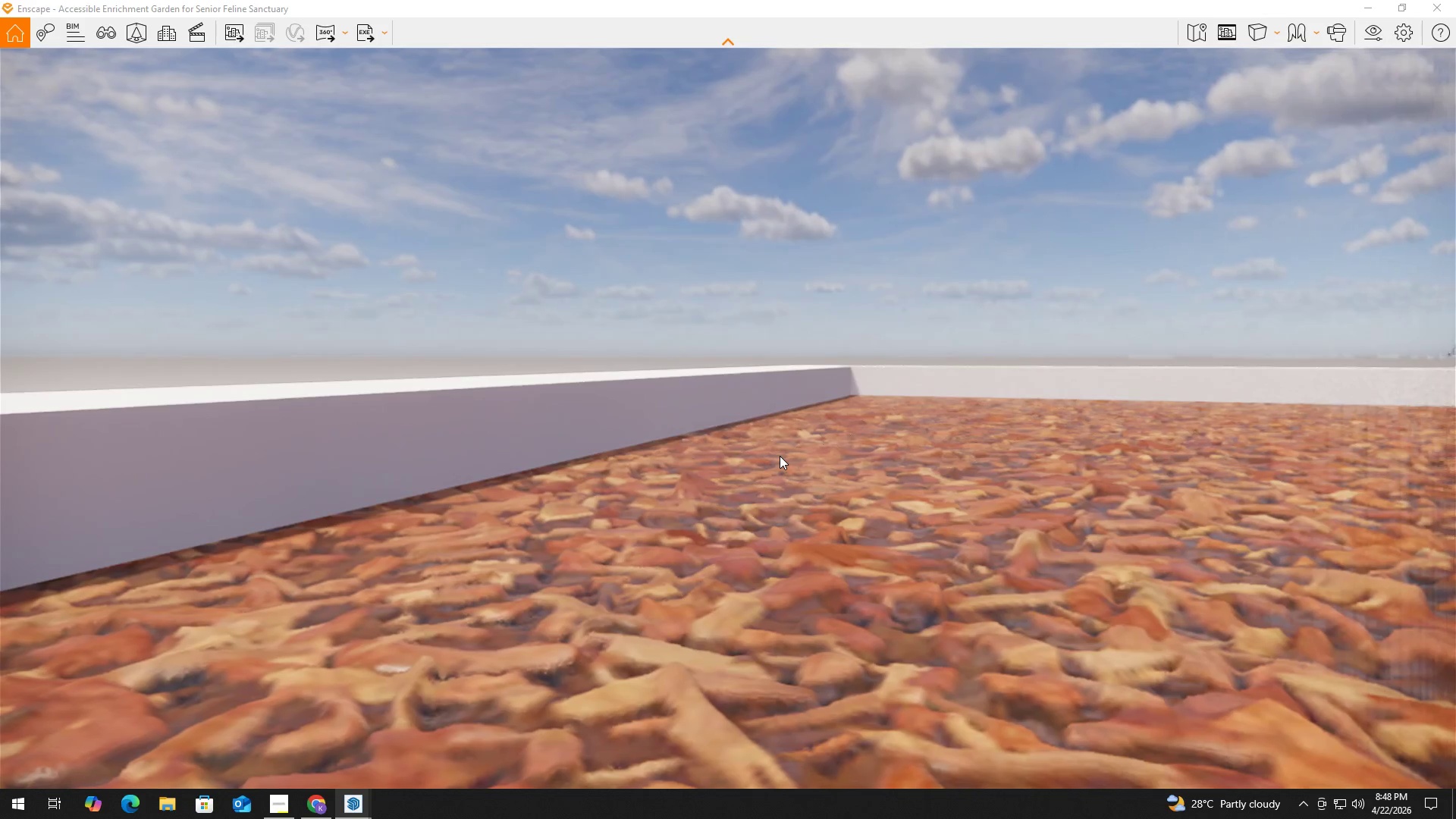 
hold_key(key=A, duration=0.33)
 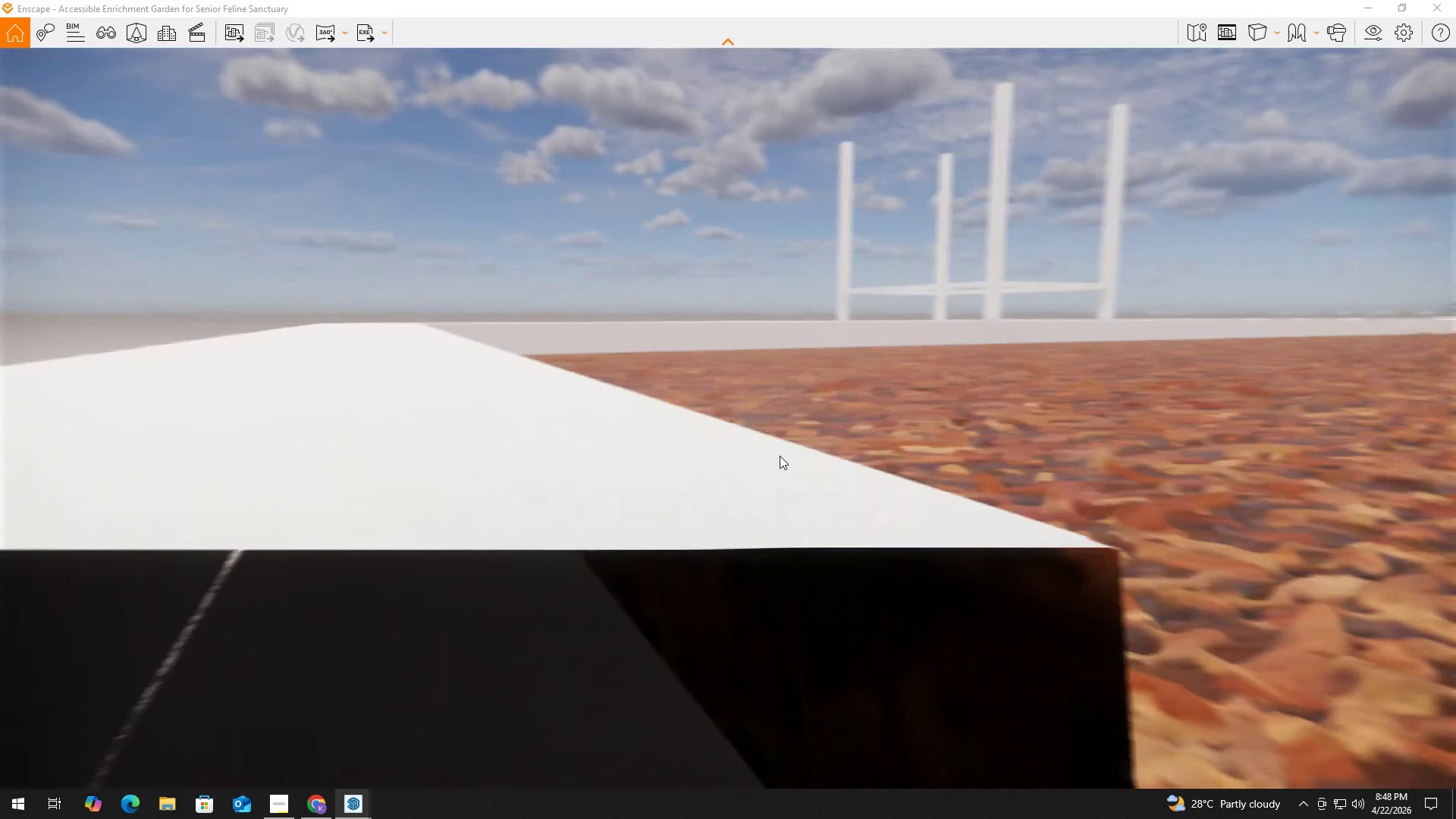 
hold_key(key=A, duration=0.42)
 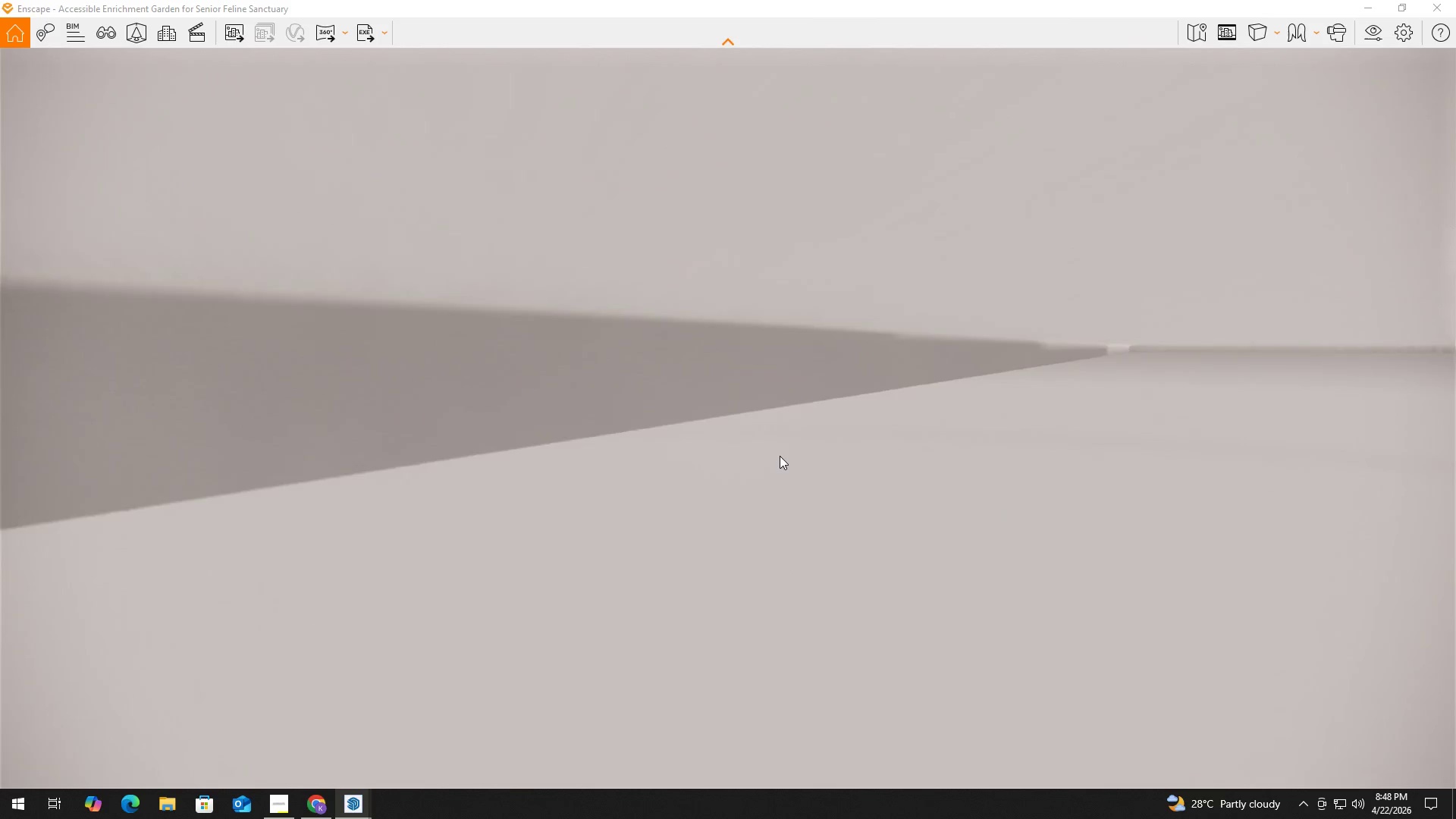 
hold_key(key=W, duration=0.97)
 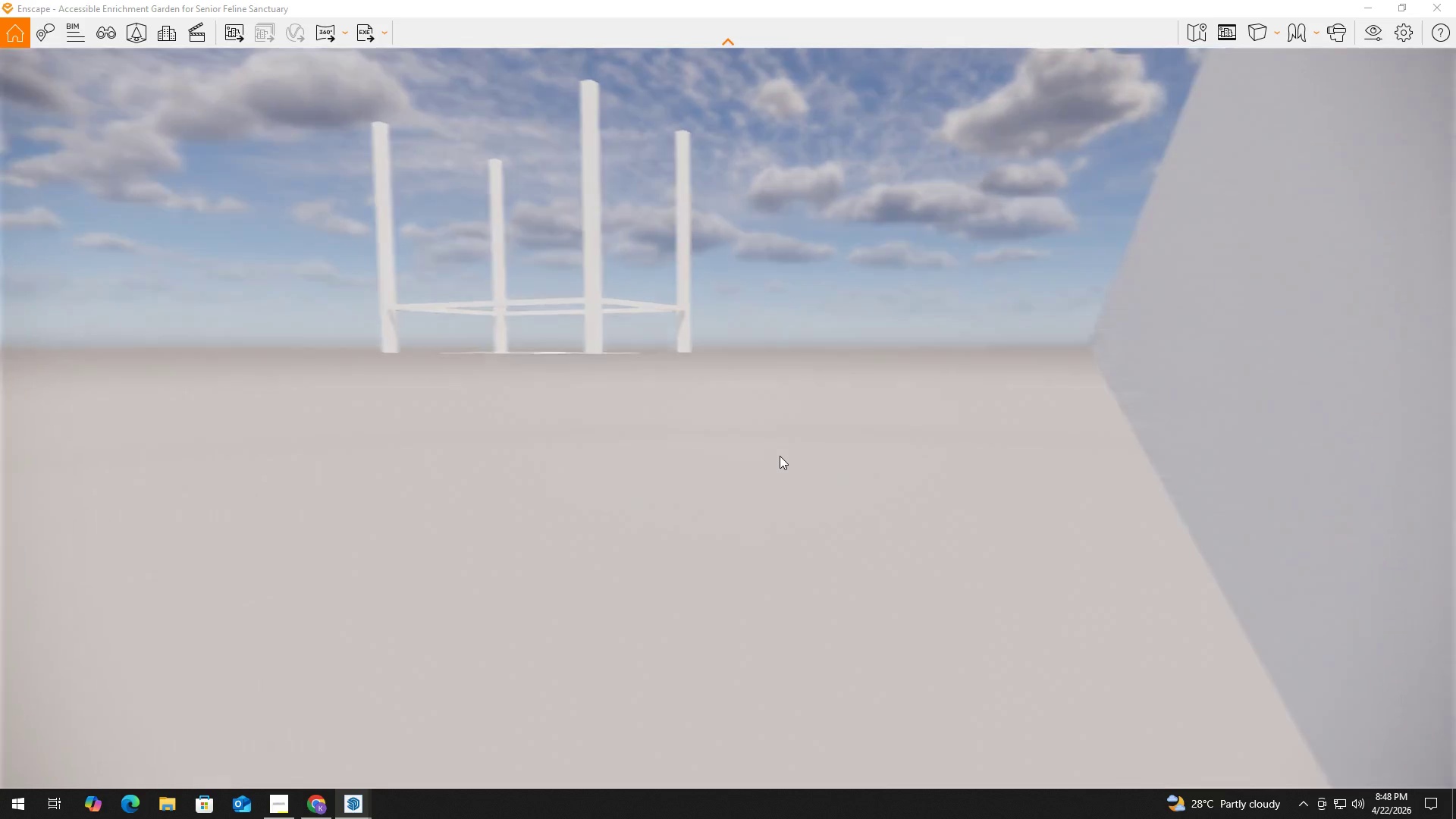 
hold_key(key=A, duration=0.62)
 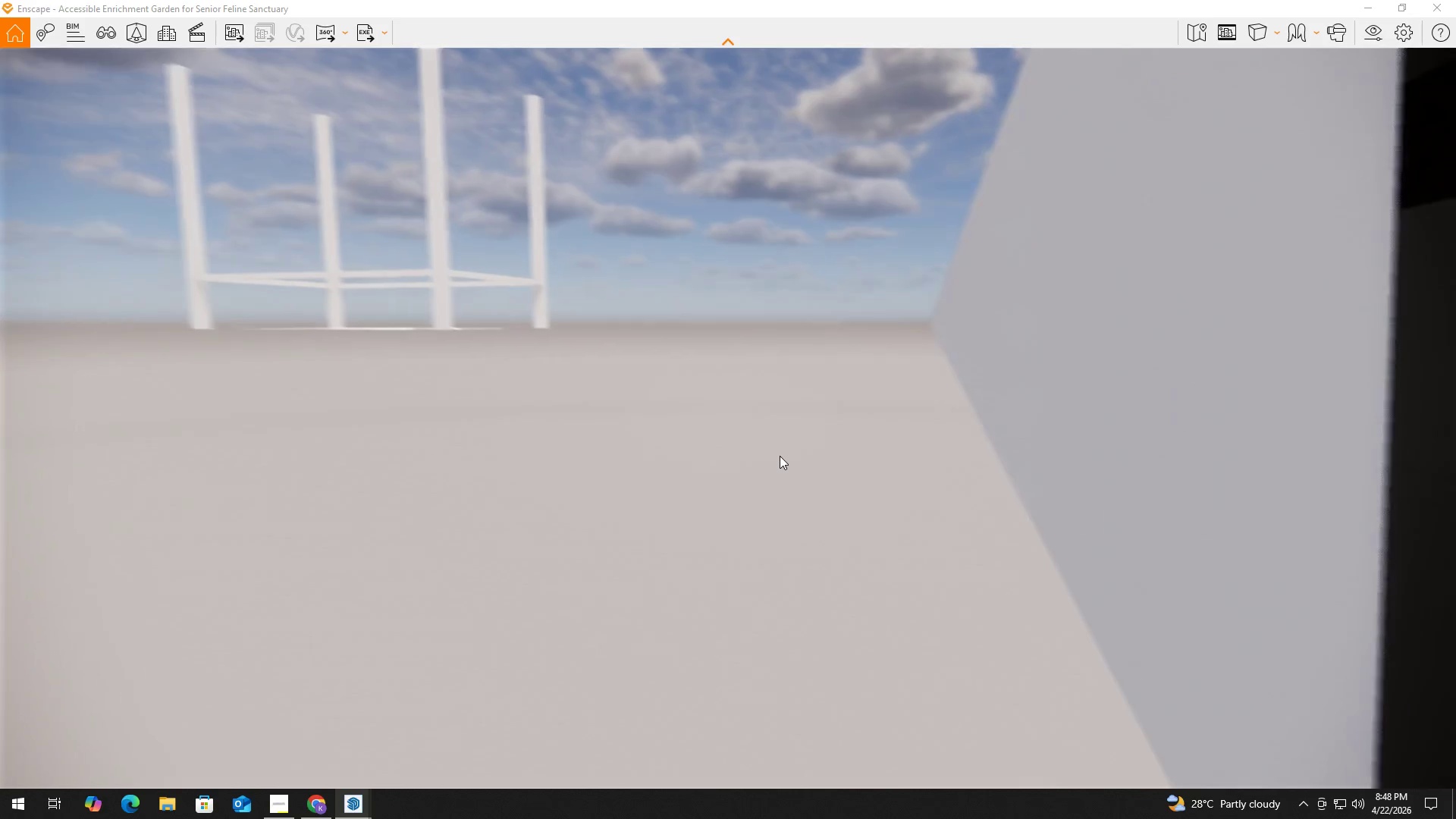 
hold_key(key=A, duration=0.52)
 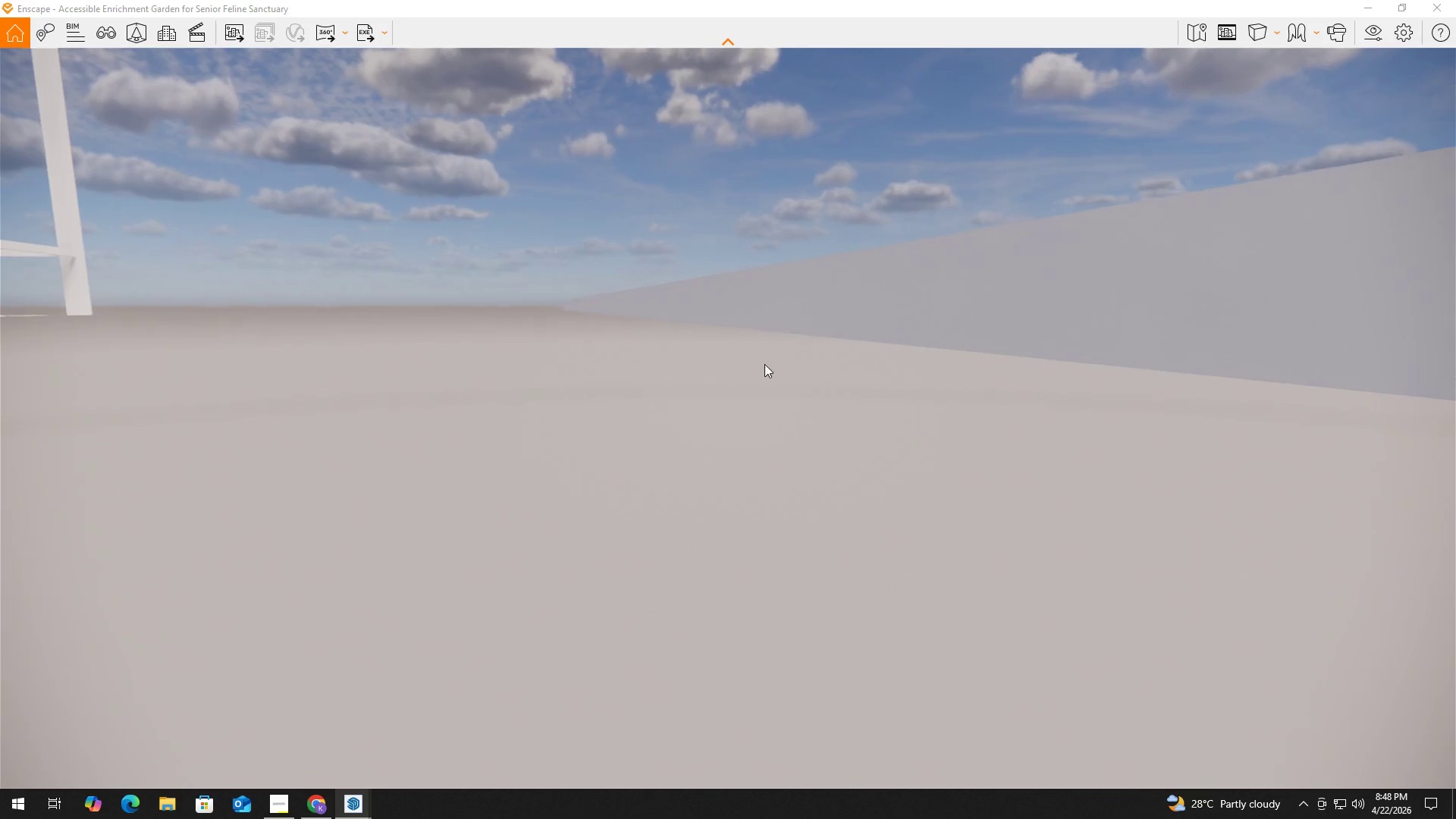 
key(S)
 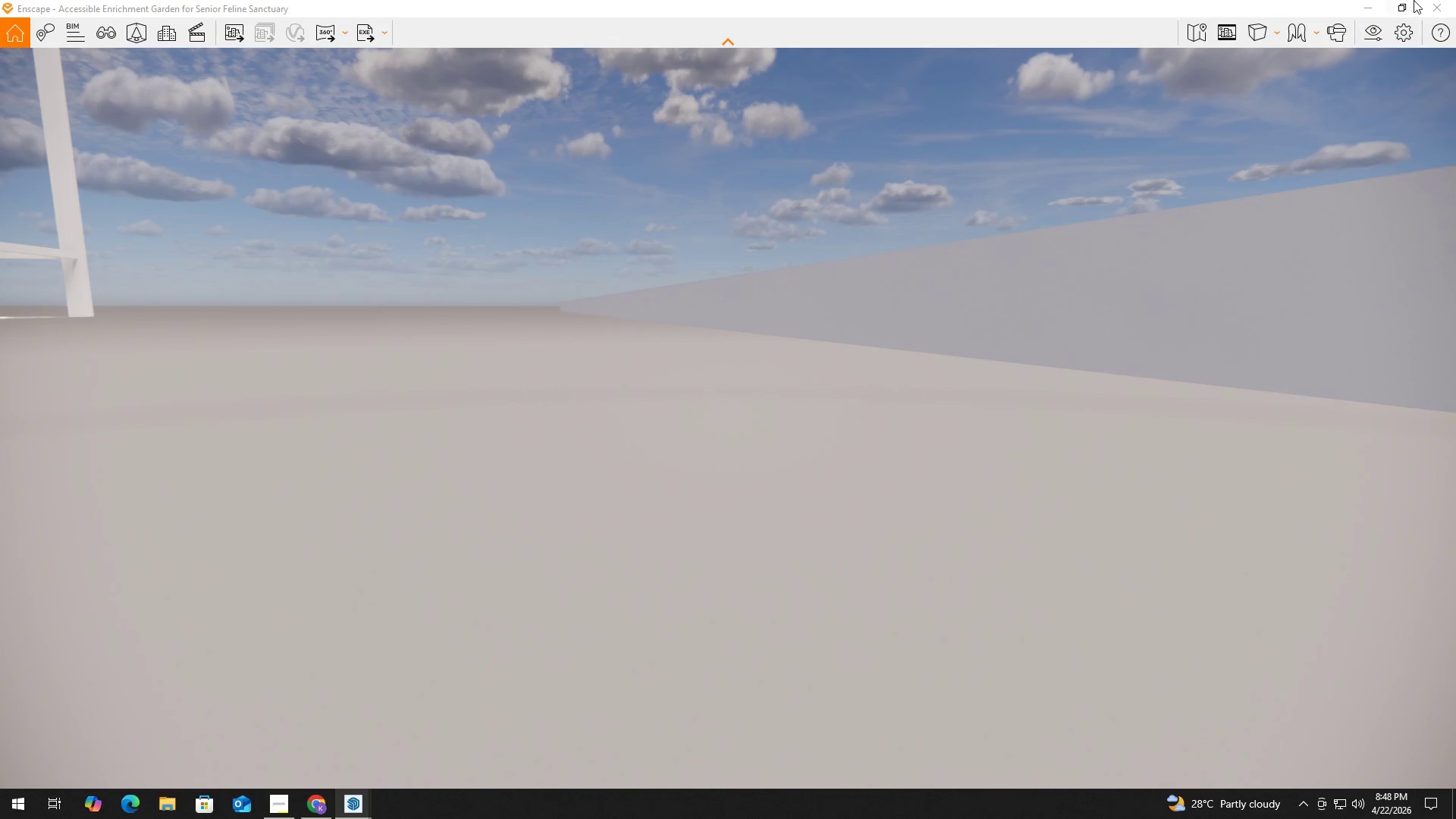 
left_click([1430, 0])
 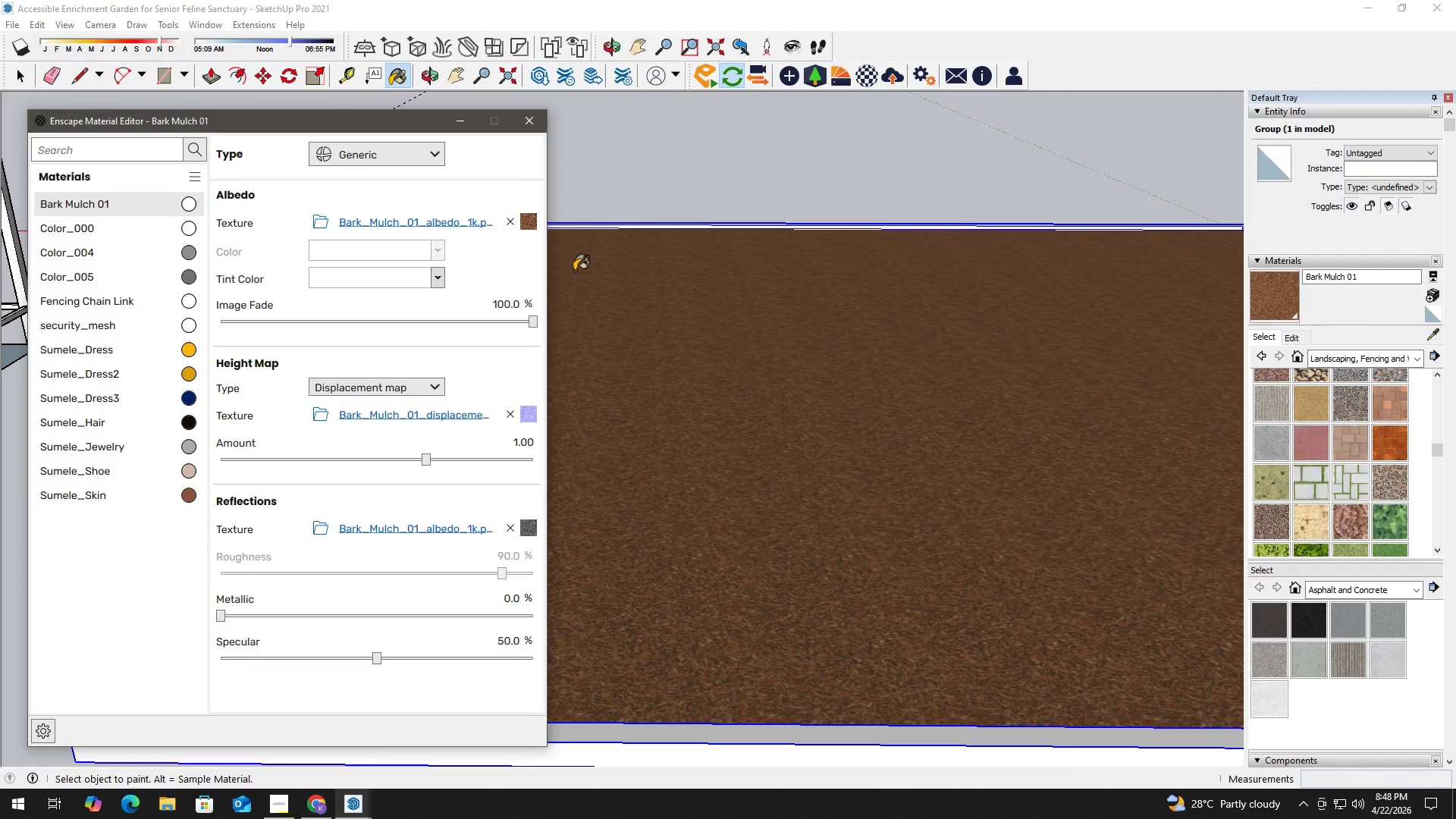 
key(Space)
 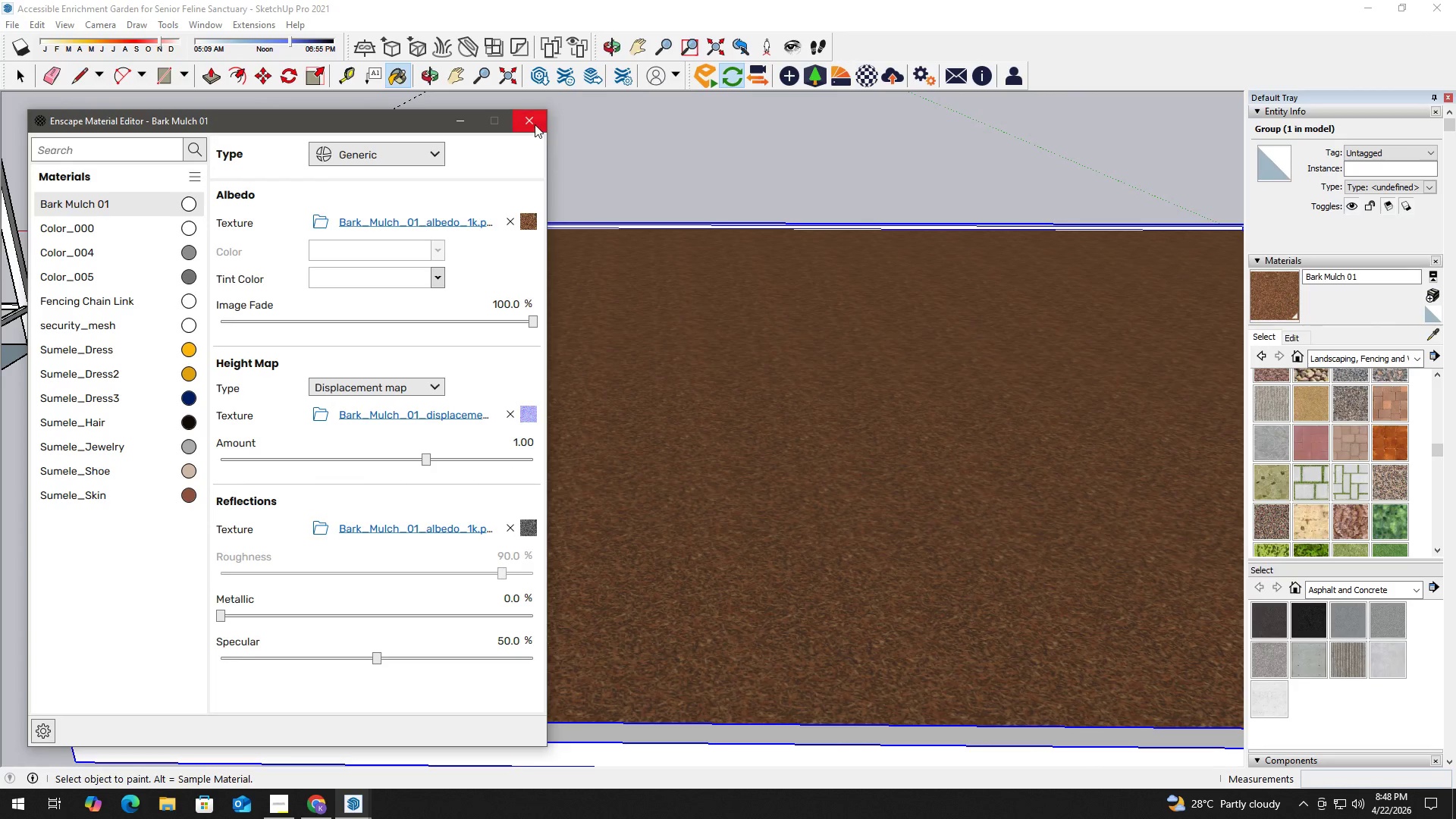 
left_click([534, 124])
 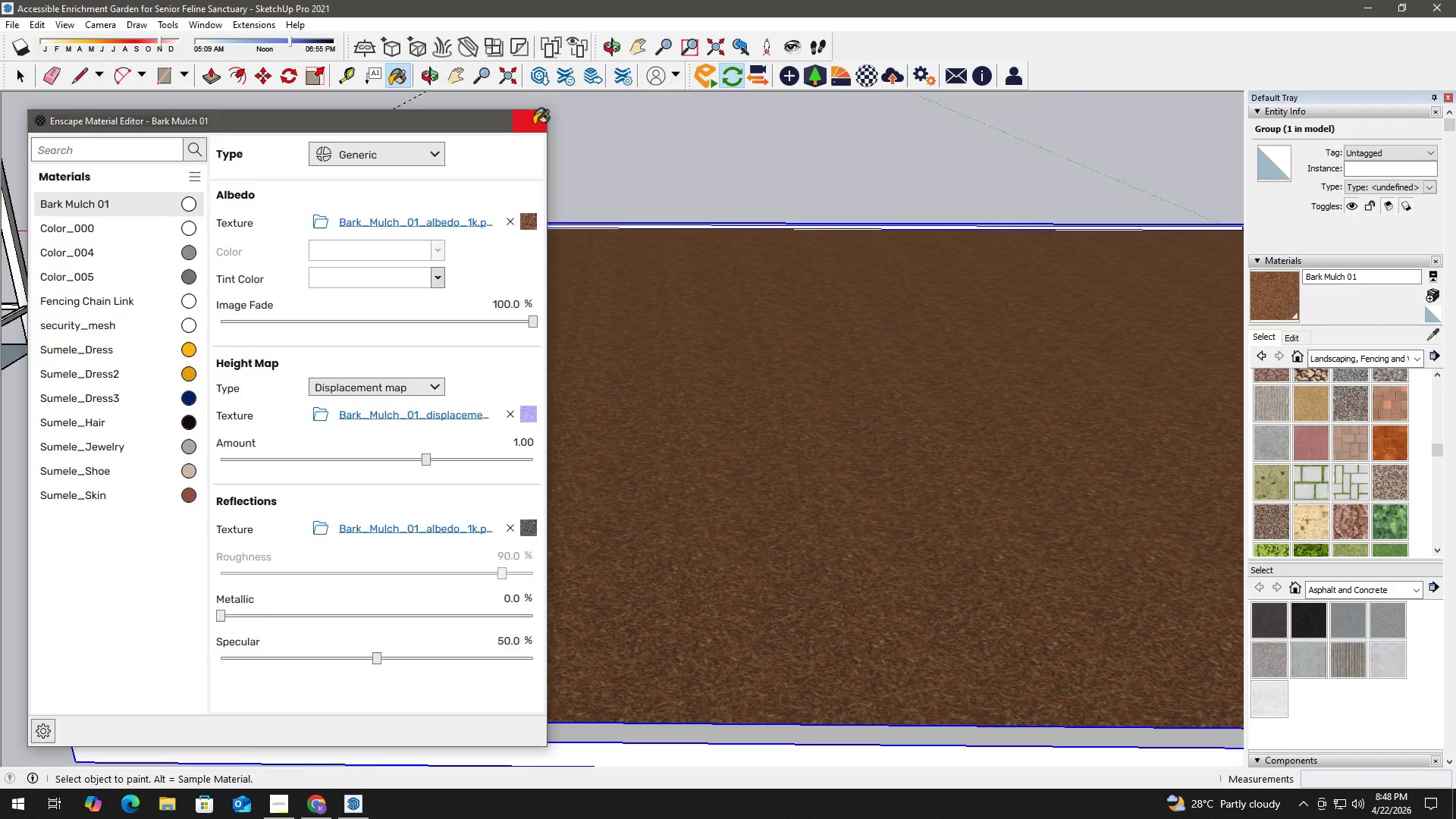 
key(Space)
 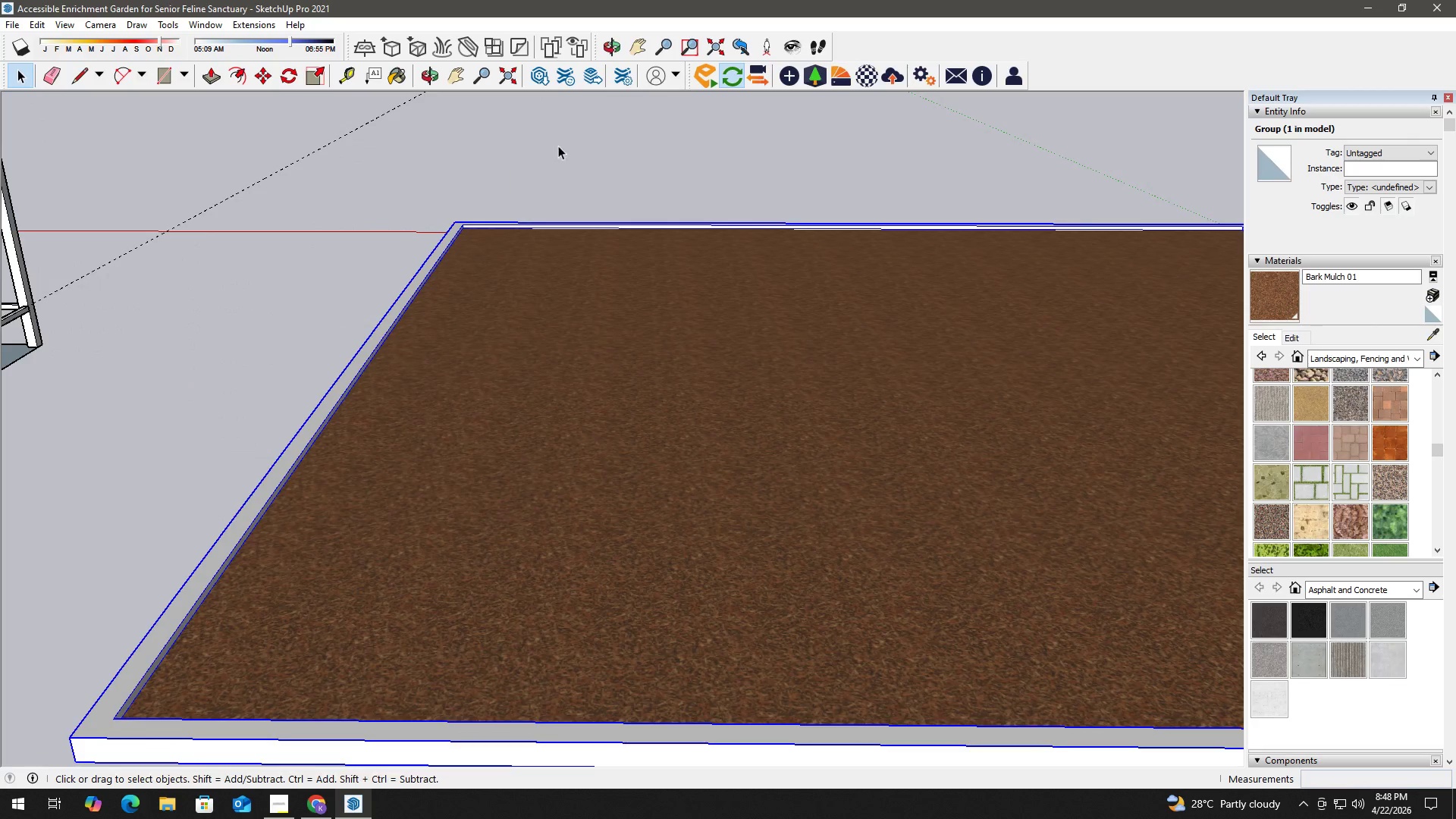 
key(H)
 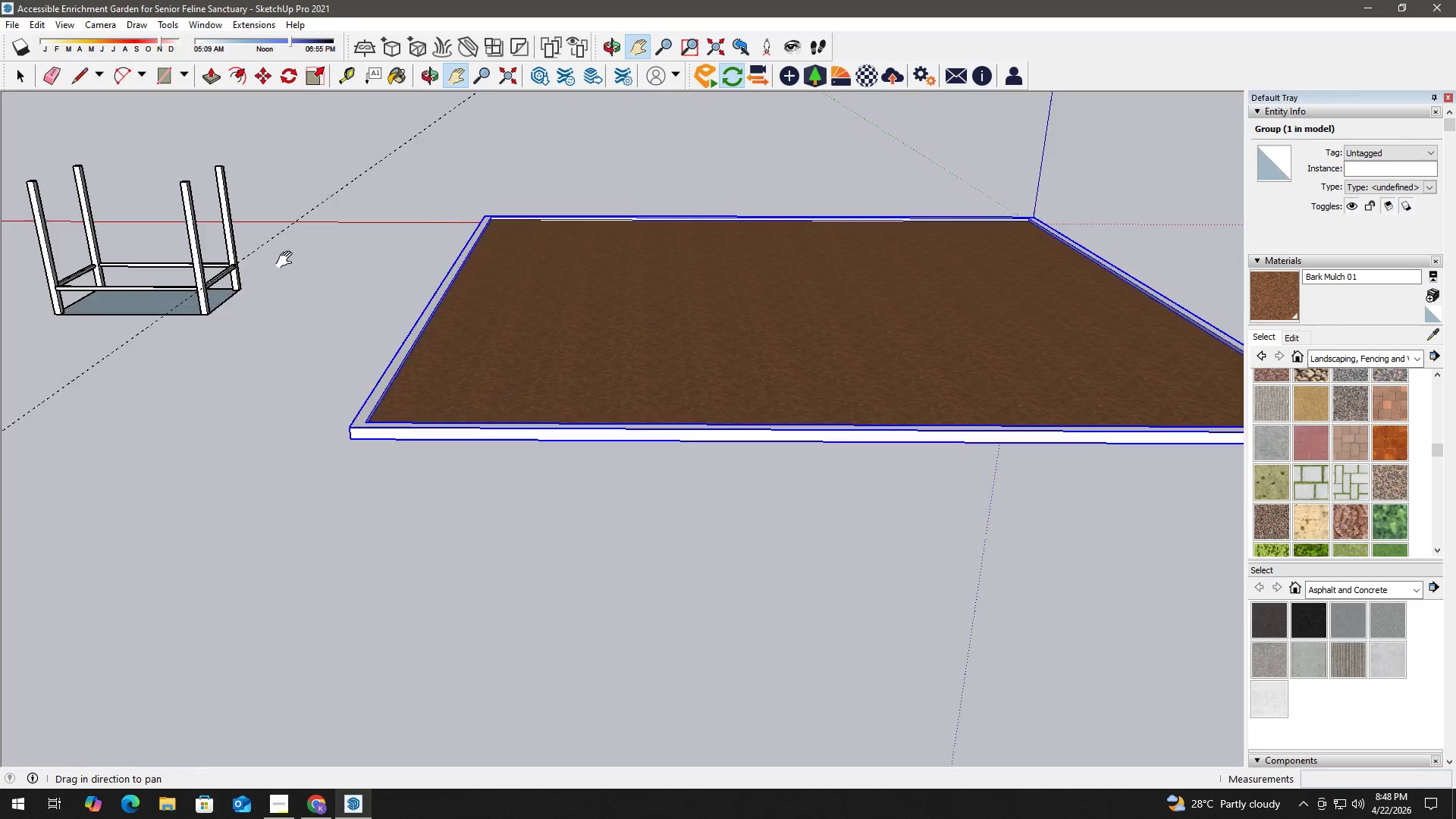 
left_click_drag(start_coordinate=[287, 260], to_coordinate=[536, 315])
 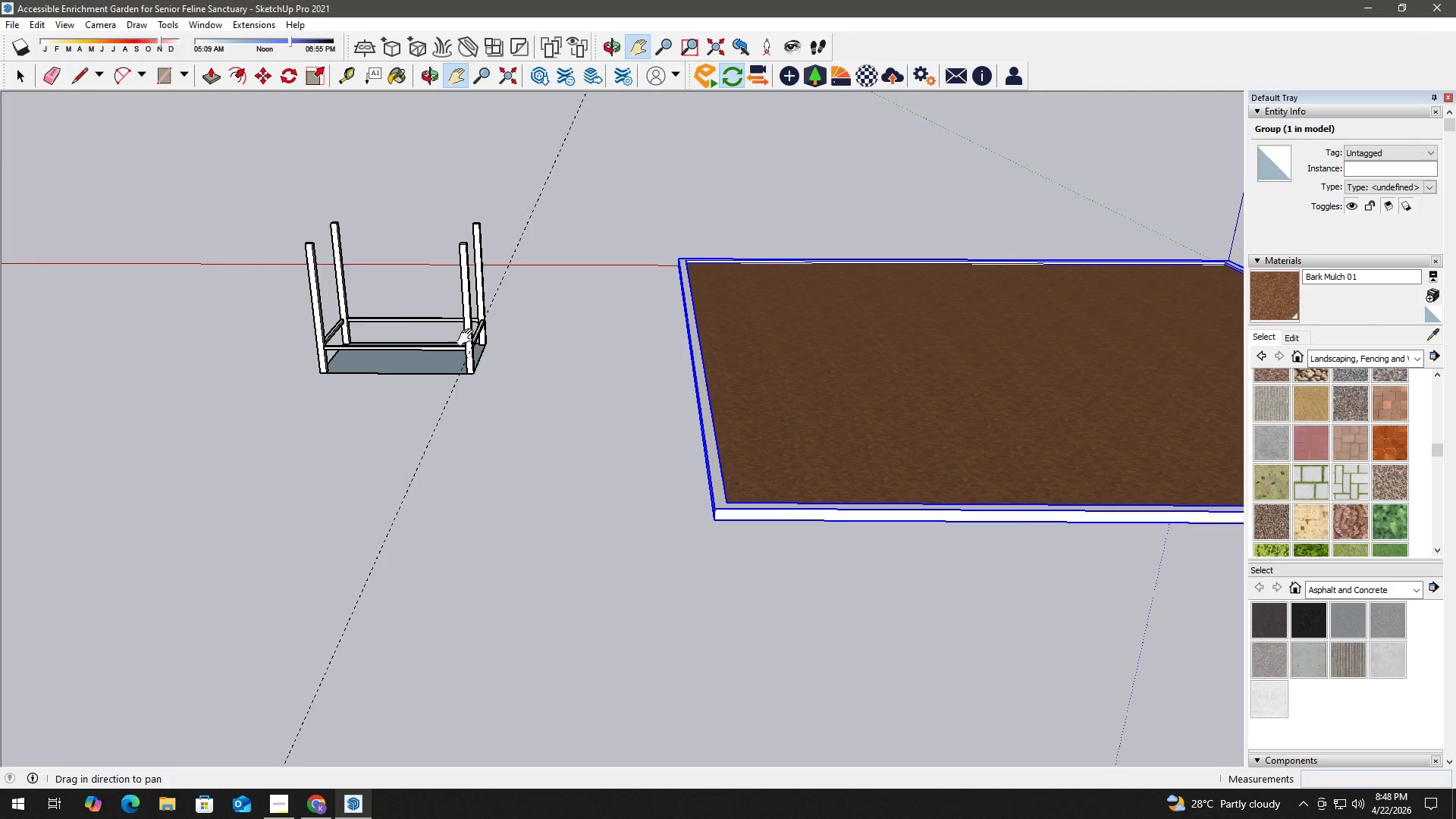 
scroll: coordinate [541, 224], scroll_direction: down, amount: 5.0
 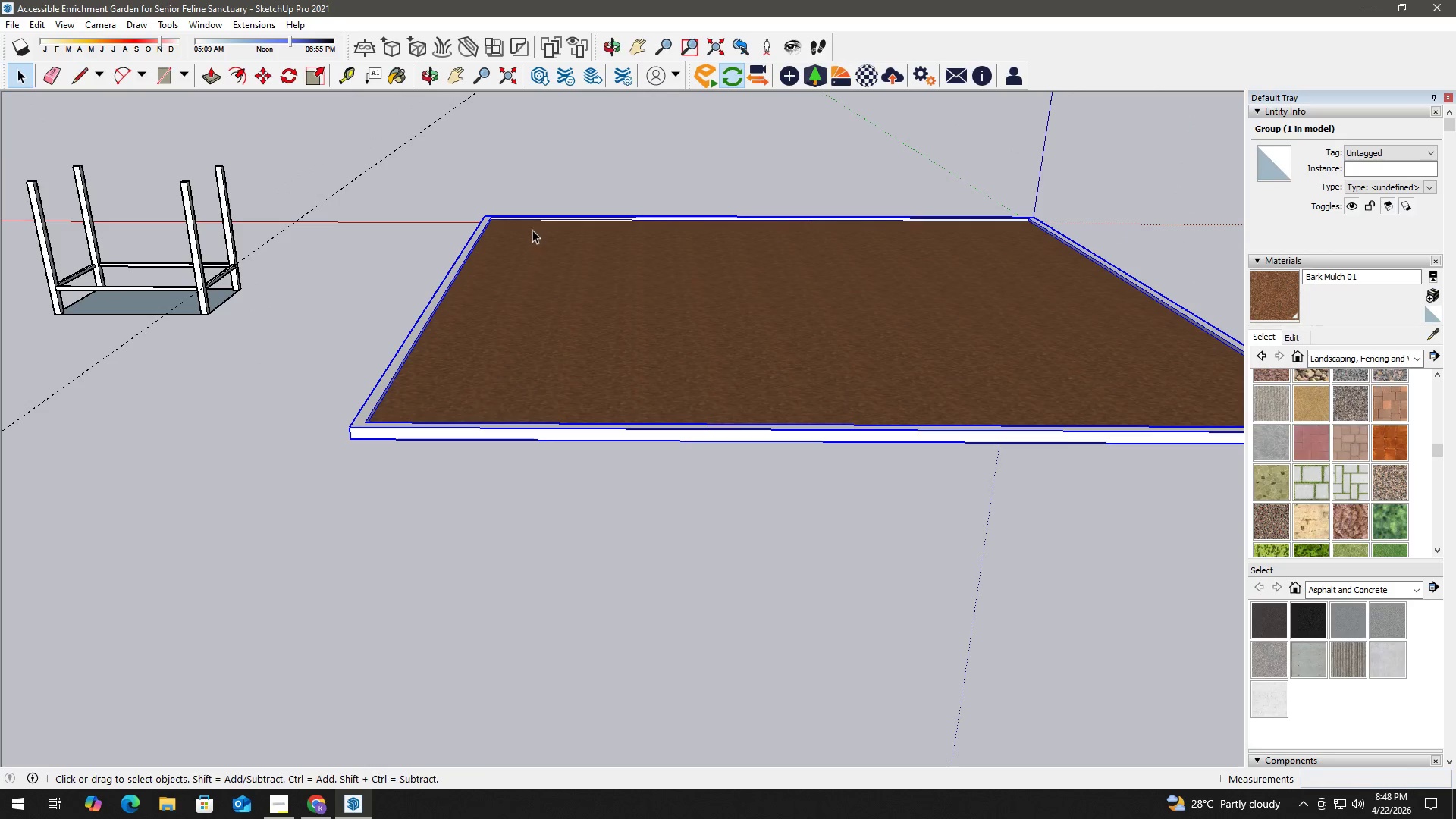 
key(Space)
 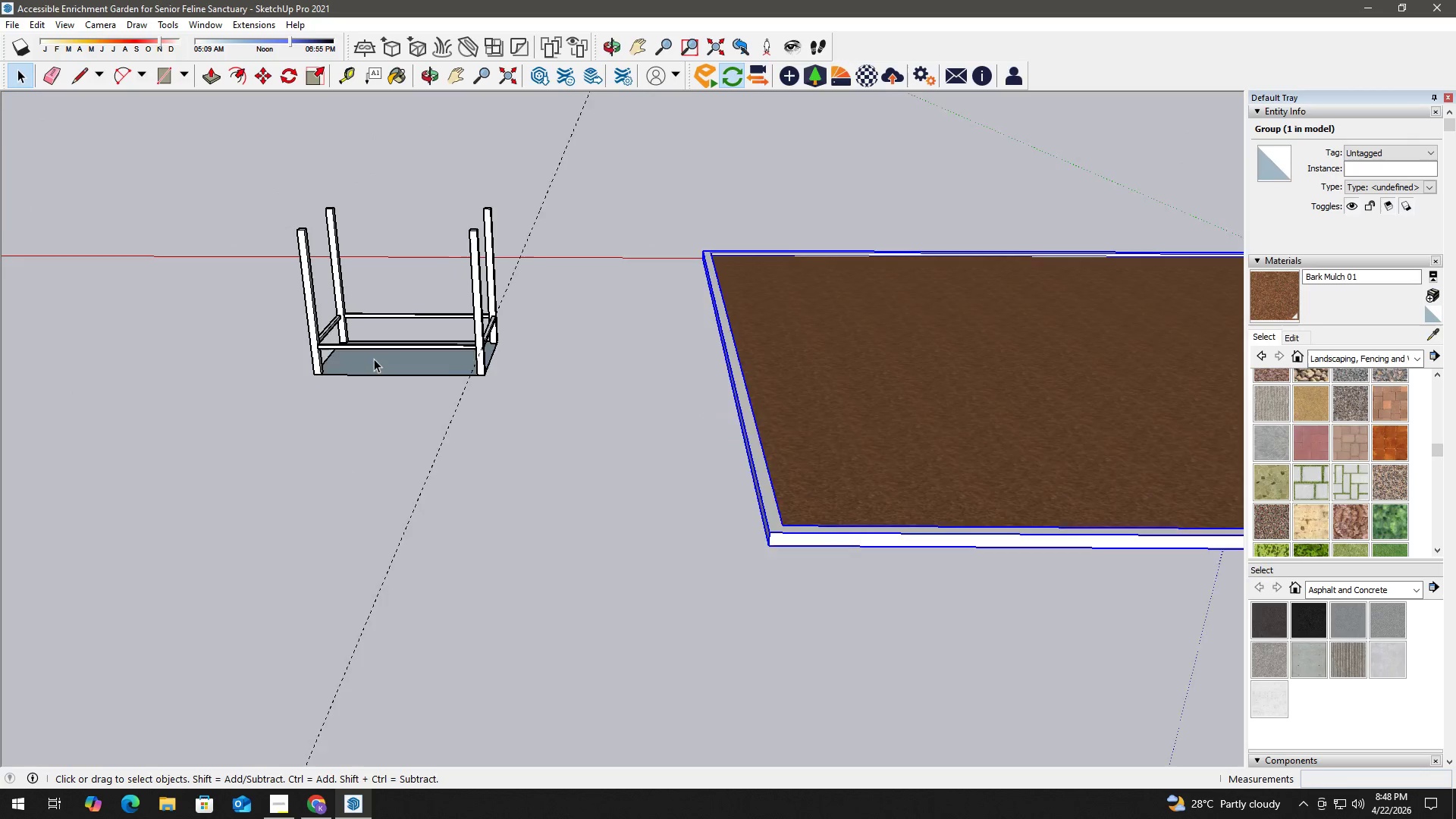 
scroll: coordinate [303, 354], scroll_direction: up, amount: 10.0
 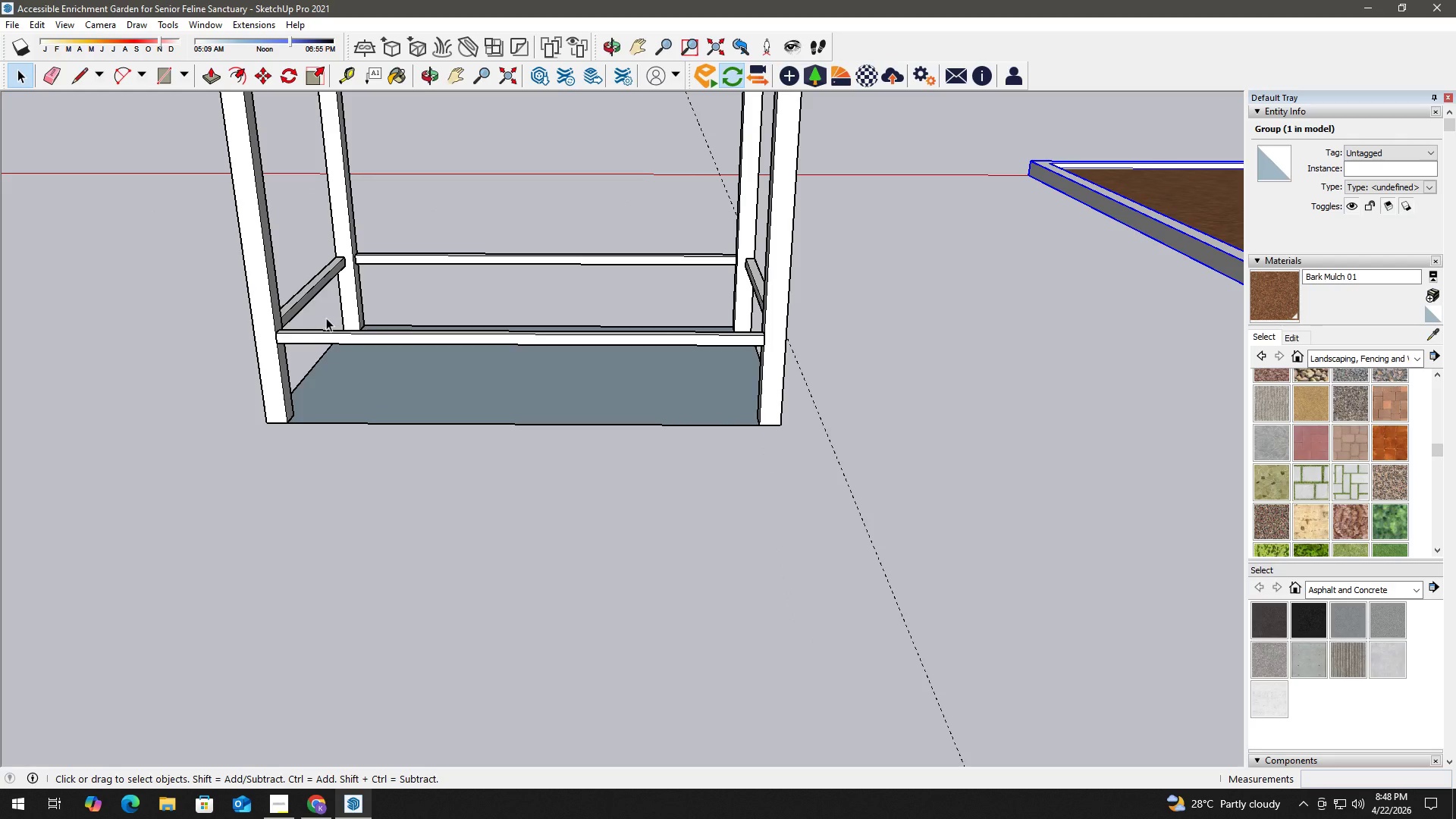 
key(H)
 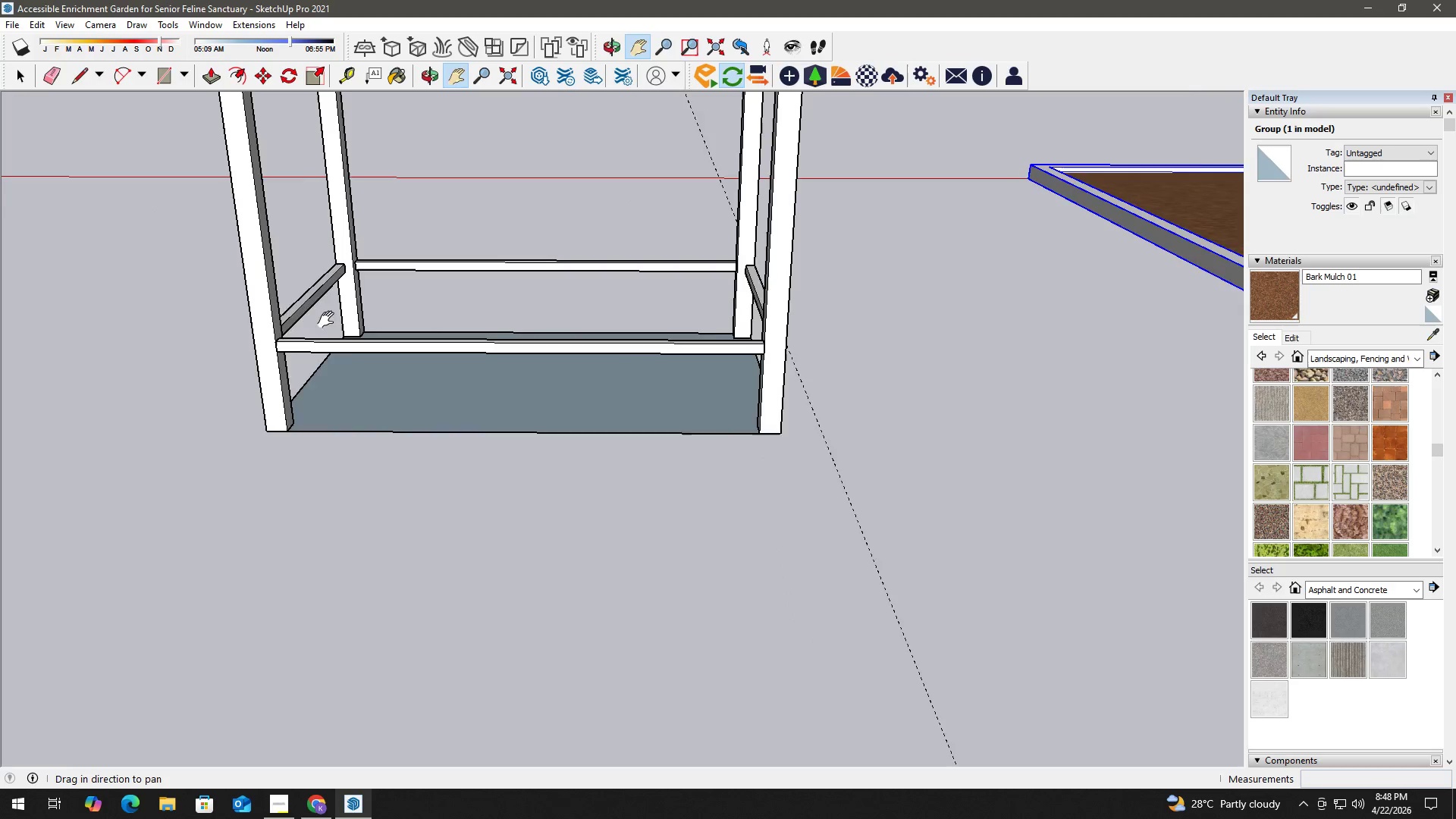 
left_click_drag(start_coordinate=[329, 310], to_coordinate=[334, 431])
 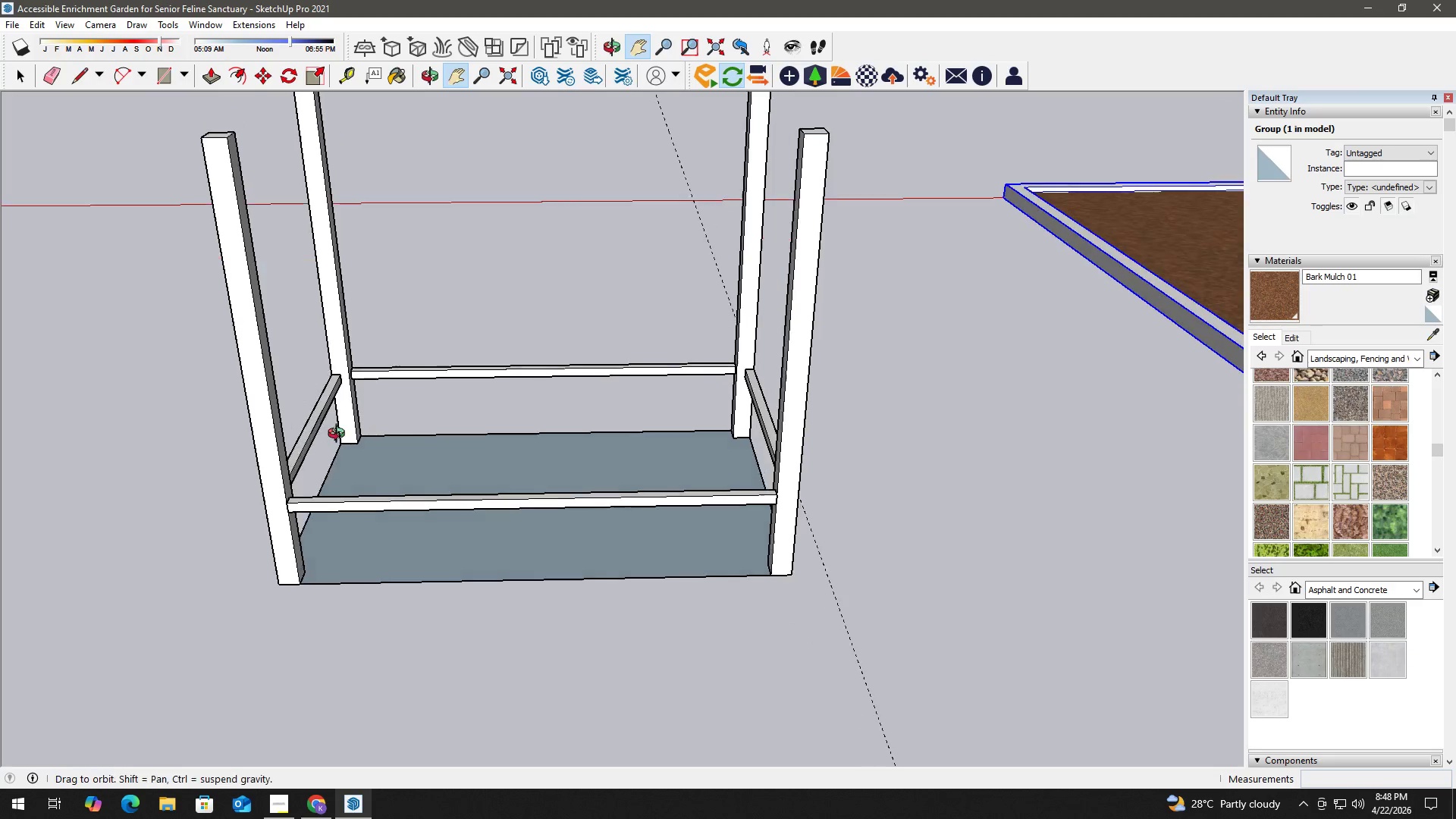 
scroll: coordinate [296, 412], scroll_direction: up, amount: 8.0
 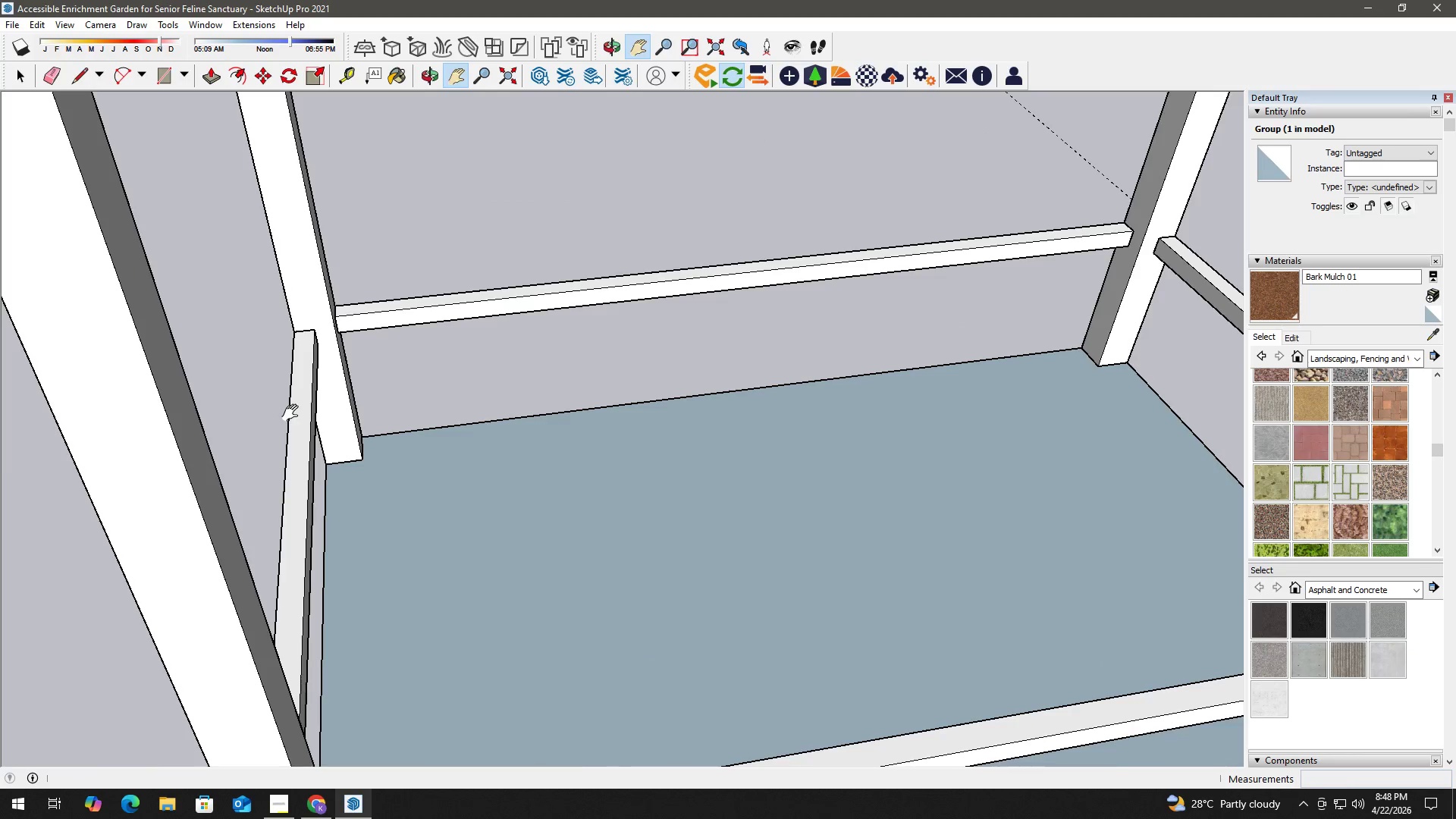 
key(Space)
 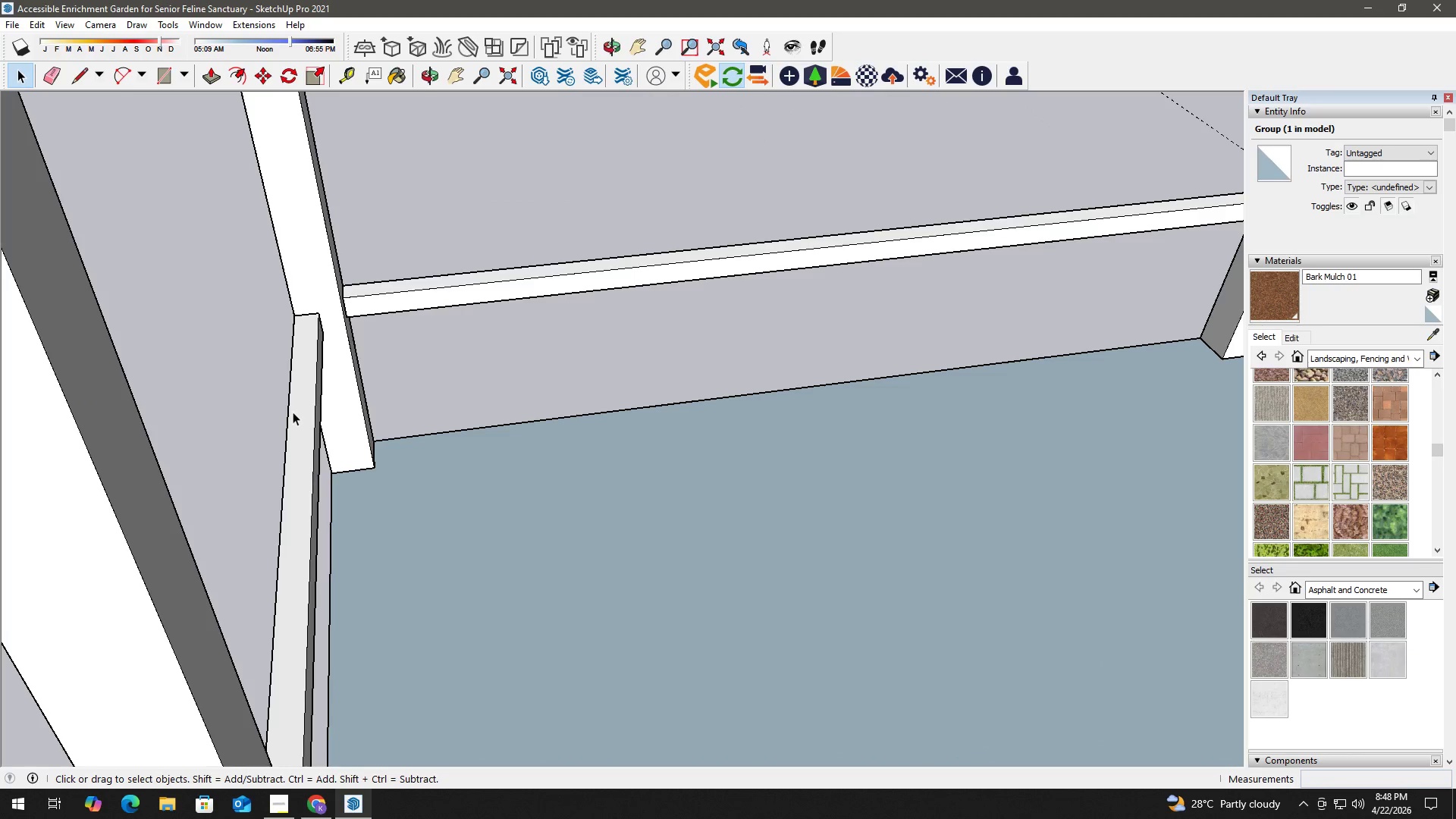 
scroll: coordinate [293, 413], scroll_direction: up, amount: 2.0
 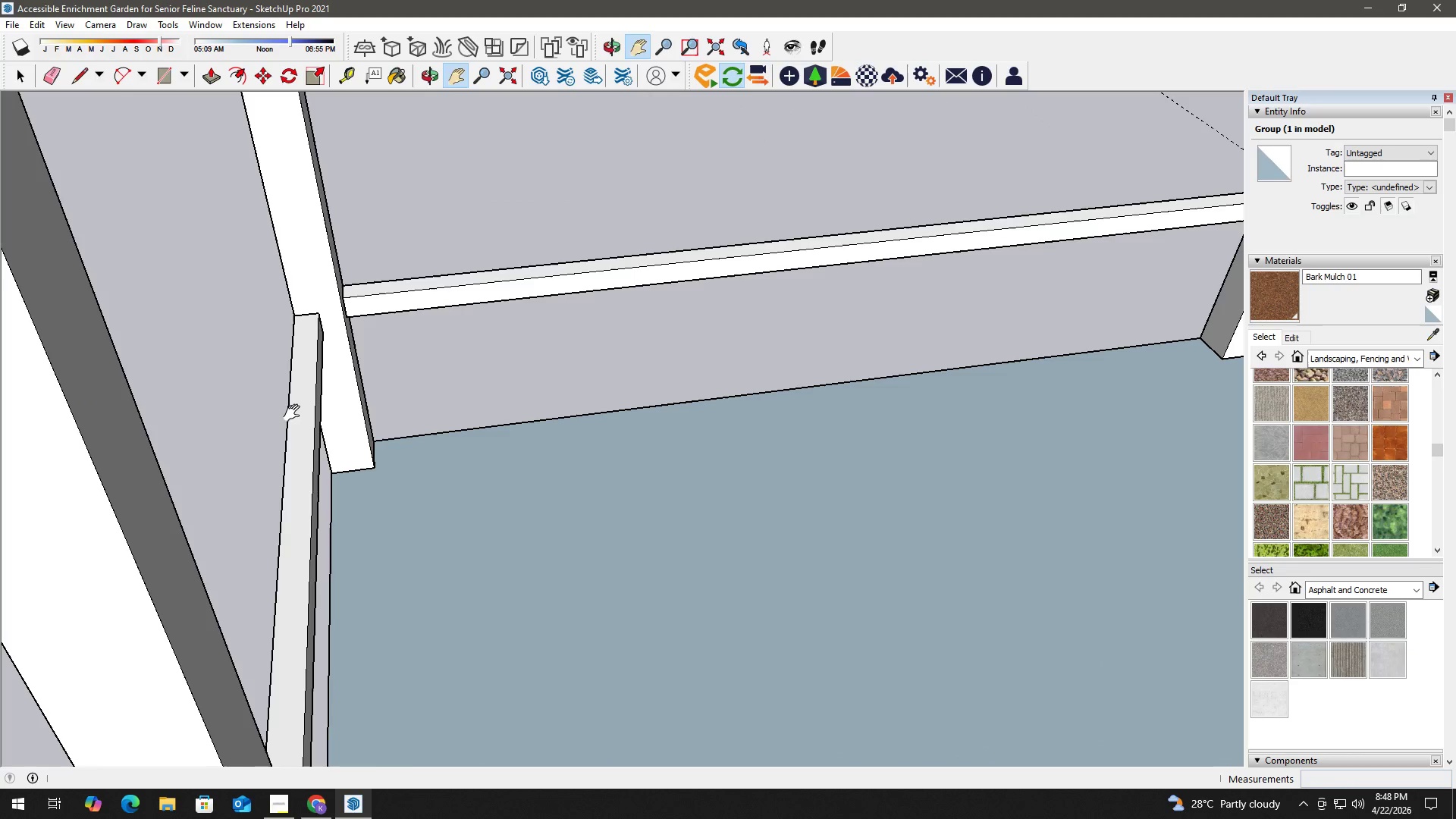 
key(T)
 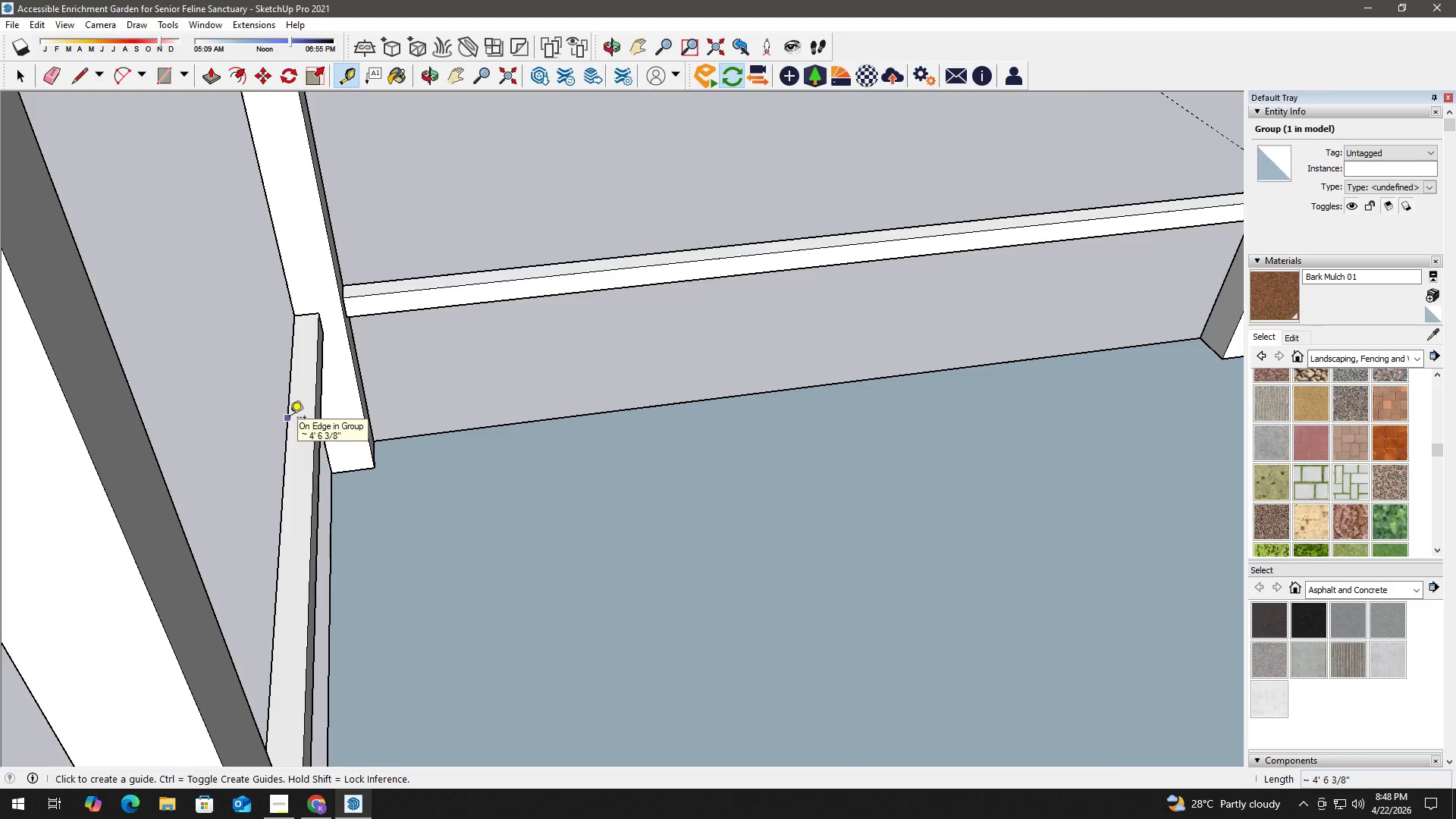 
scroll: coordinate [290, 425], scroll_direction: down, amount: 3.0
 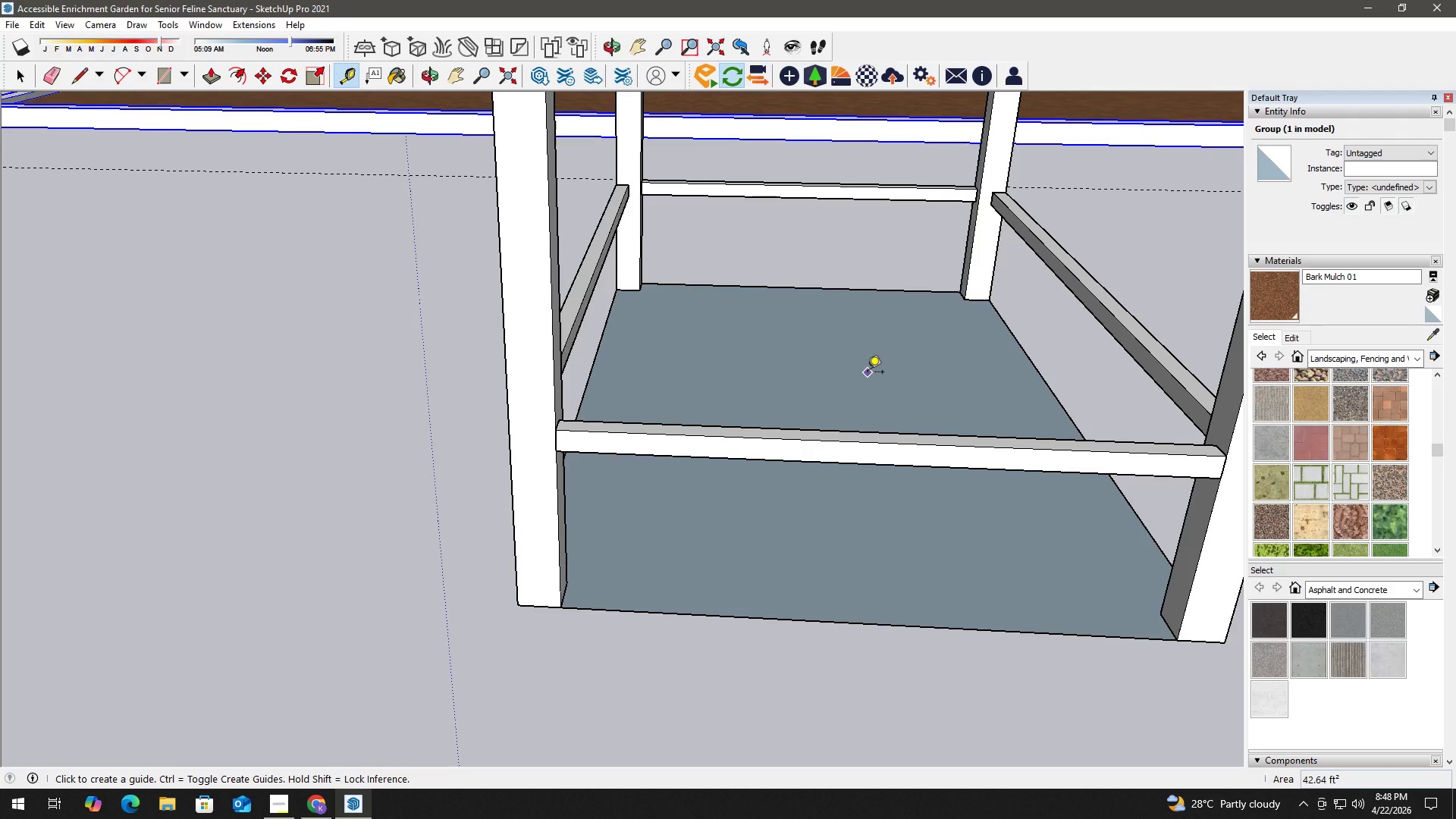 
wait(13.63)
 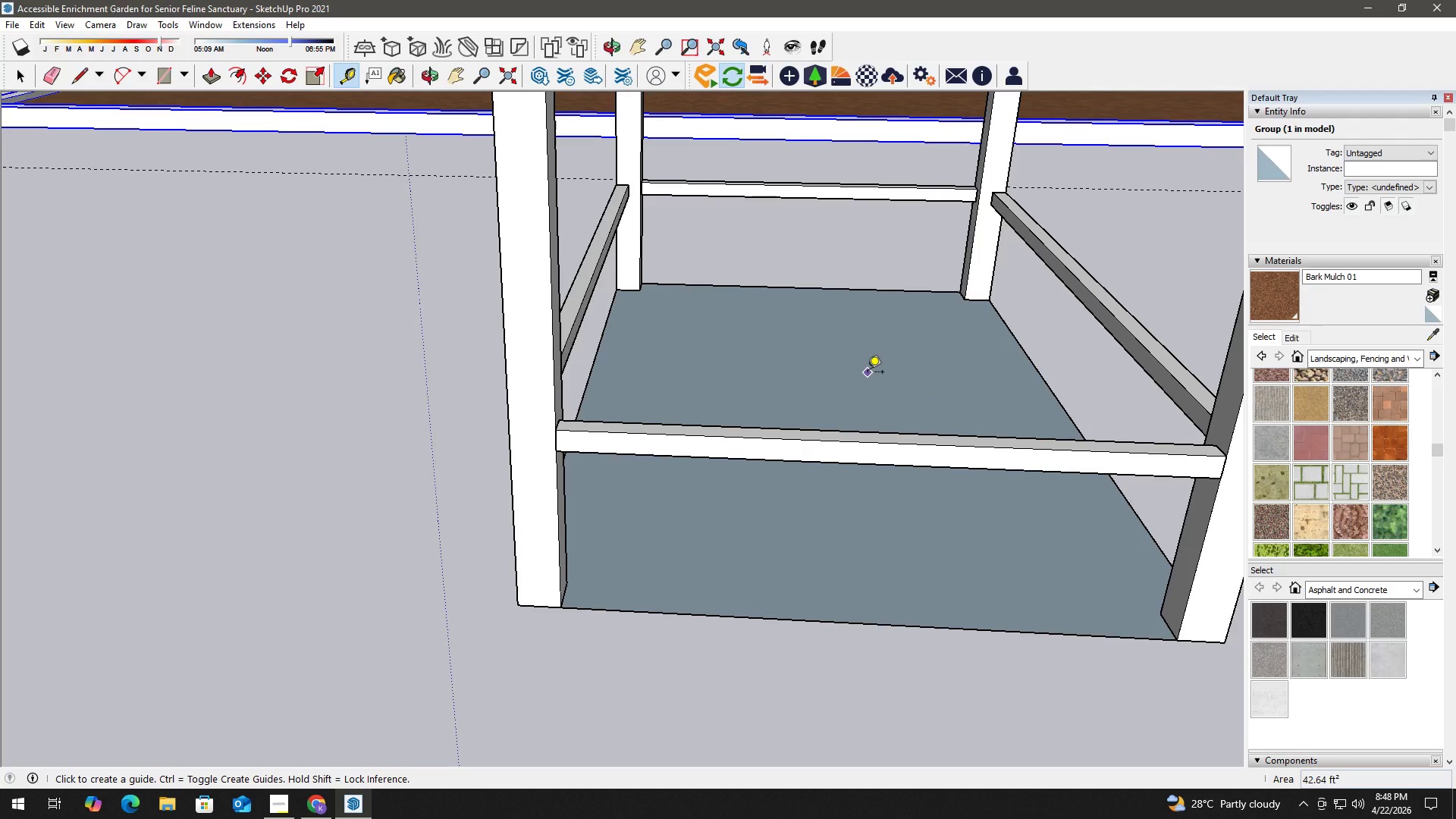 
key(Space)
 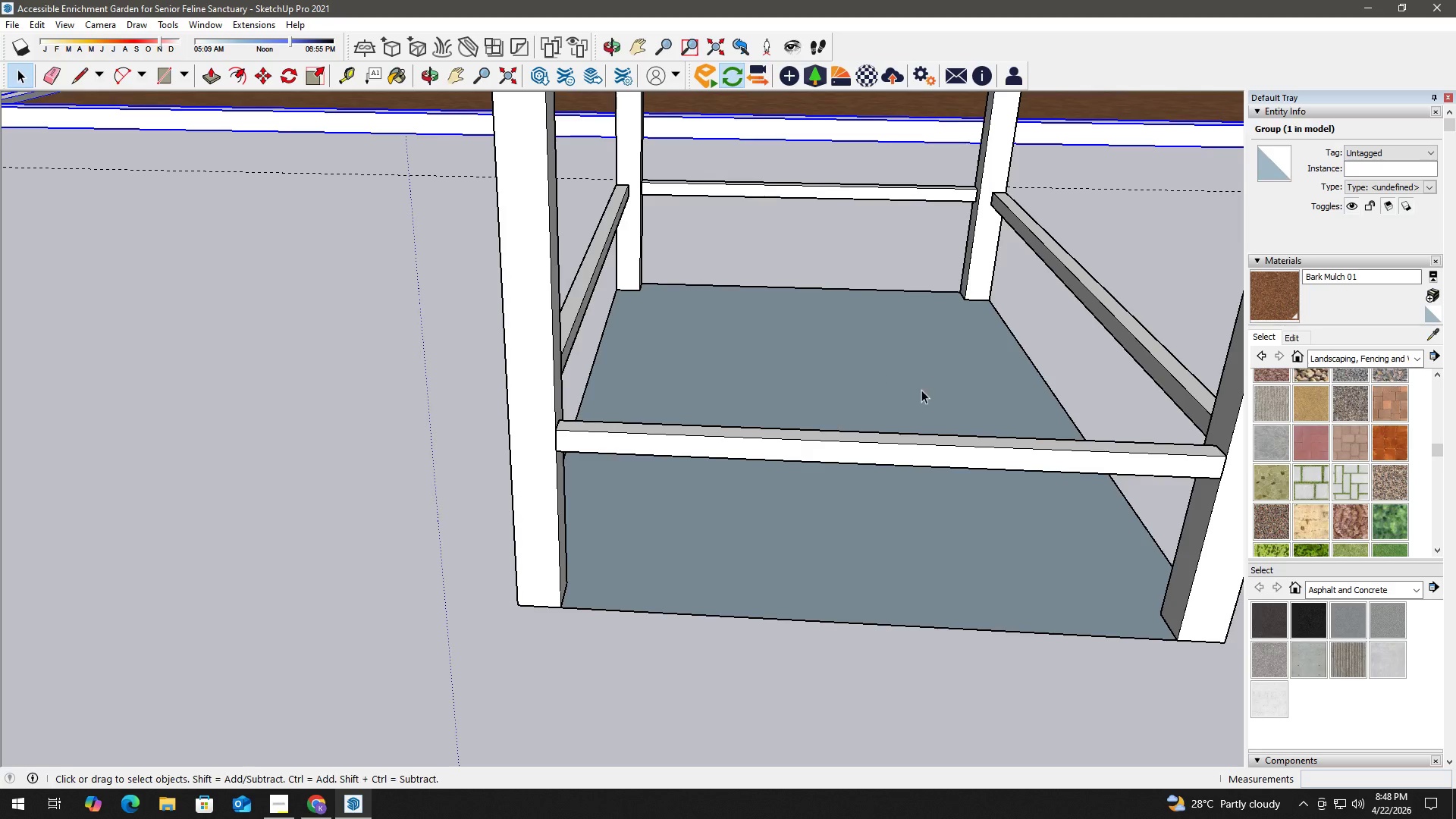 
key(H)
 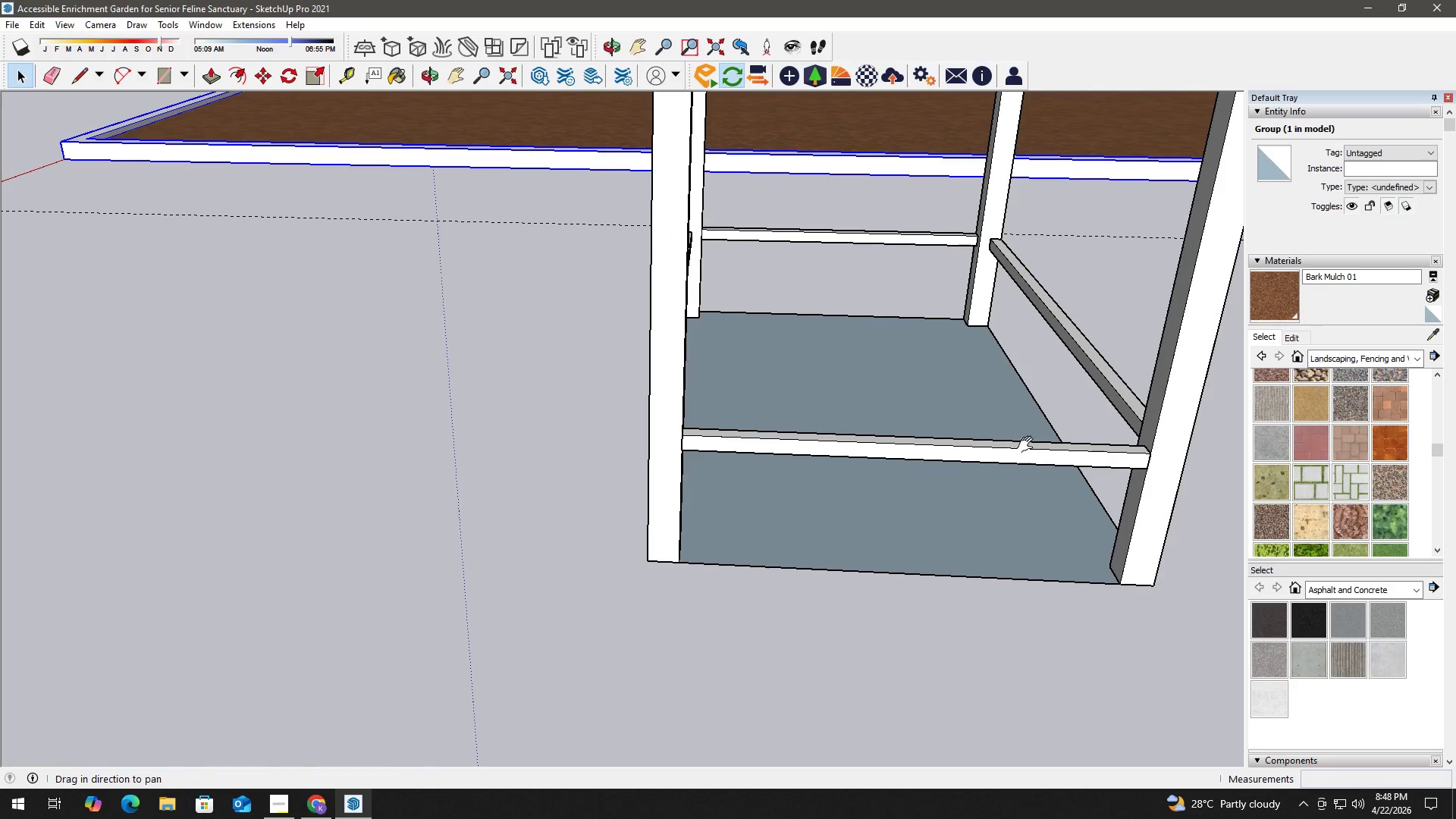 
scroll: coordinate [984, 452], scroll_direction: down, amount: 4.0
 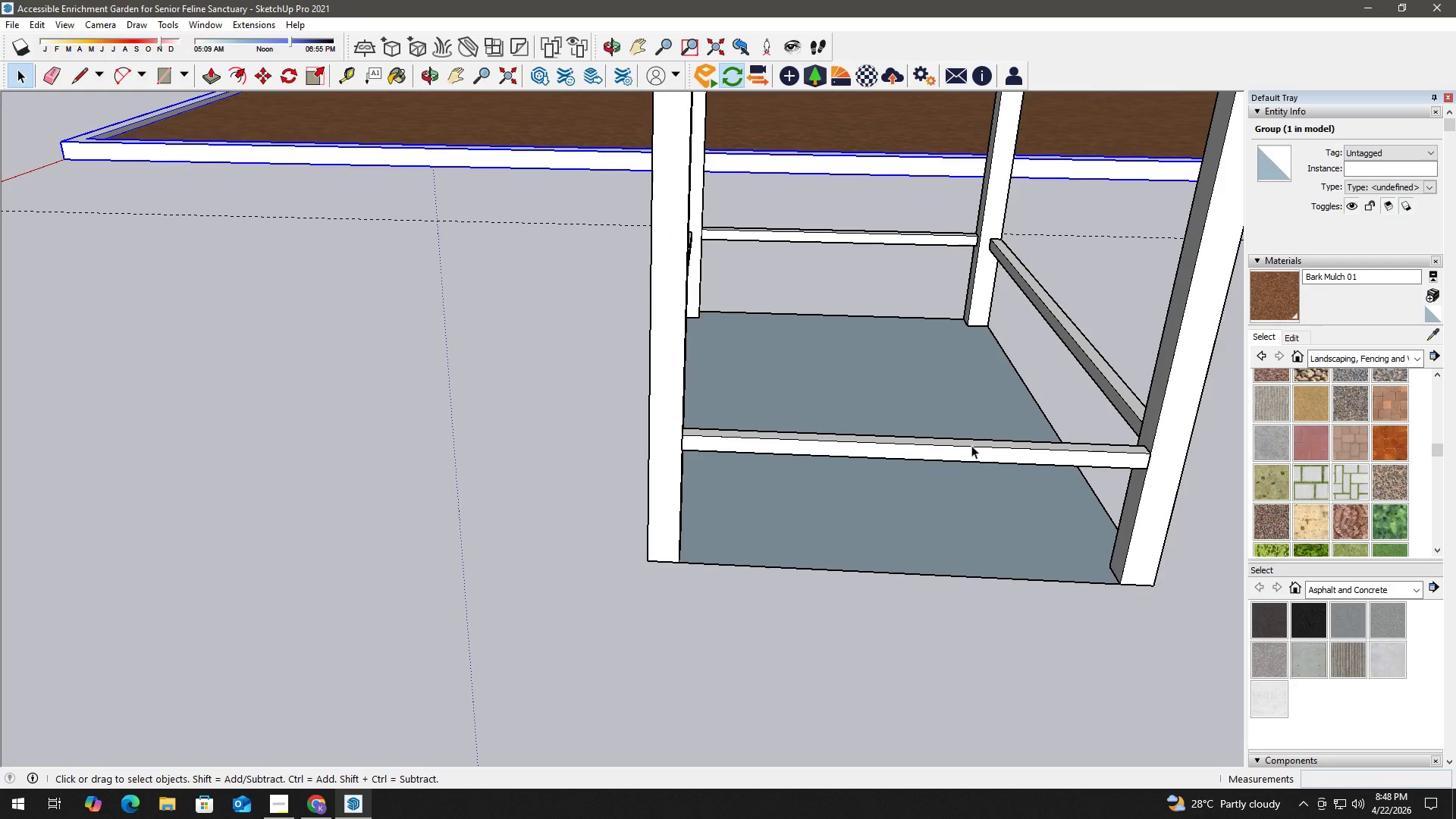 
left_click([1038, 447])
 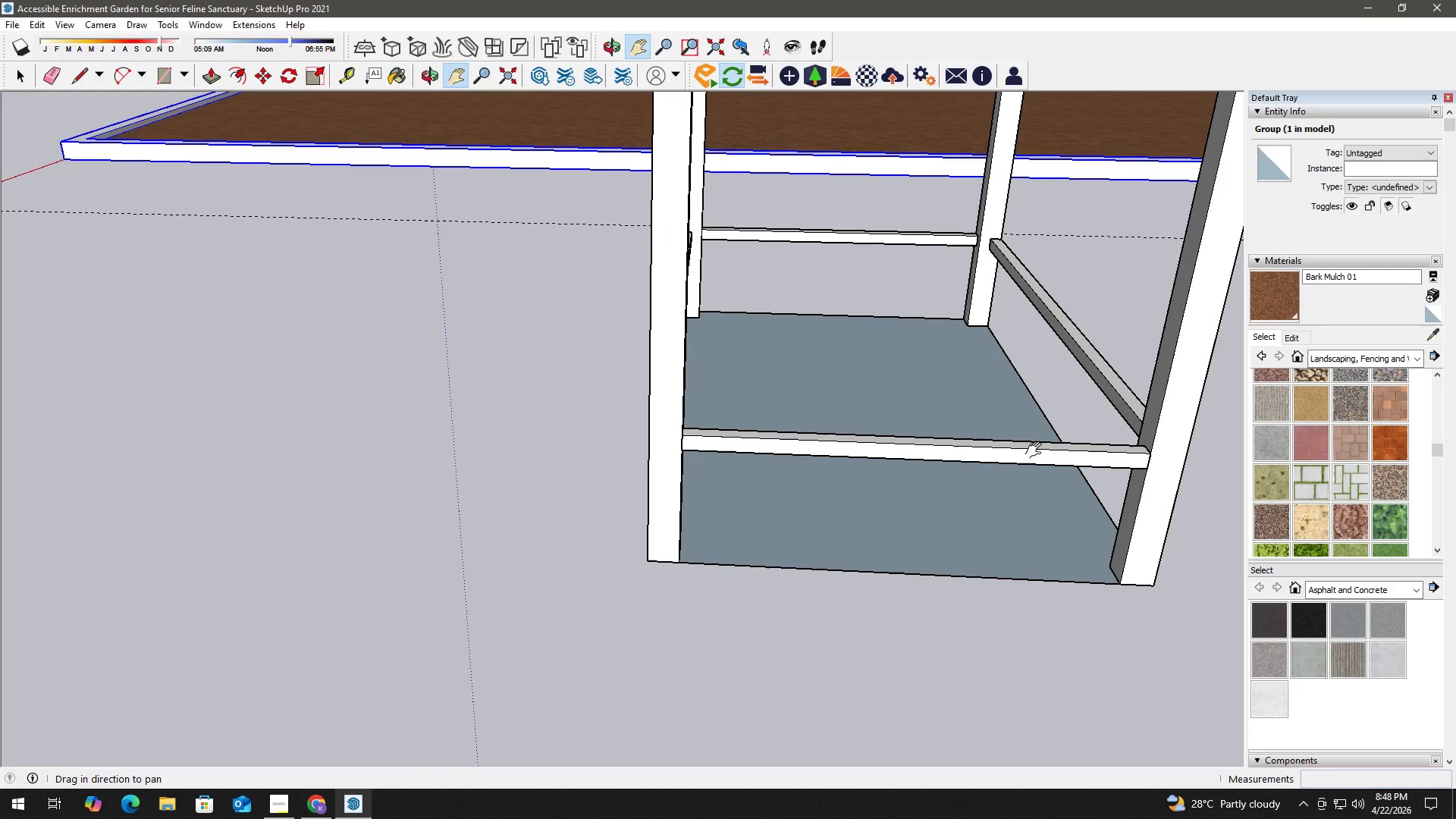 
key(Space)
 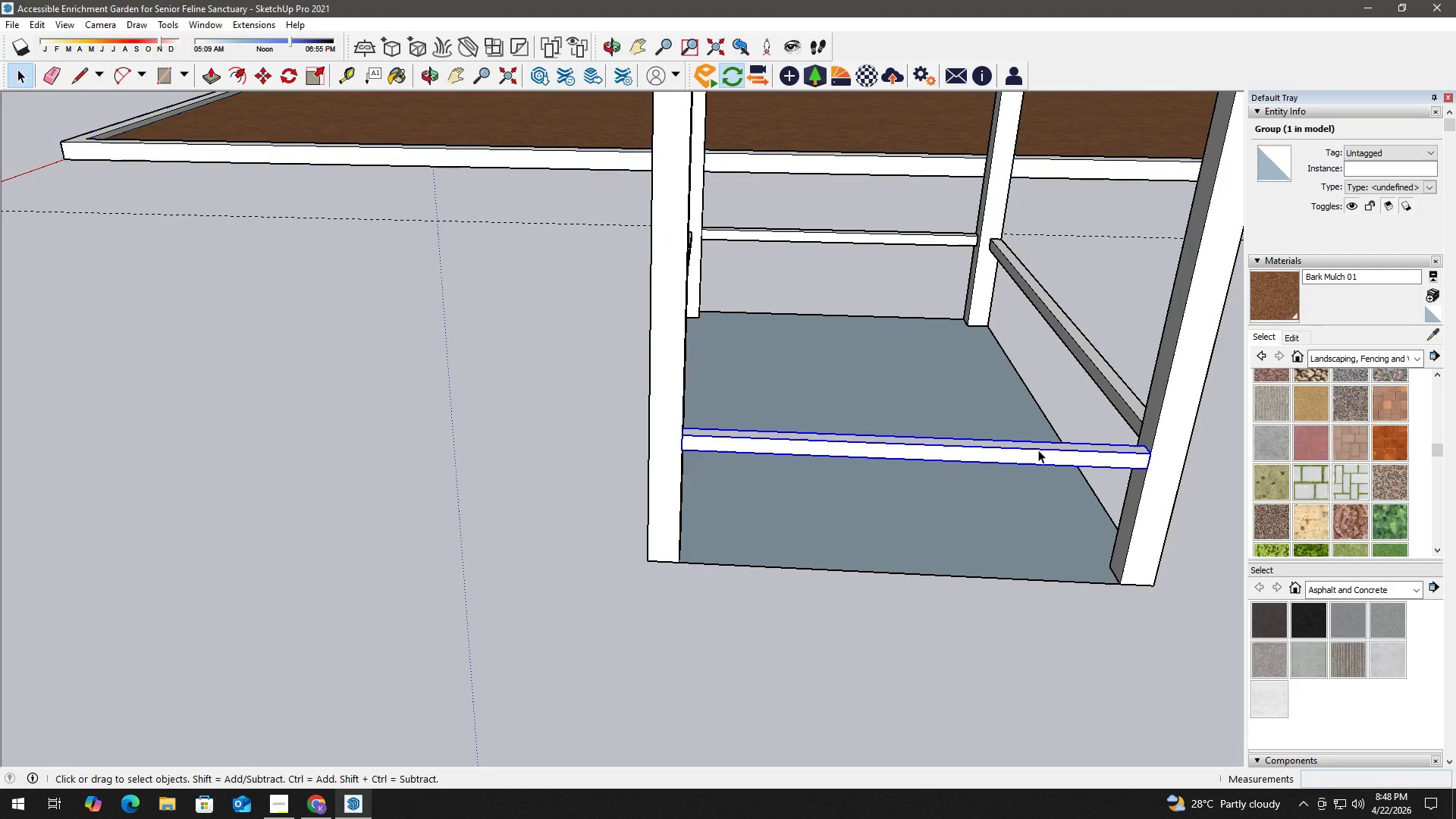 
hold_key(key=ControlLeft, duration=0.84)
left_click([1098, 384])
 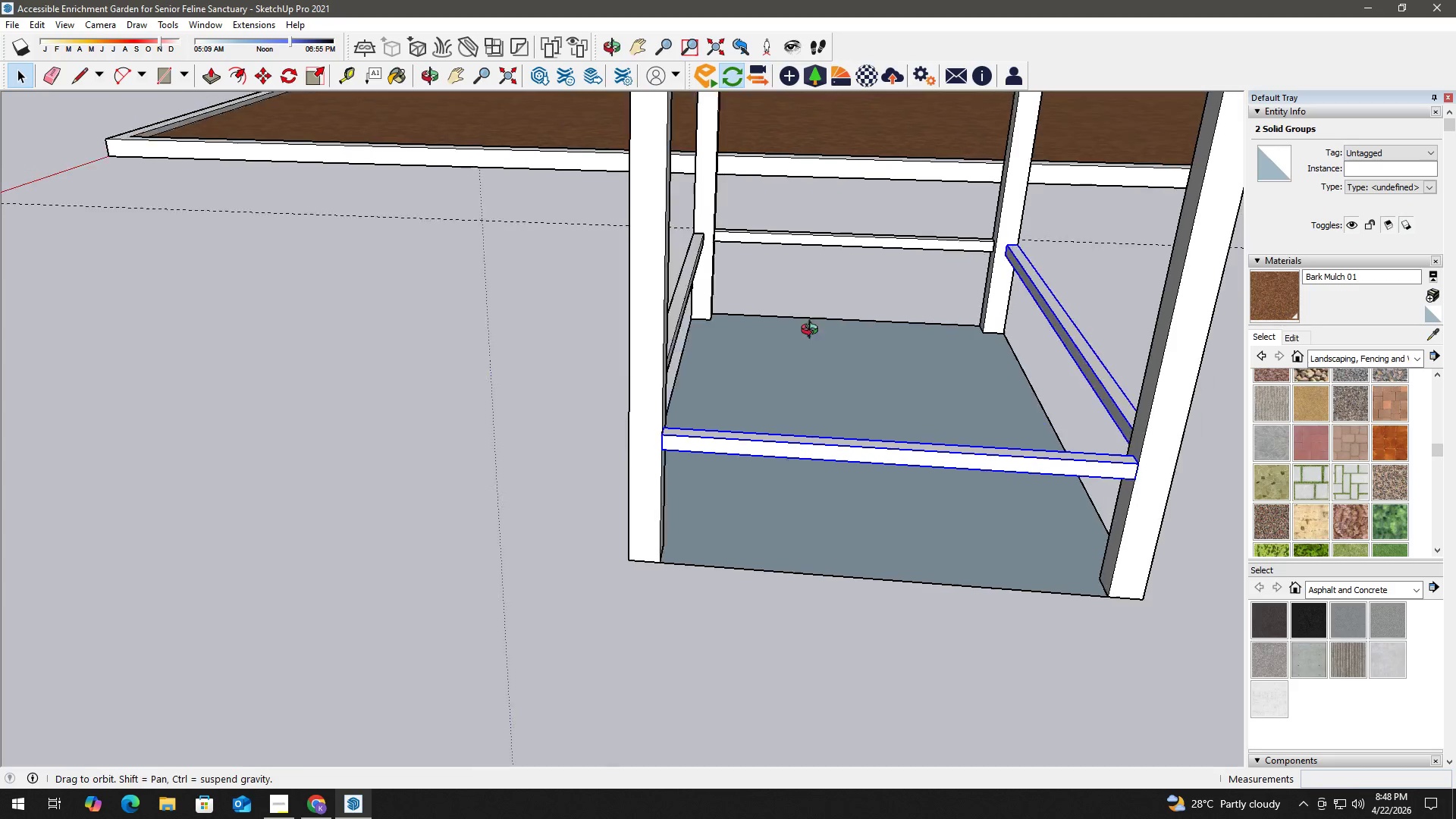 
hold_key(key=ControlLeft, duration=0.8)
double_click([852, 258])
 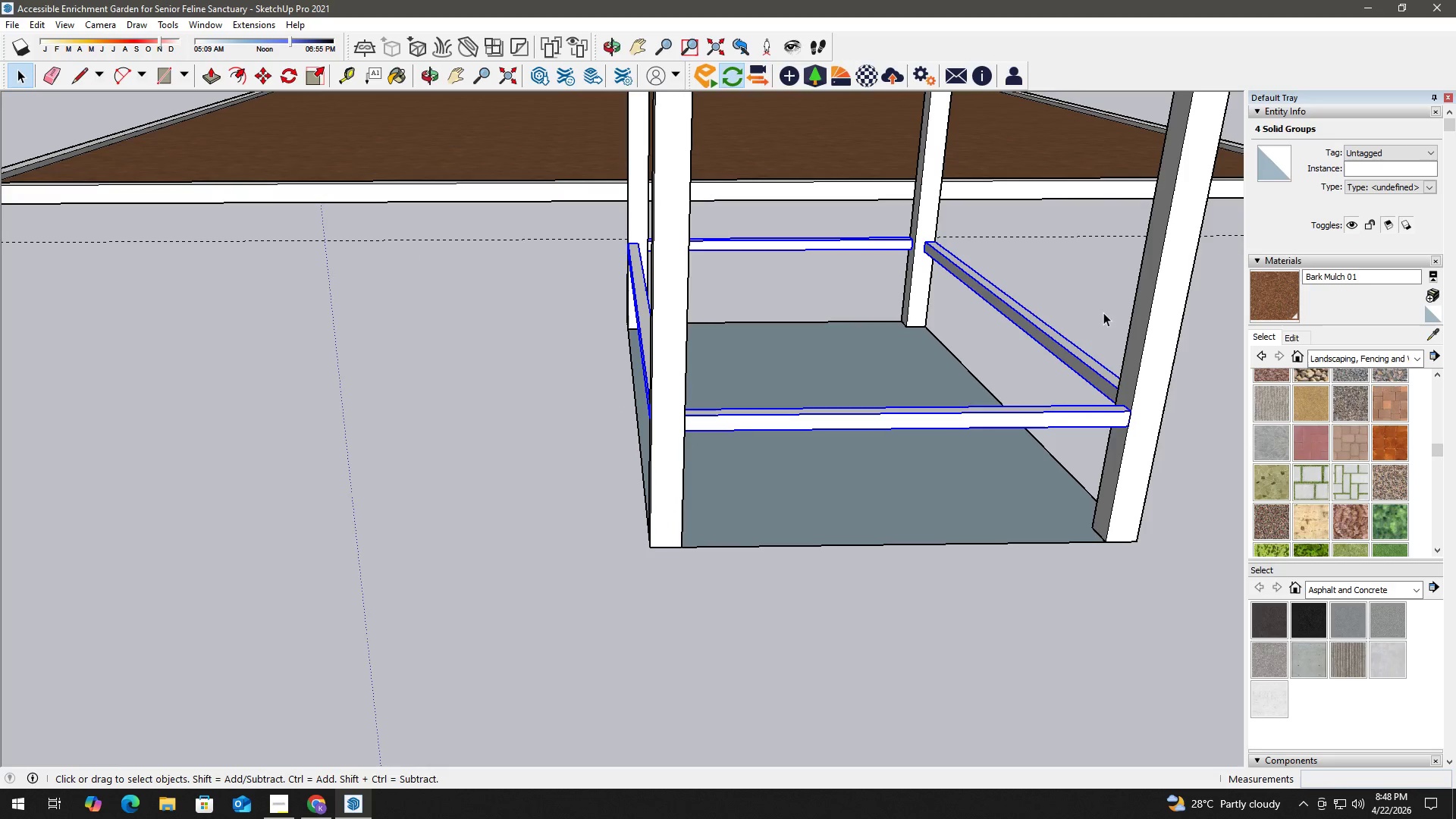 
key(M)
 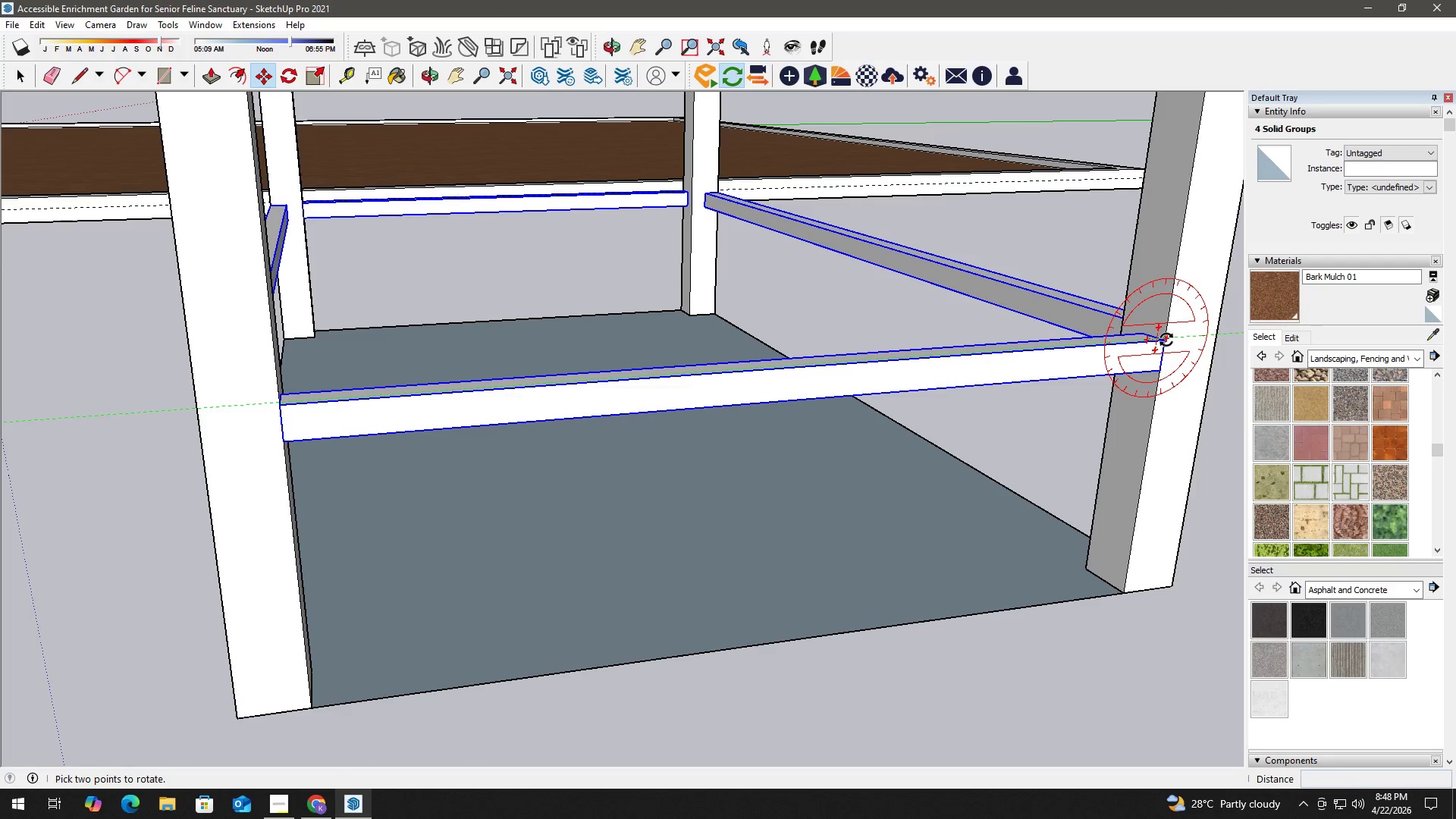 
scroll: coordinate [1153, 343], scroll_direction: up, amount: 8.0
 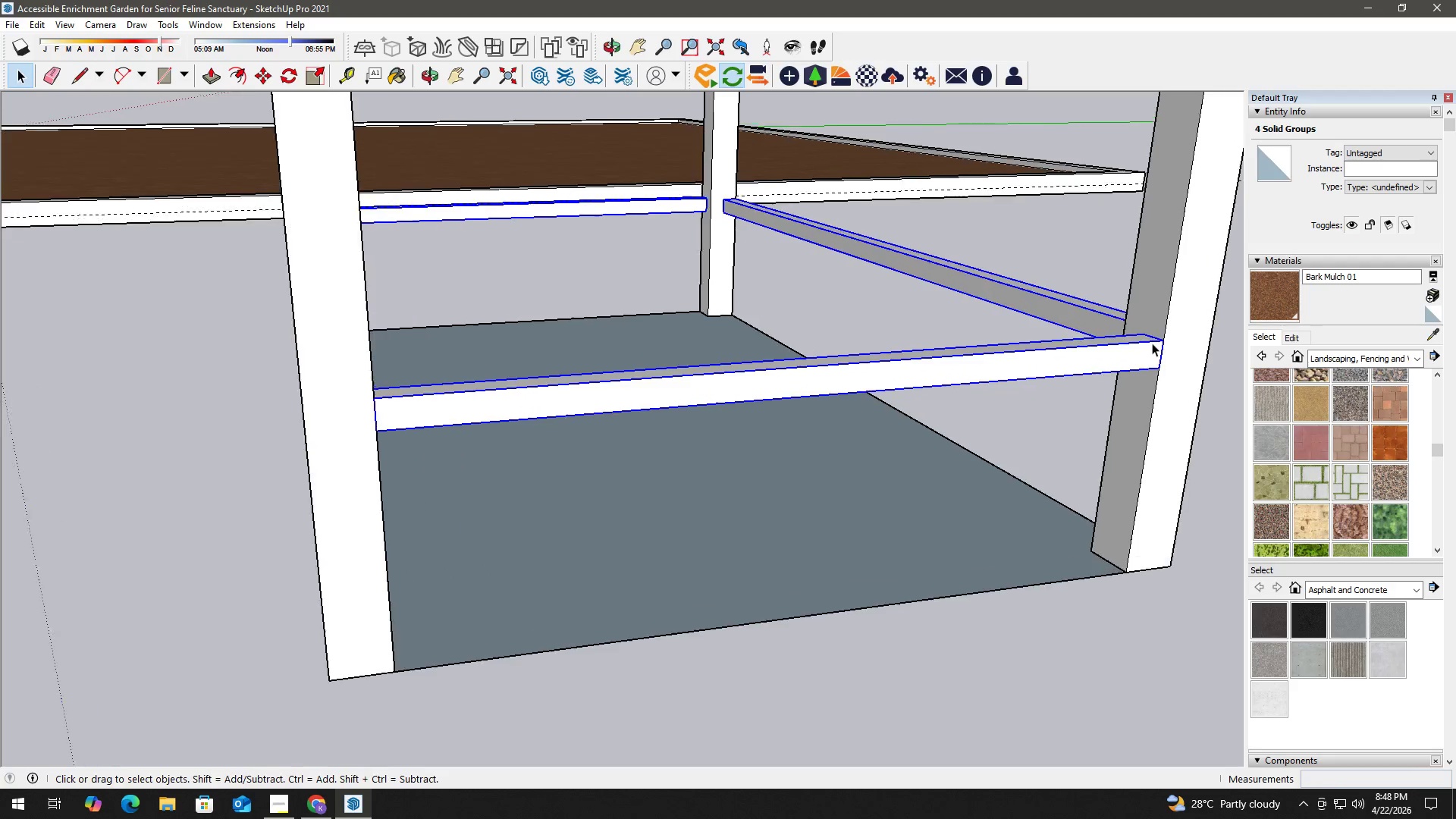 
left_click([1166, 340])
 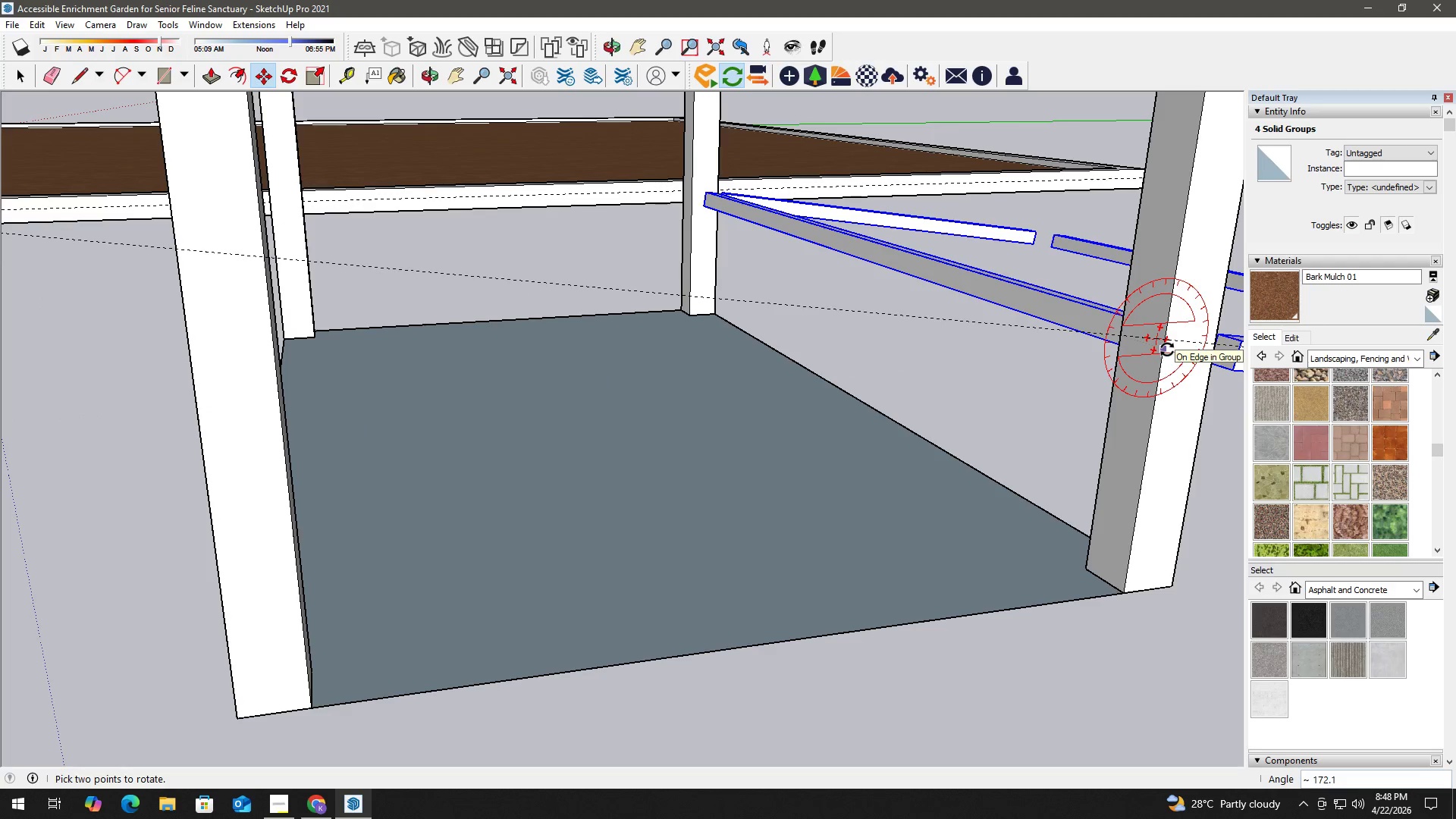 
key(Escape)
 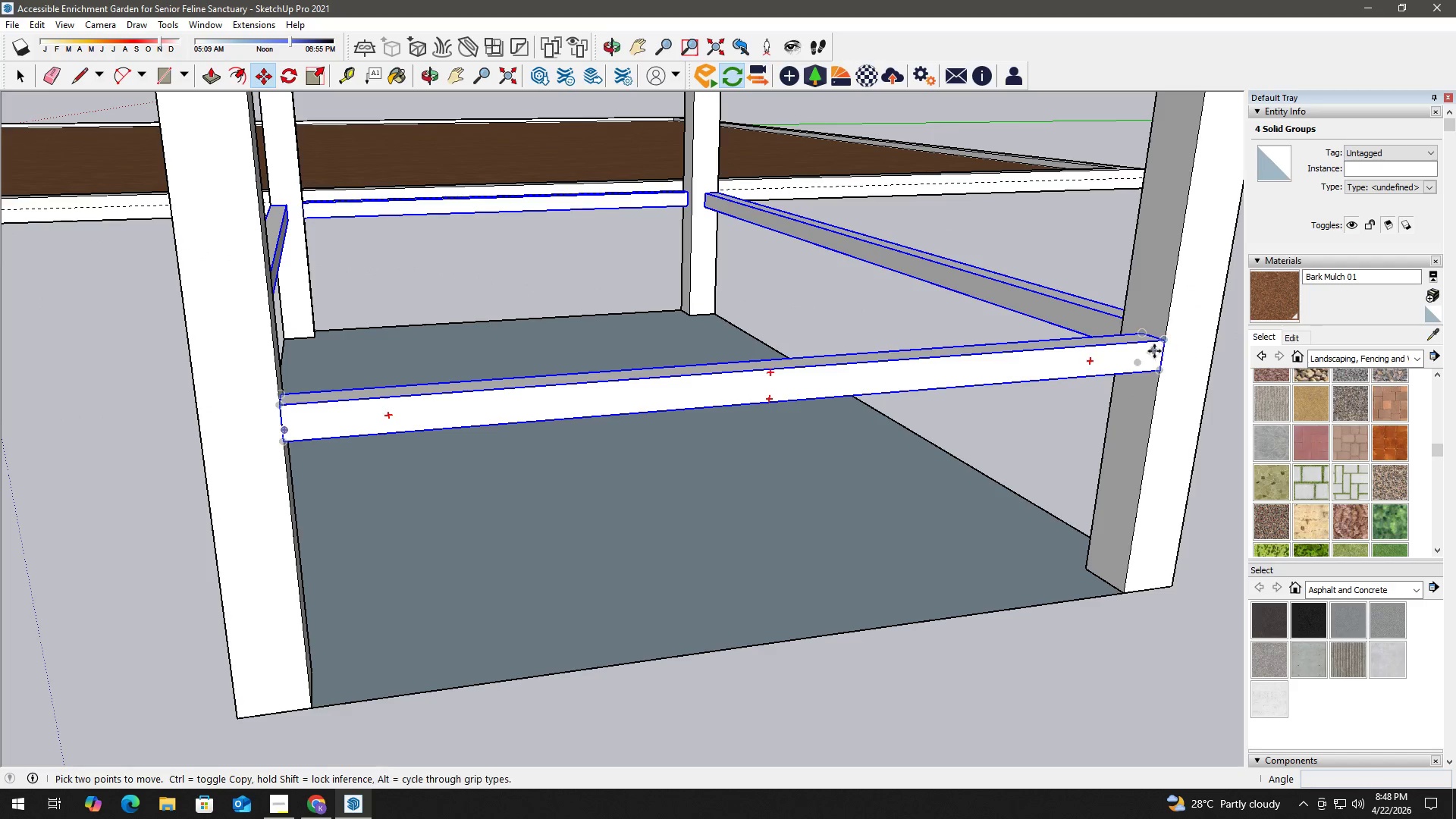 
scroll: coordinate [1156, 342], scroll_direction: up, amount: 2.0
 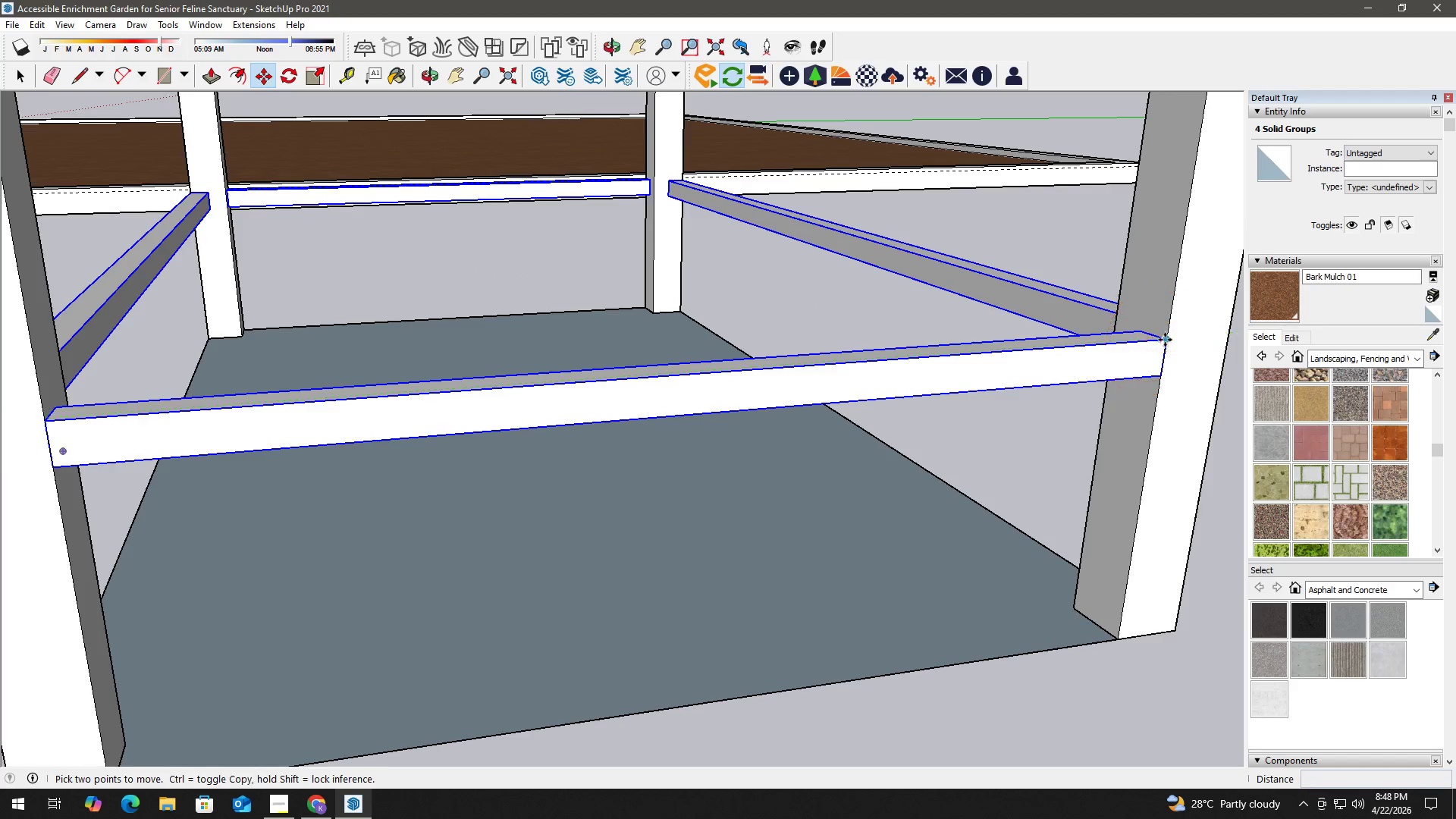 
left_click([1165, 340])
 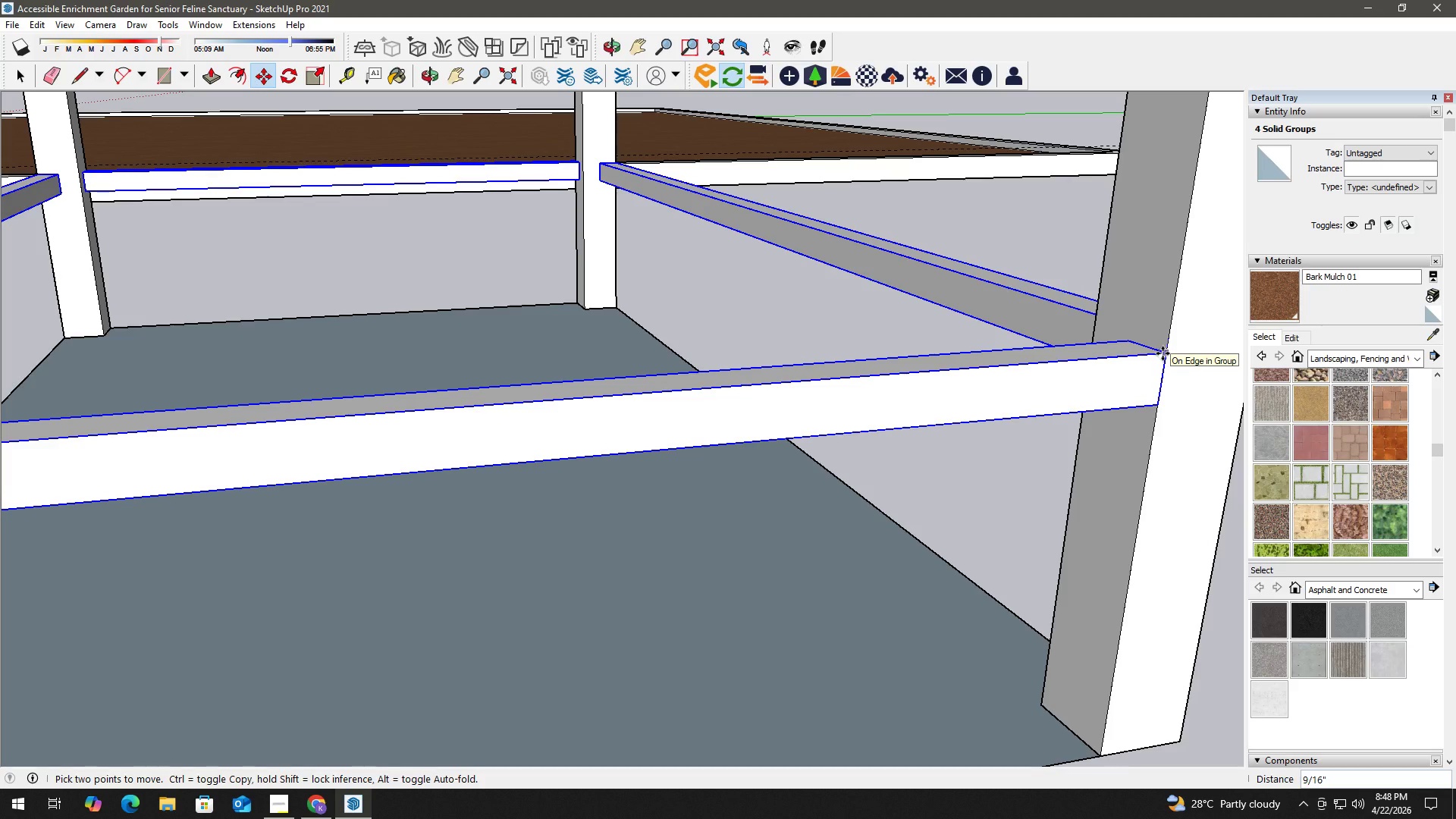 
scroll: coordinate [1163, 343], scroll_direction: up, amount: 4.0
 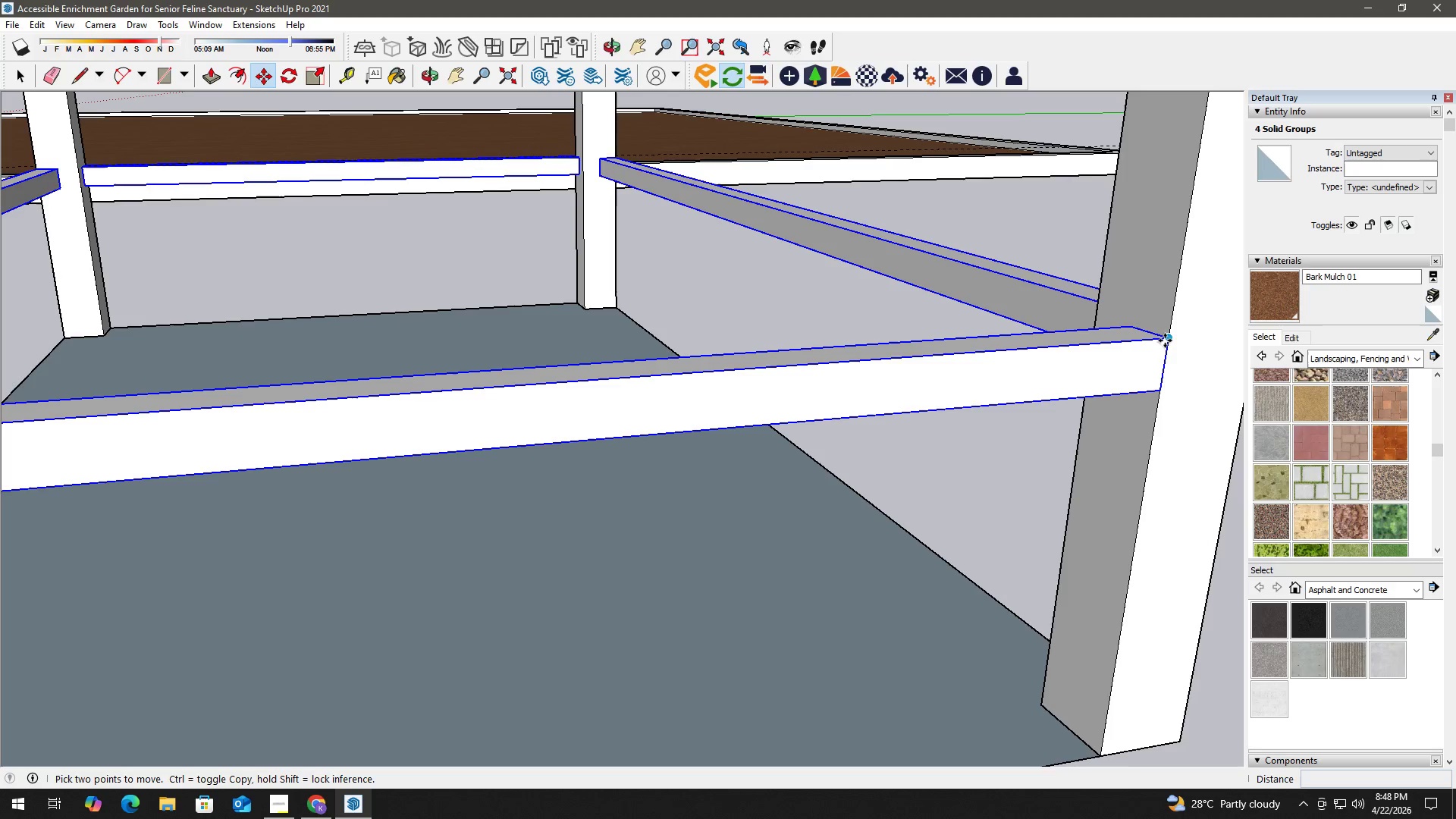 
wait(6.6)
 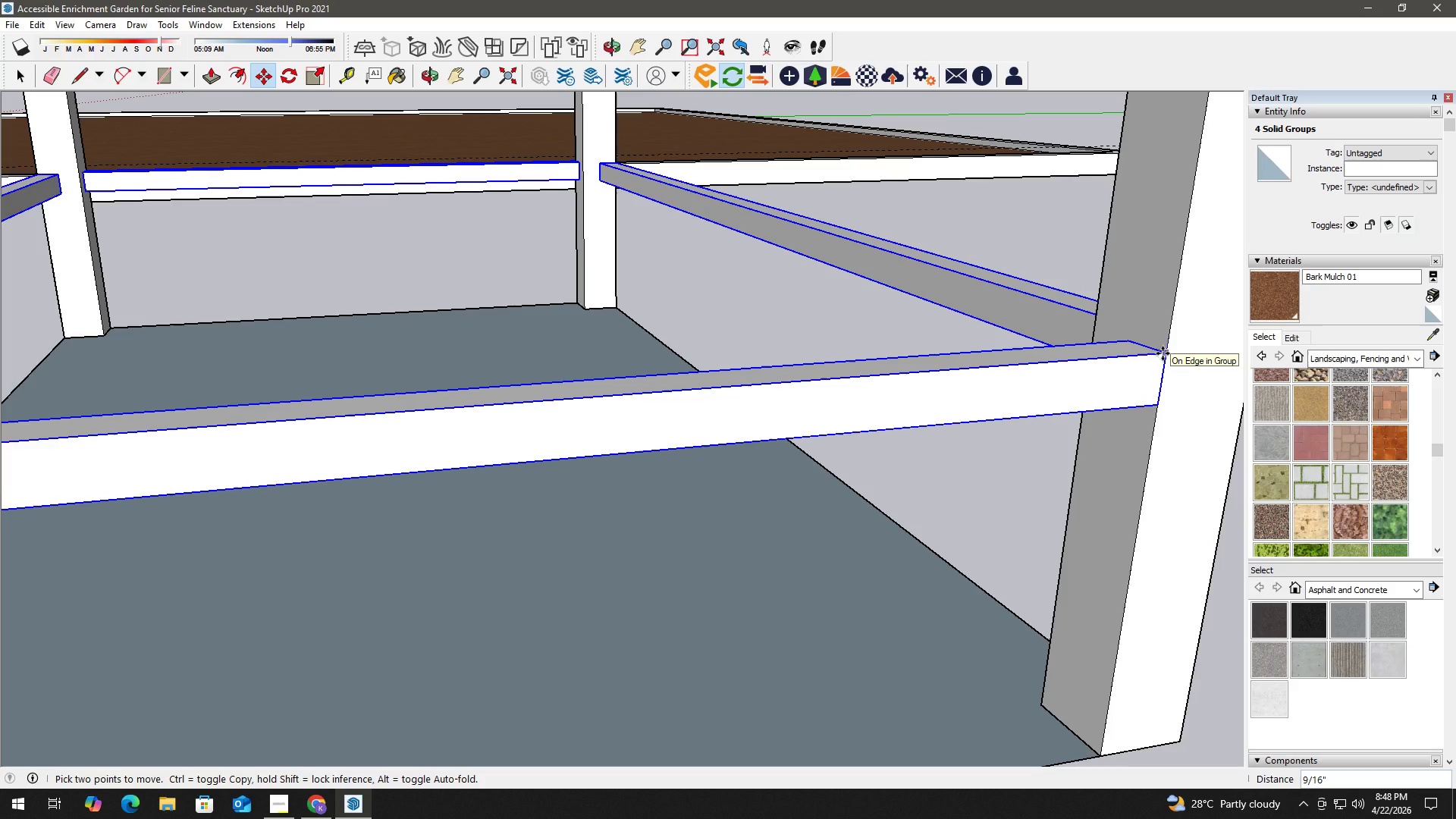 
key(Numpad1)
 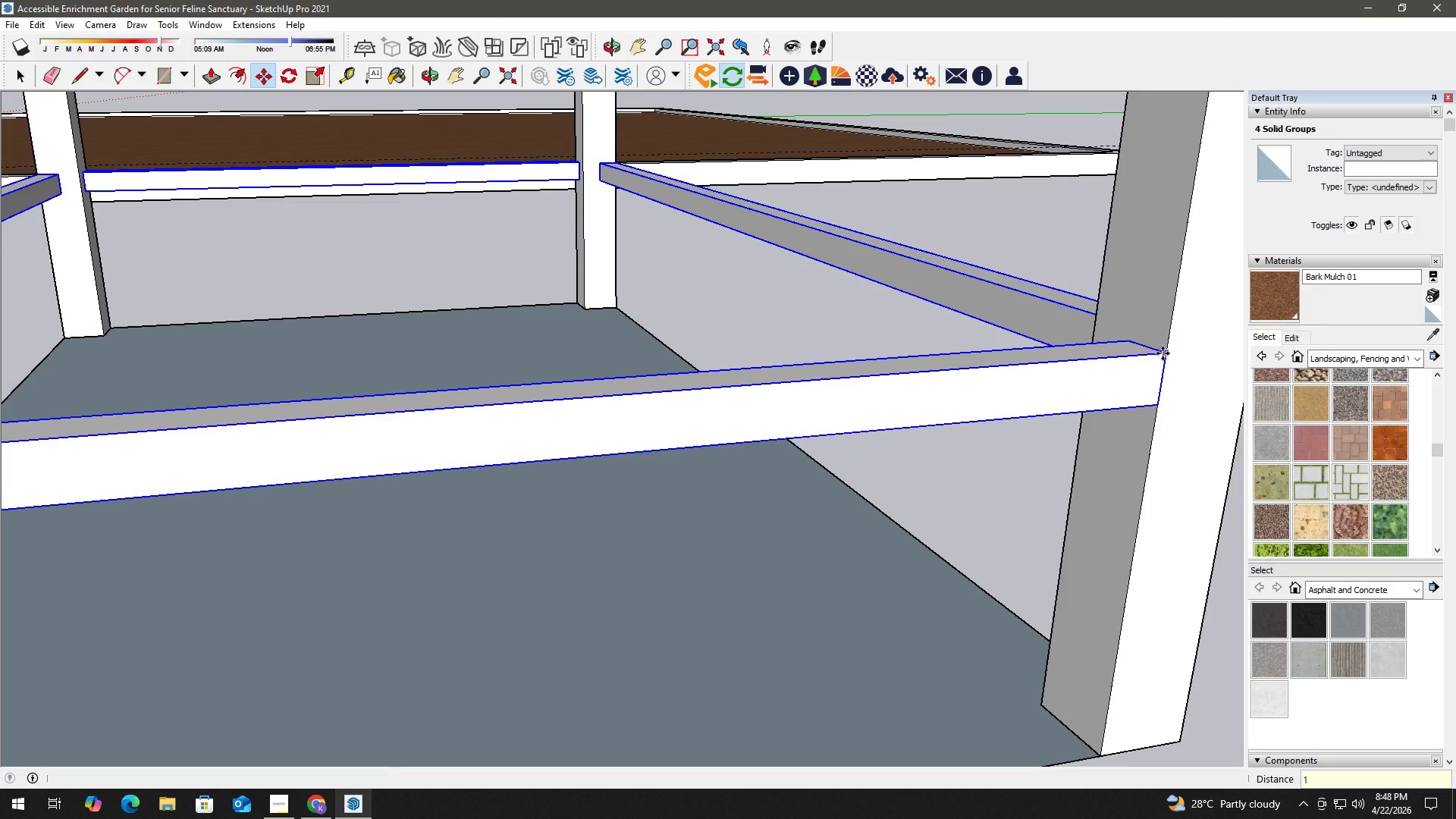 
key(NumpadEnter)
 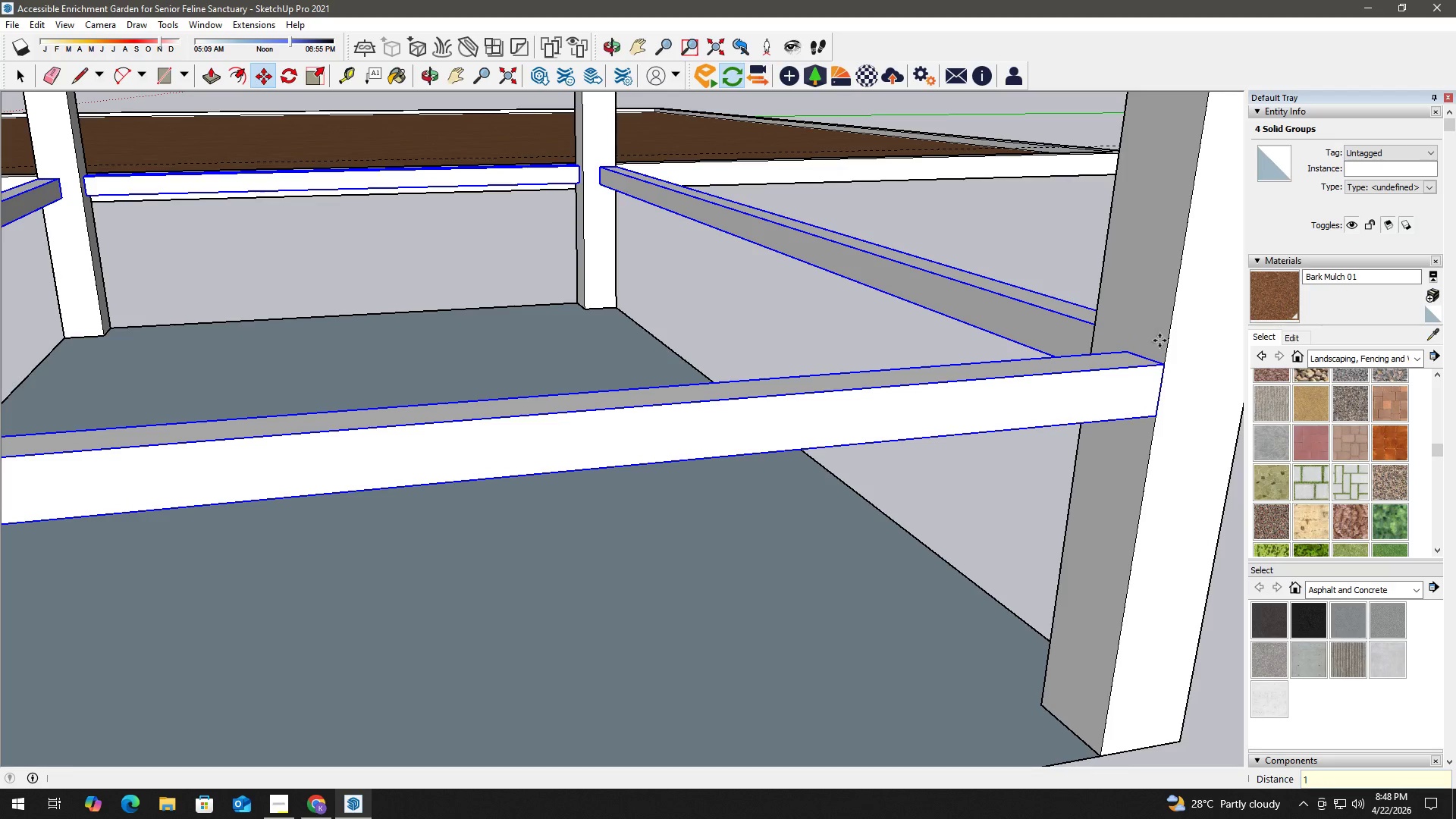 
key(Space)
 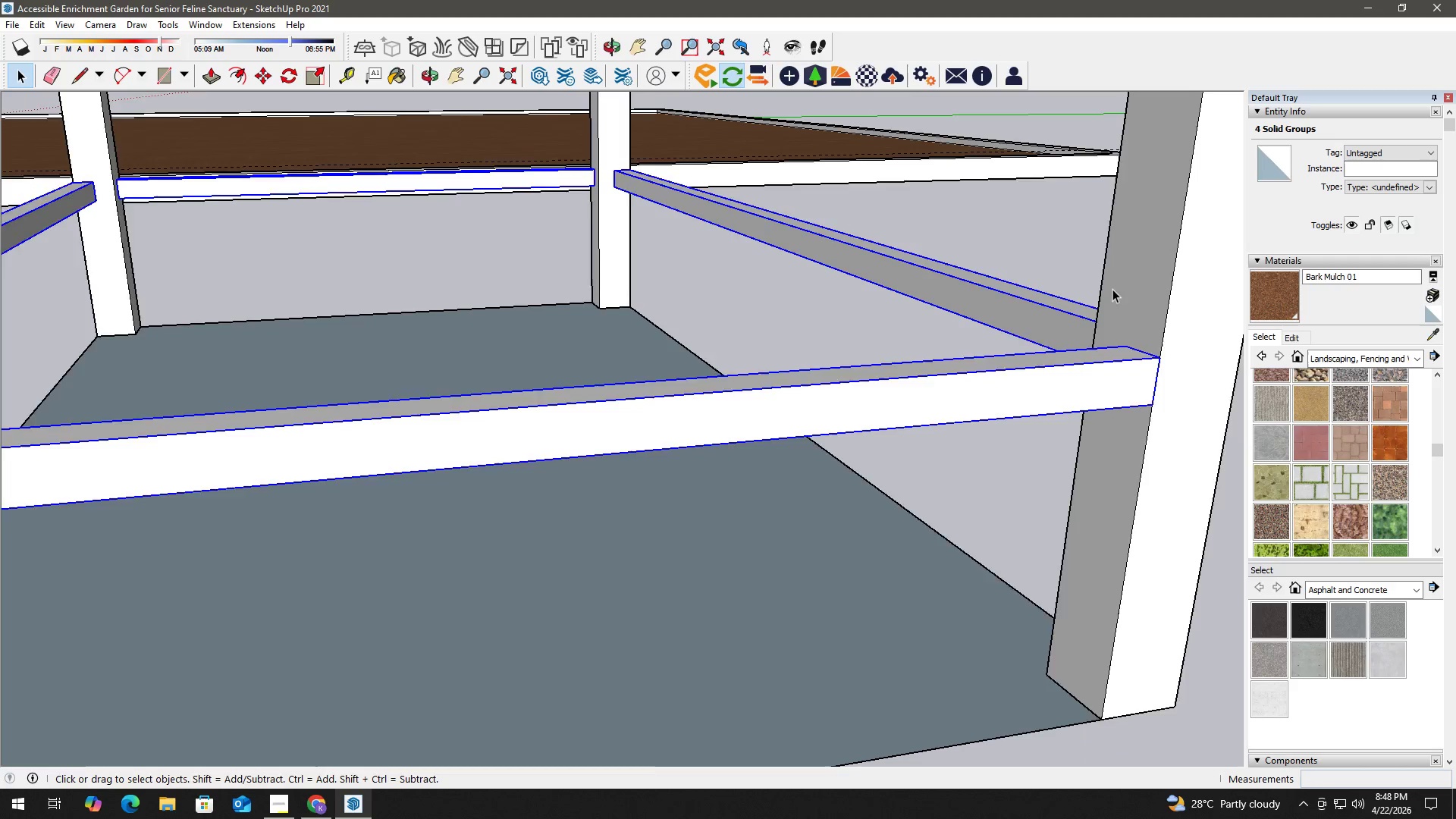 
scroll: coordinate [938, 416], scroll_direction: down, amount: 7.0
 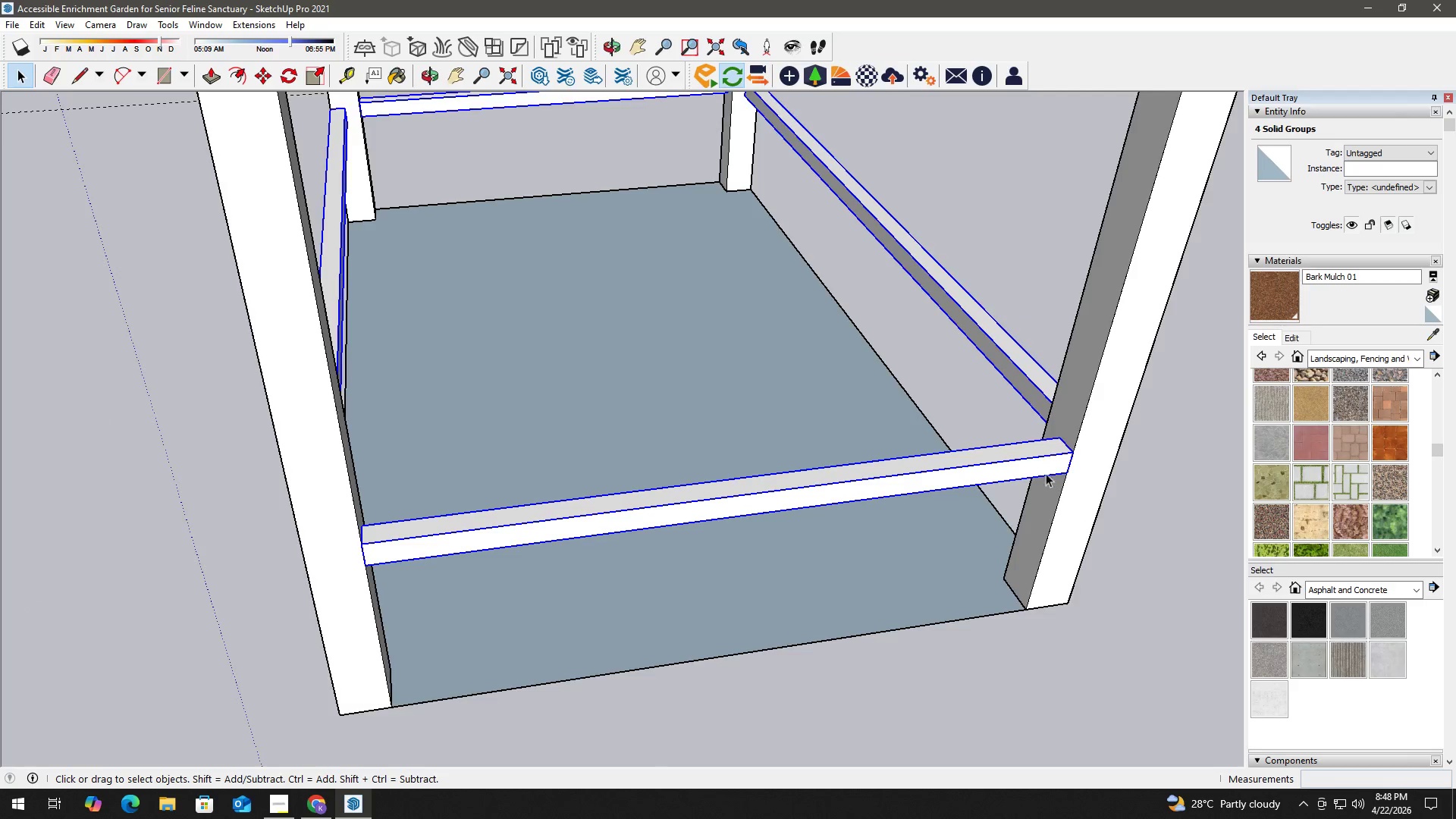 
scroll: coordinate [1048, 479], scroll_direction: up, amount: 4.0
 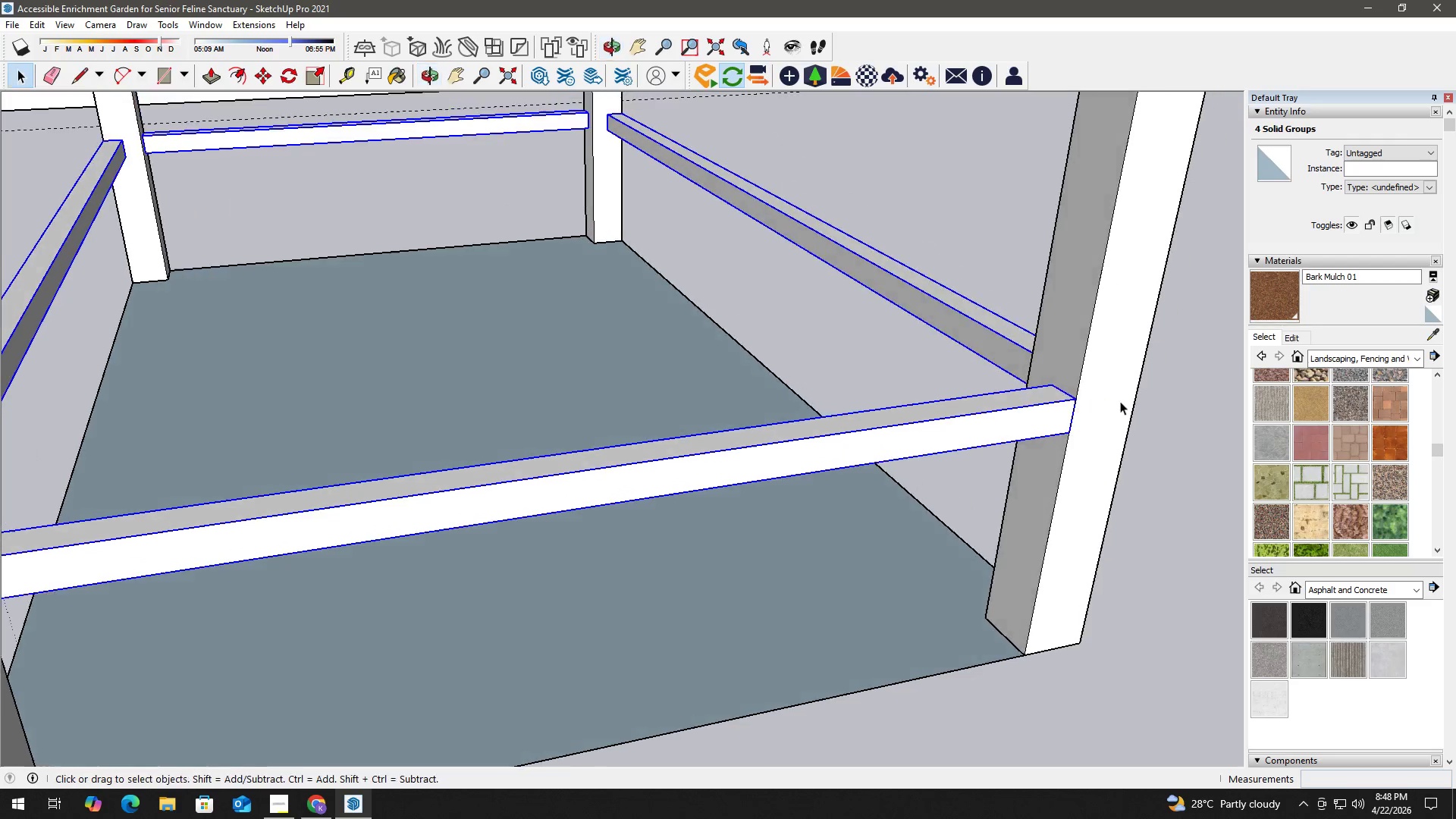 
key(M)
 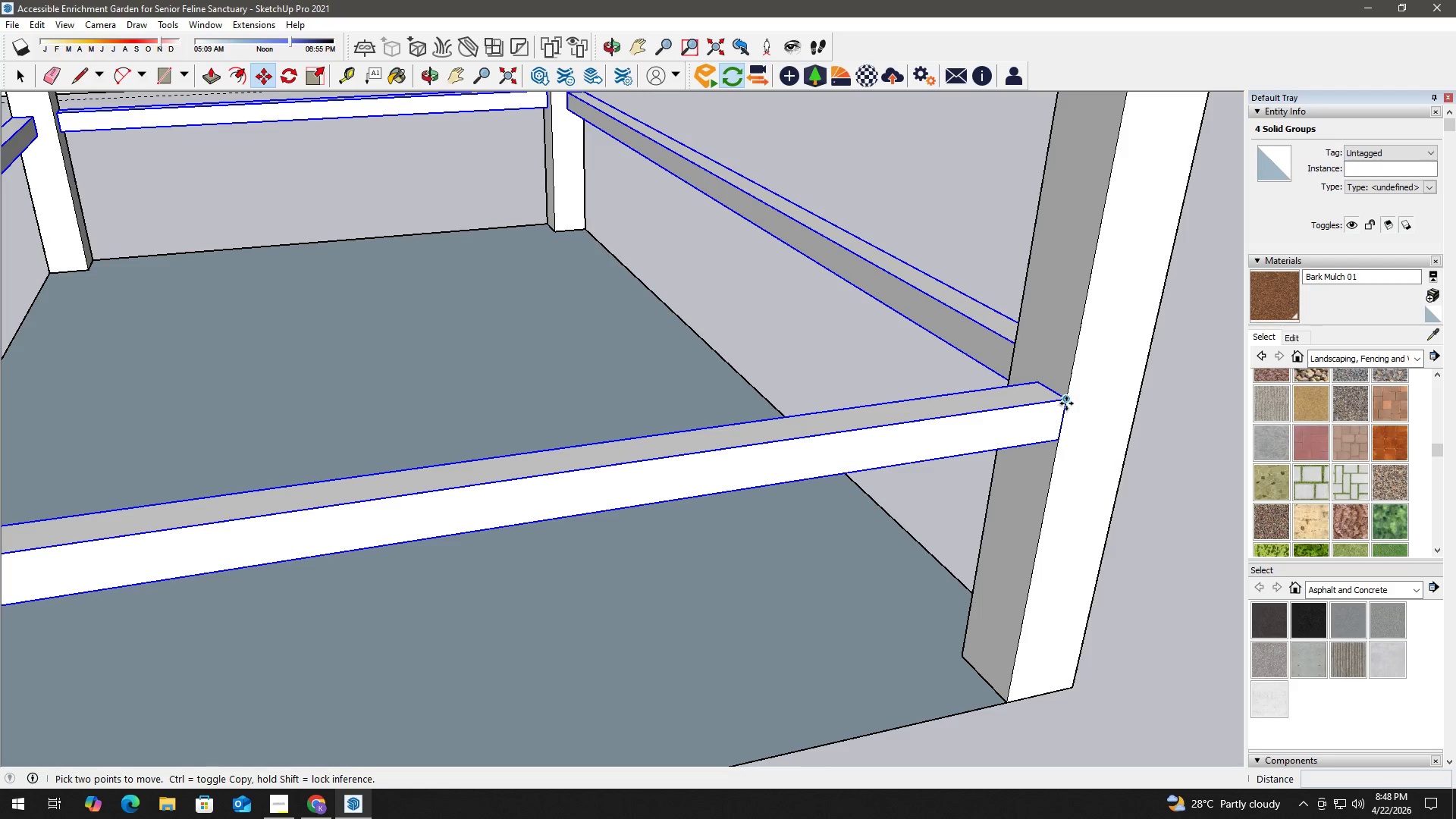 
scroll: coordinate [1121, 397], scroll_direction: up, amount: 2.0
 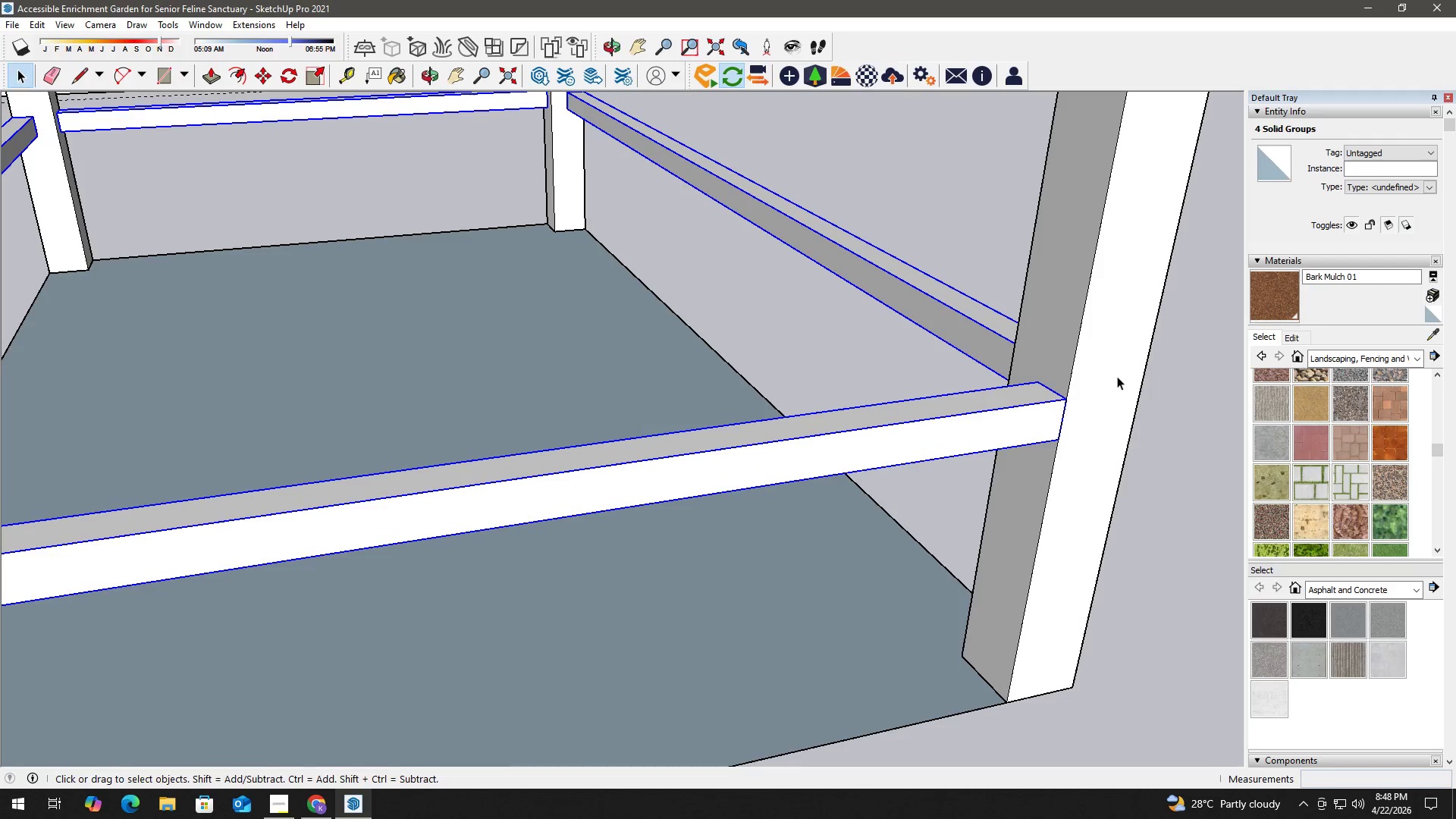 
left_click([1066, 403])
 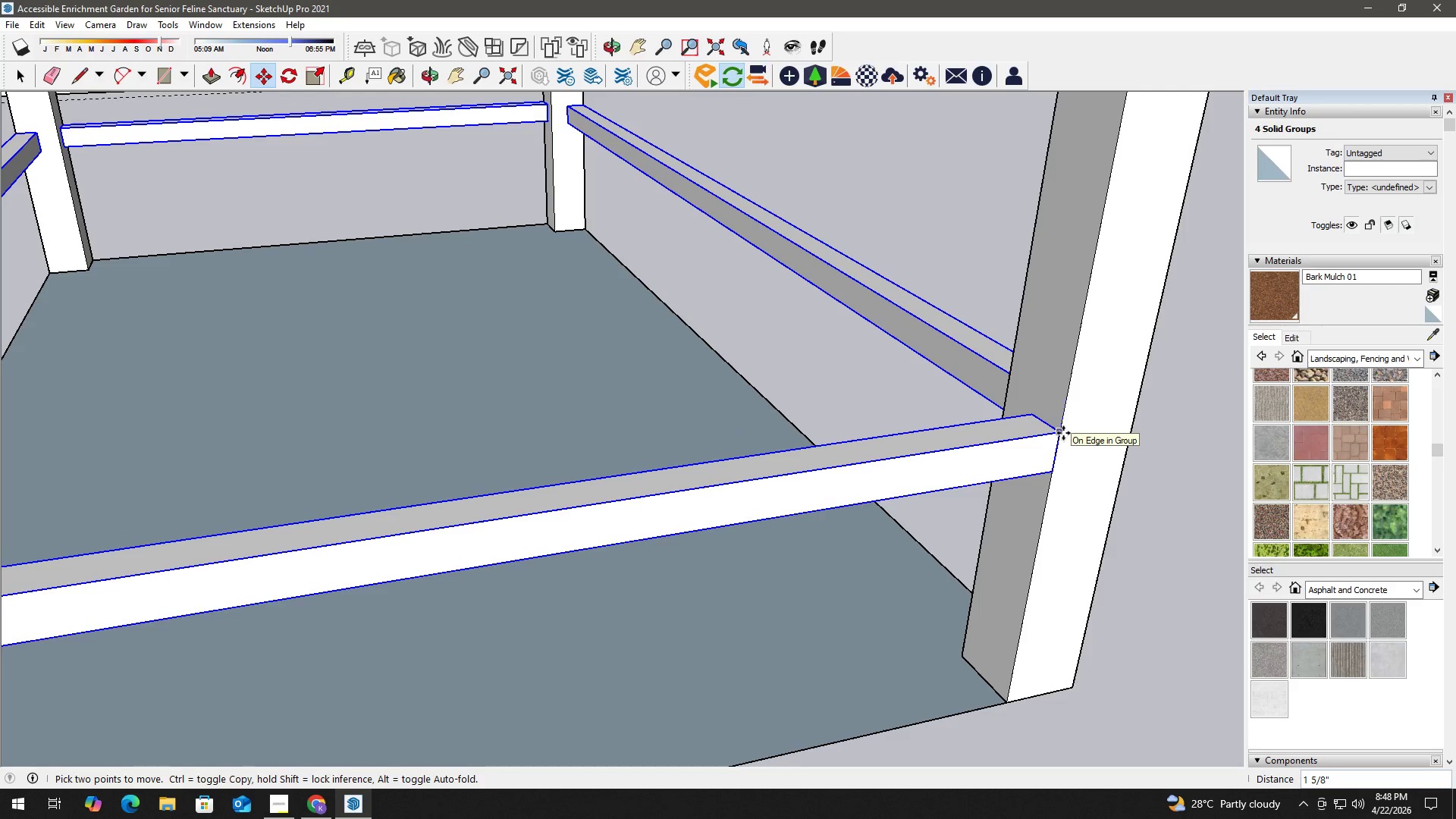 
key(Numpad1)
 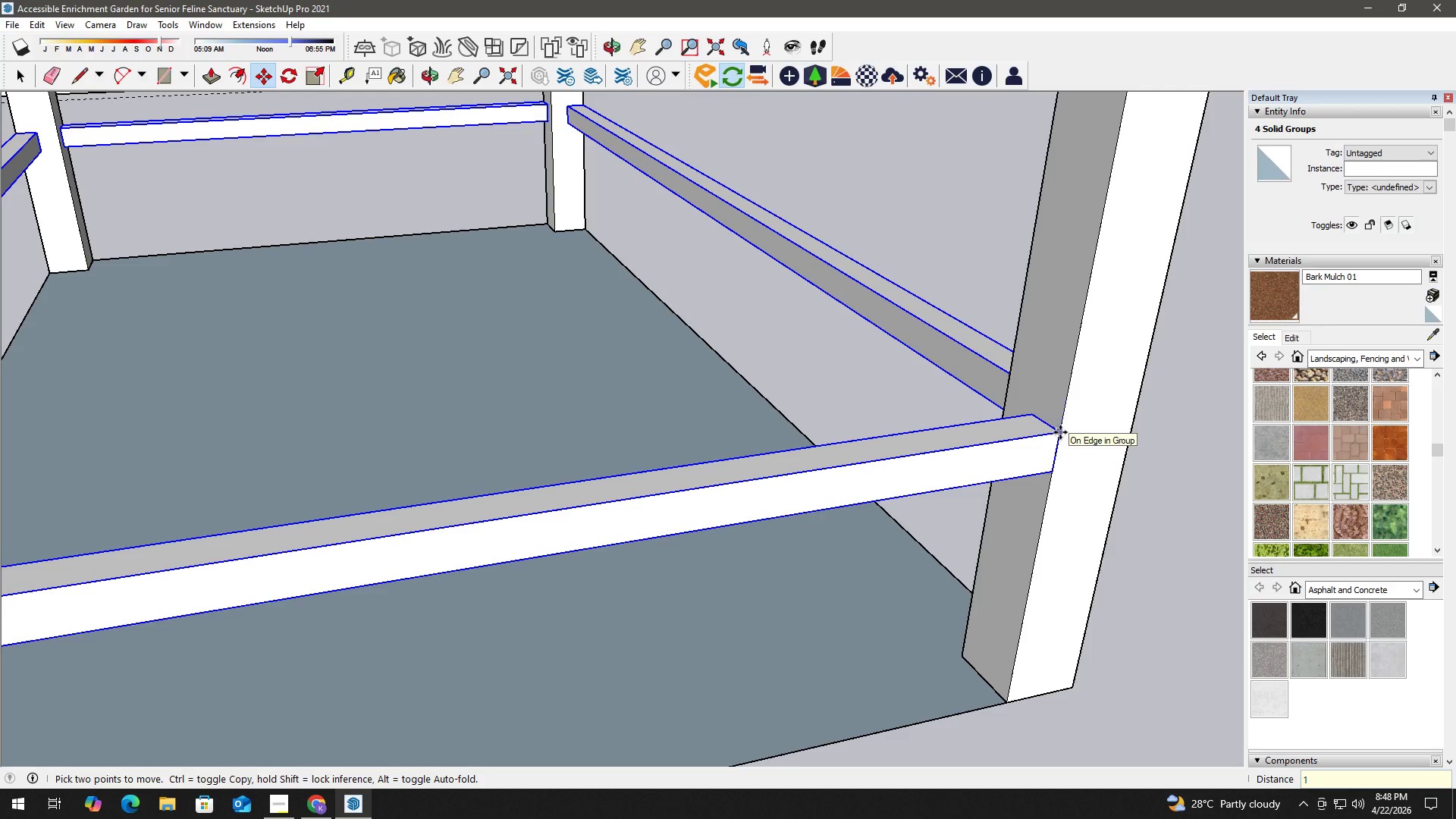 
key(NumpadEnter)
 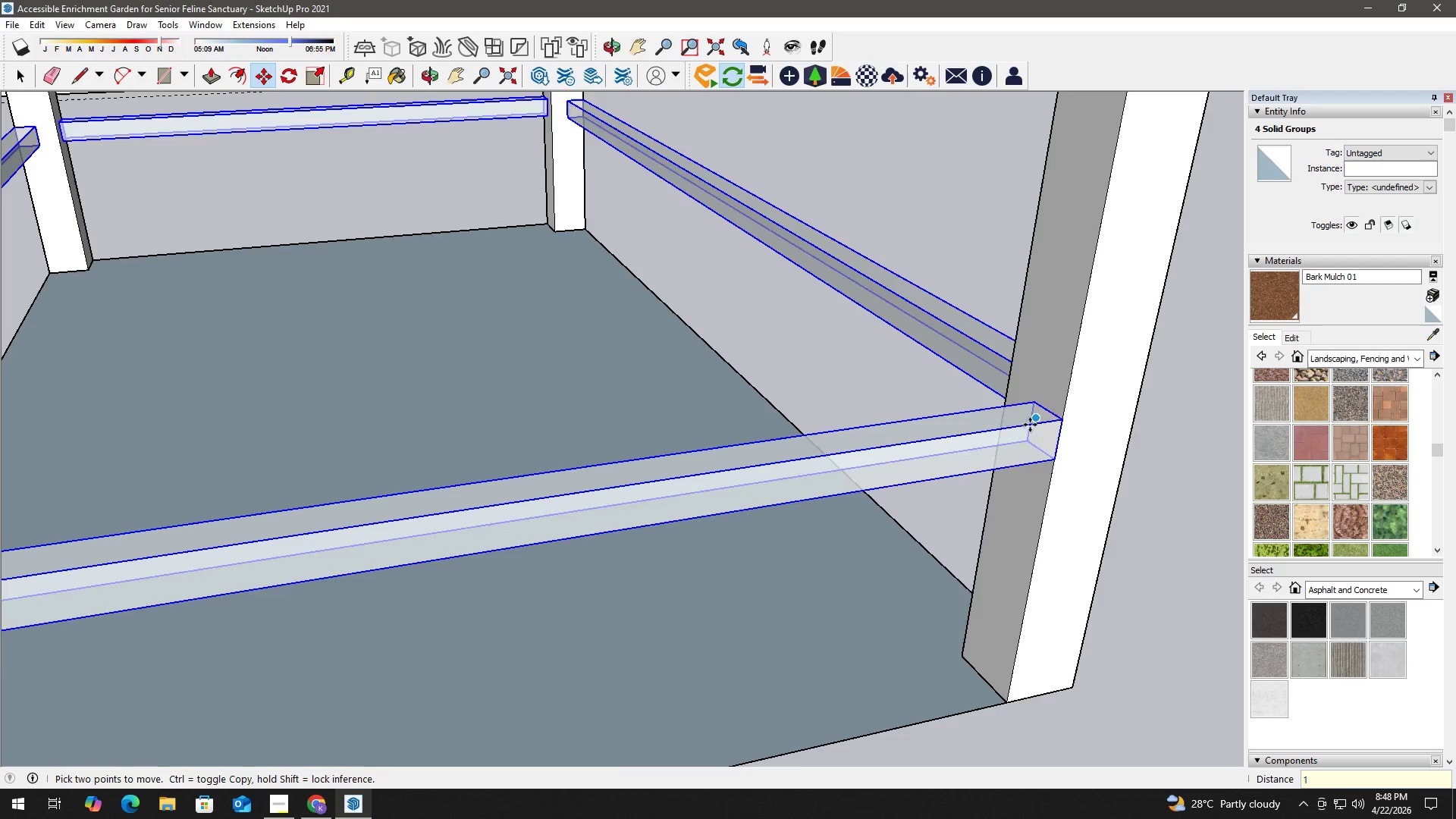 
key(Space)
 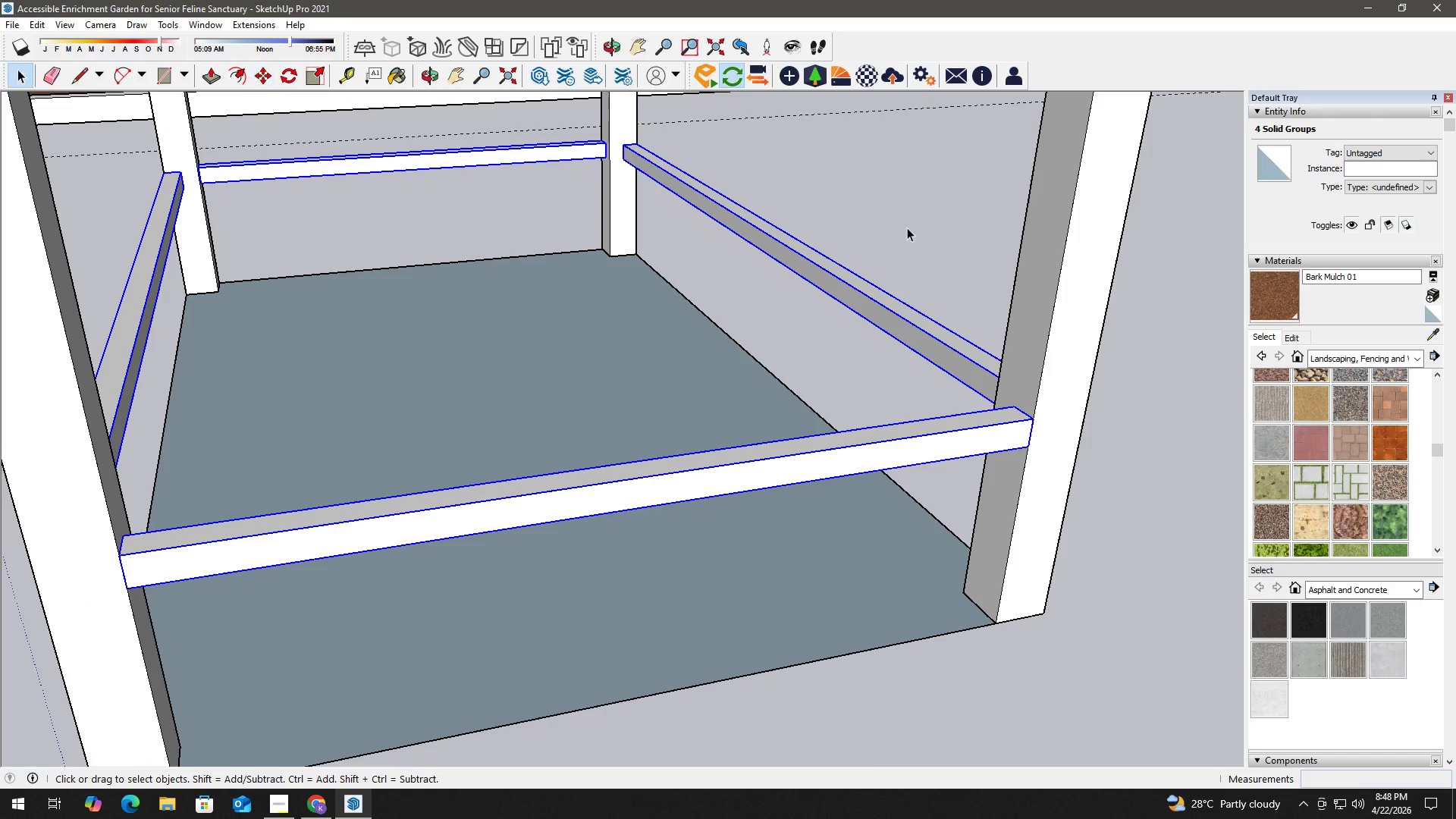 
left_click([909, 225])
 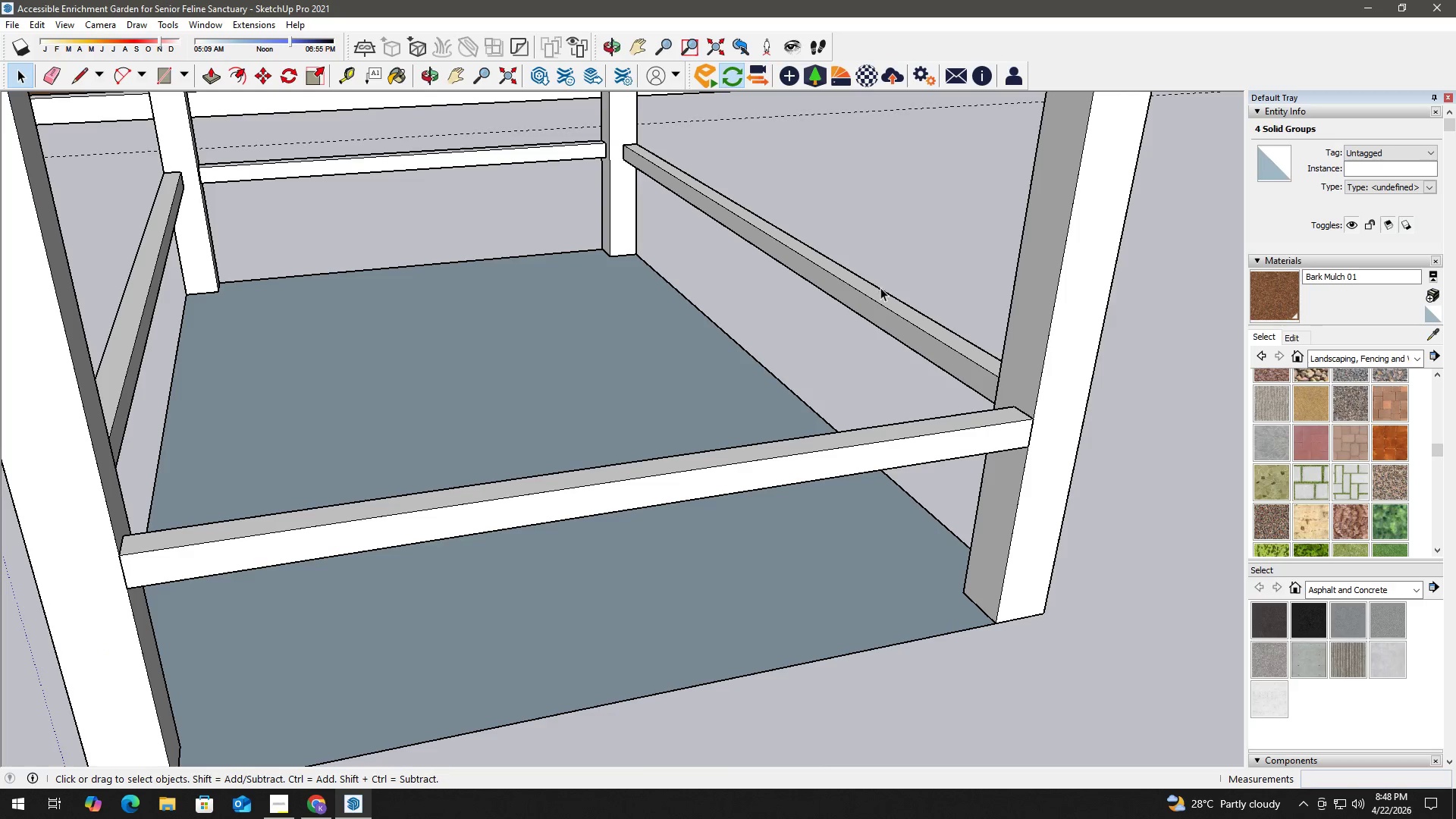 
scroll: coordinate [874, 325], scroll_direction: down, amount: 7.0
 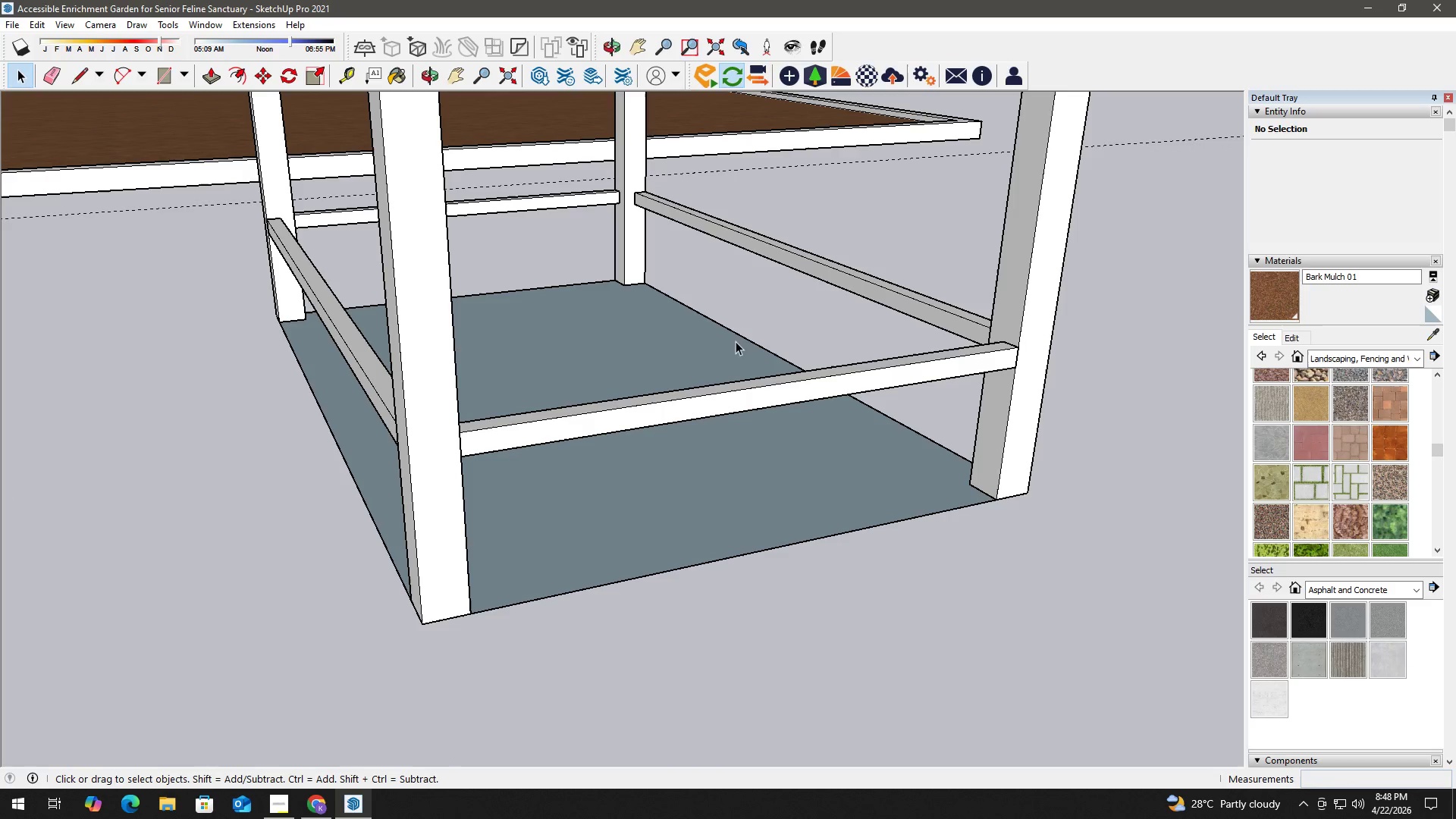 
key(E)
 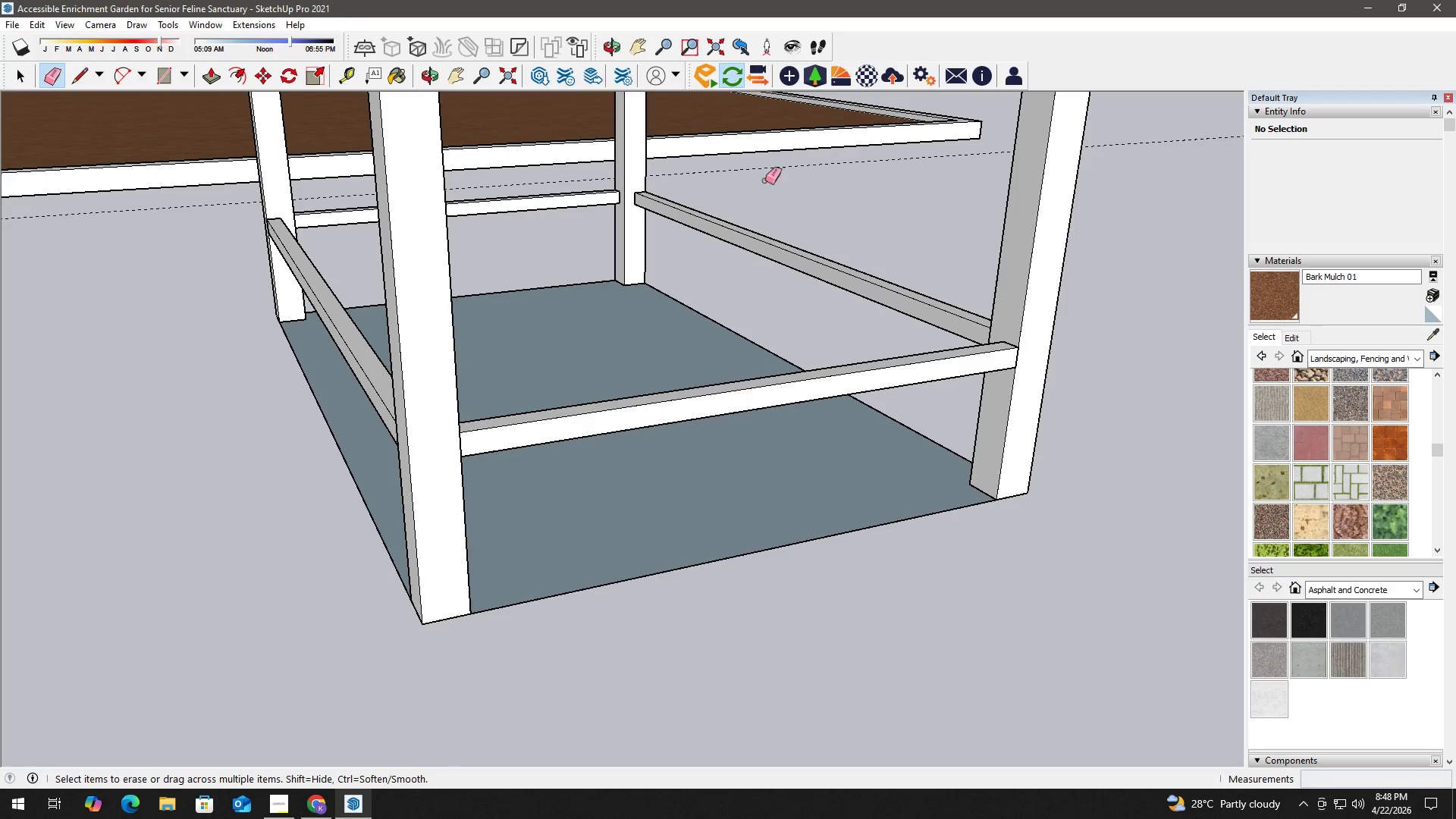 
left_click_drag(start_coordinate=[771, 173], to_coordinate=[771, 165])
 